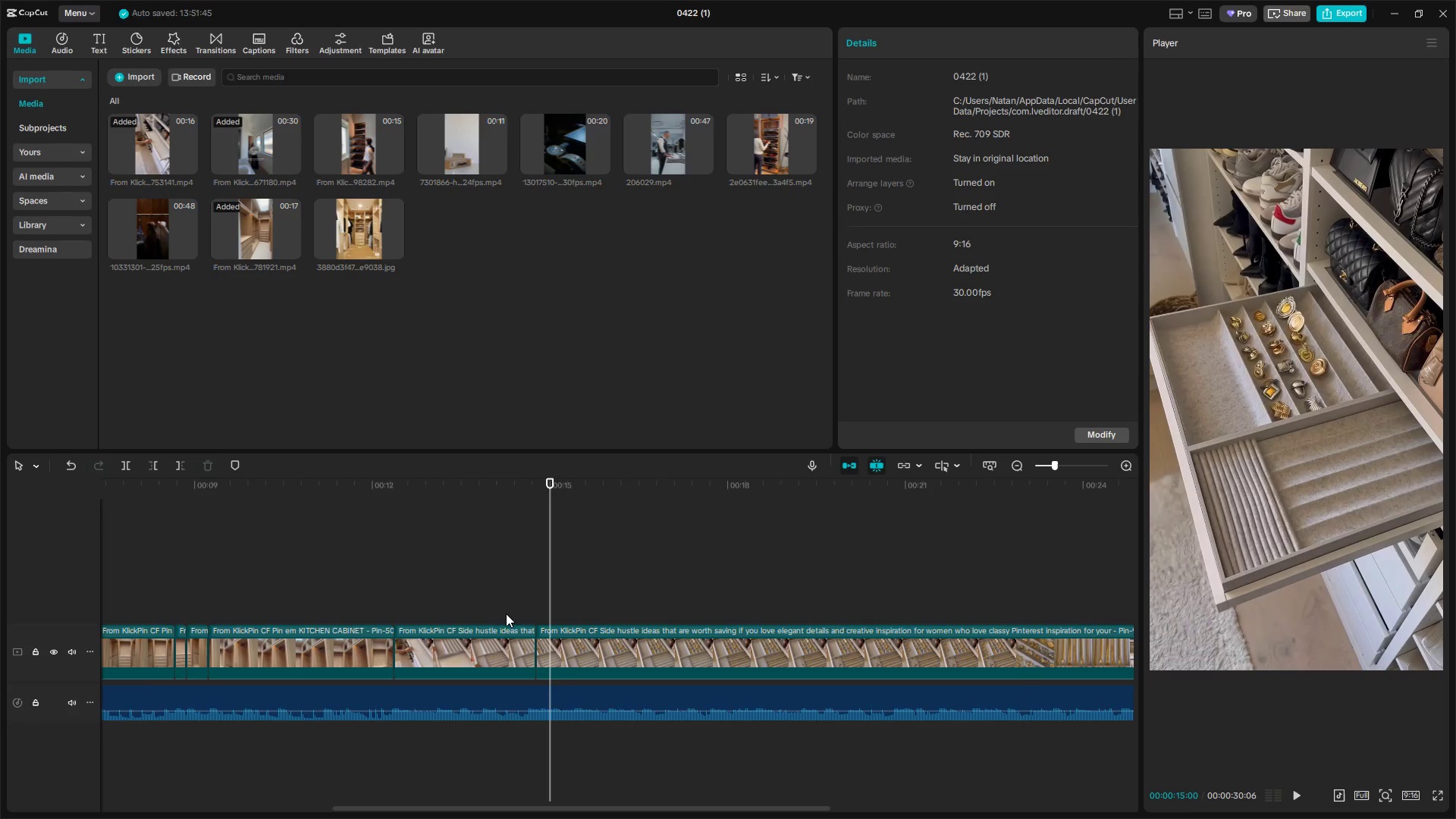 
key(Space)
 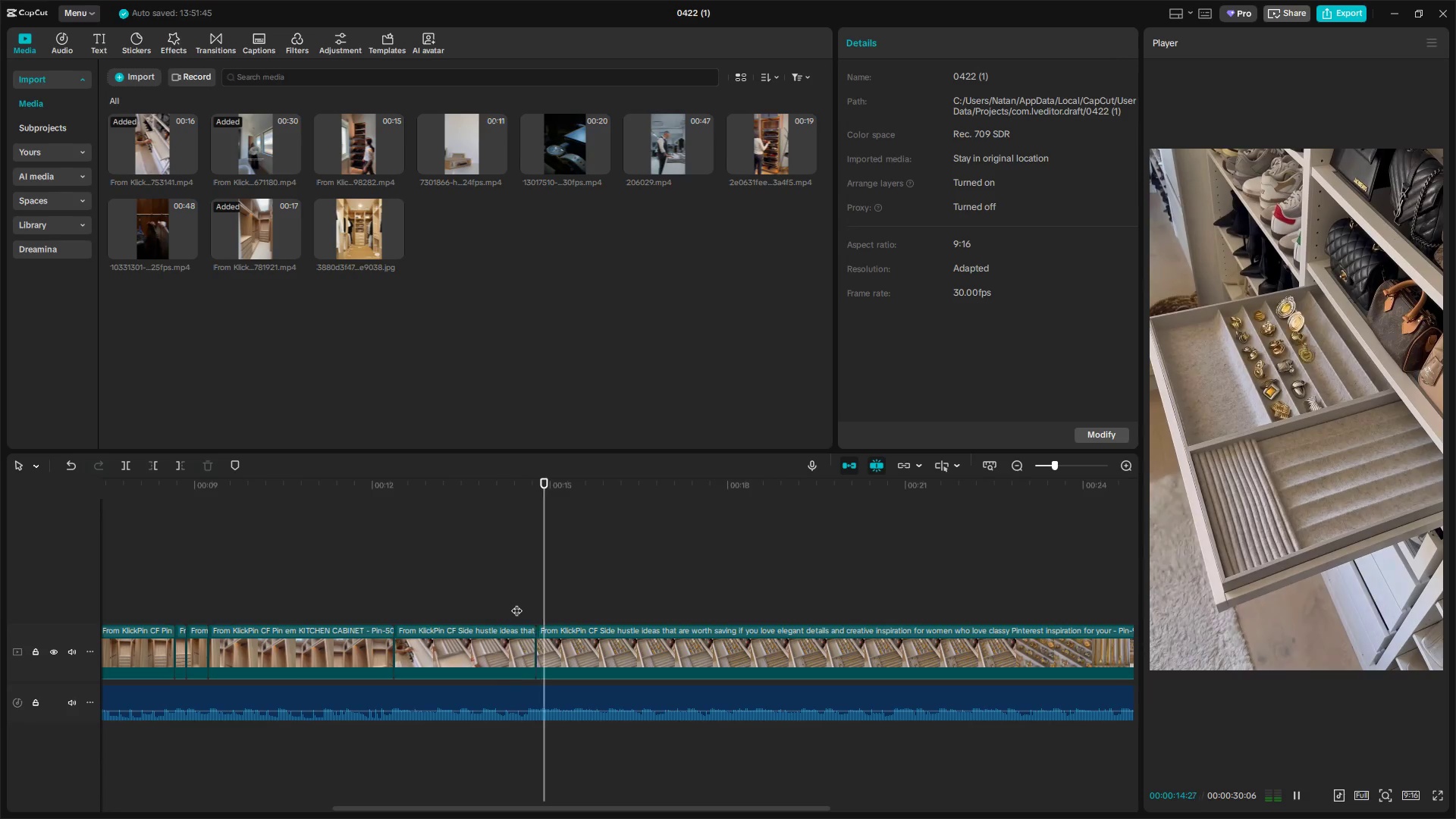 
key(Space)
 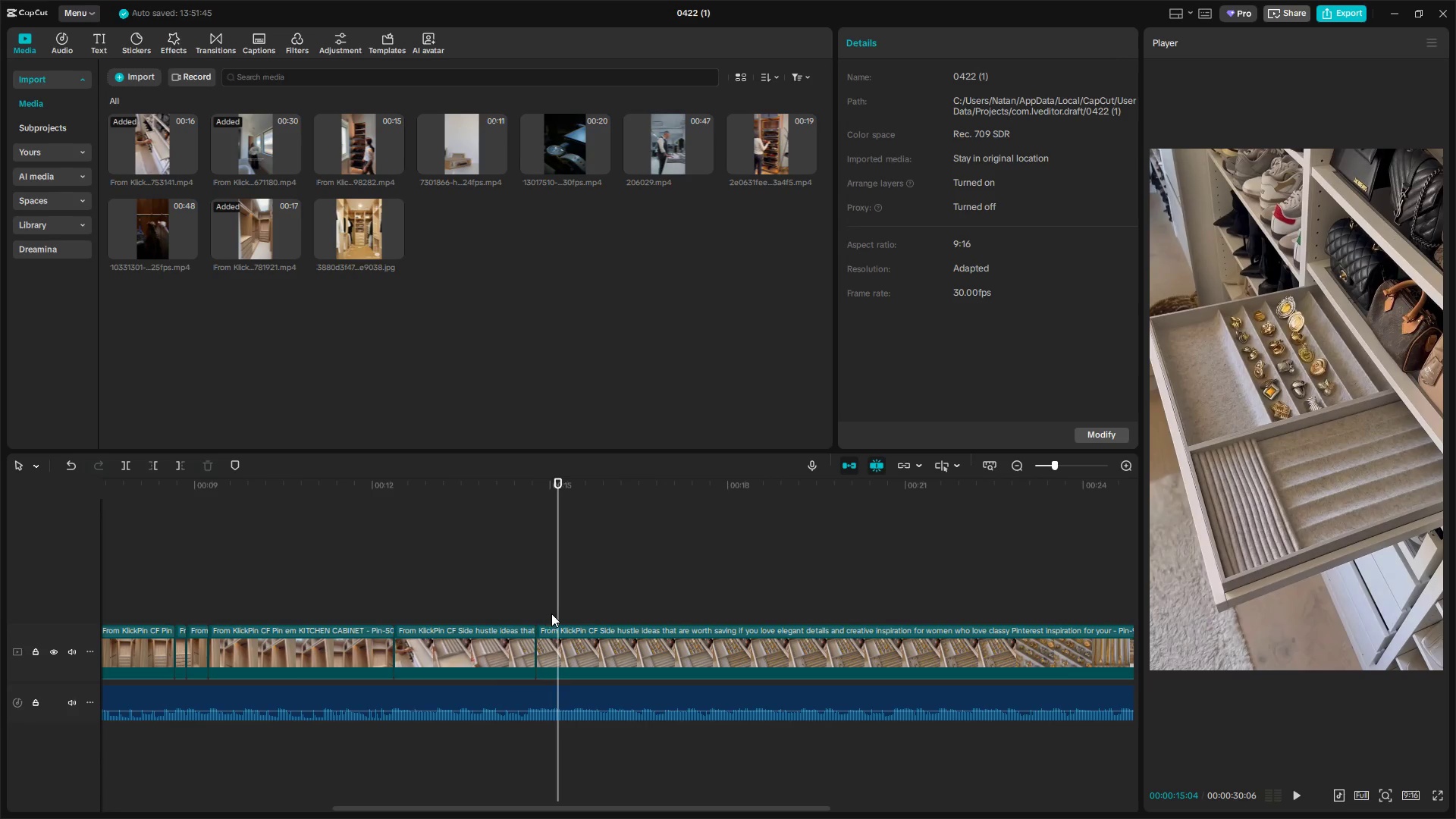 
left_click_drag(start_coordinate=[554, 612], to_coordinate=[532, 616])
 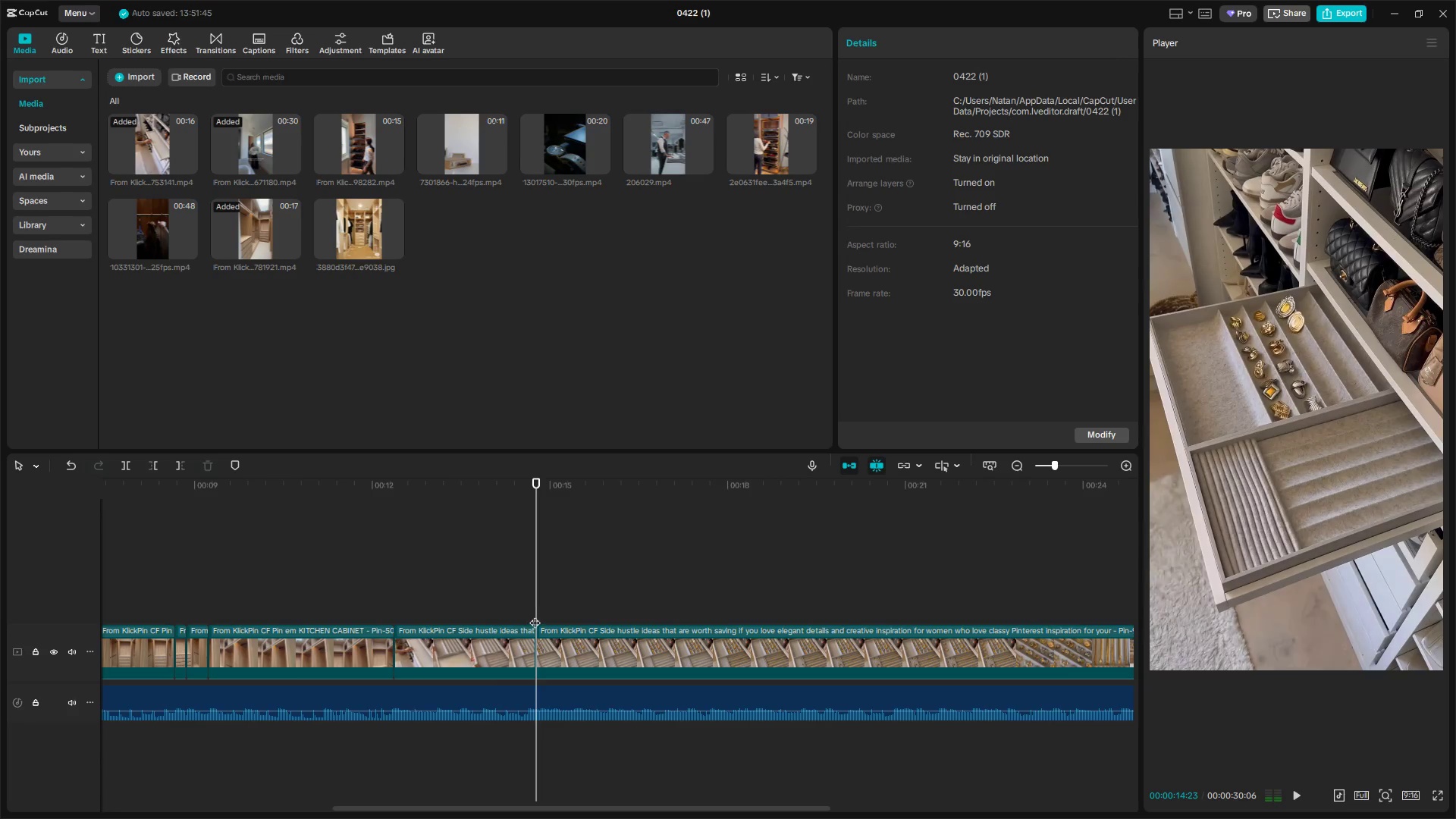 
key(Space)
 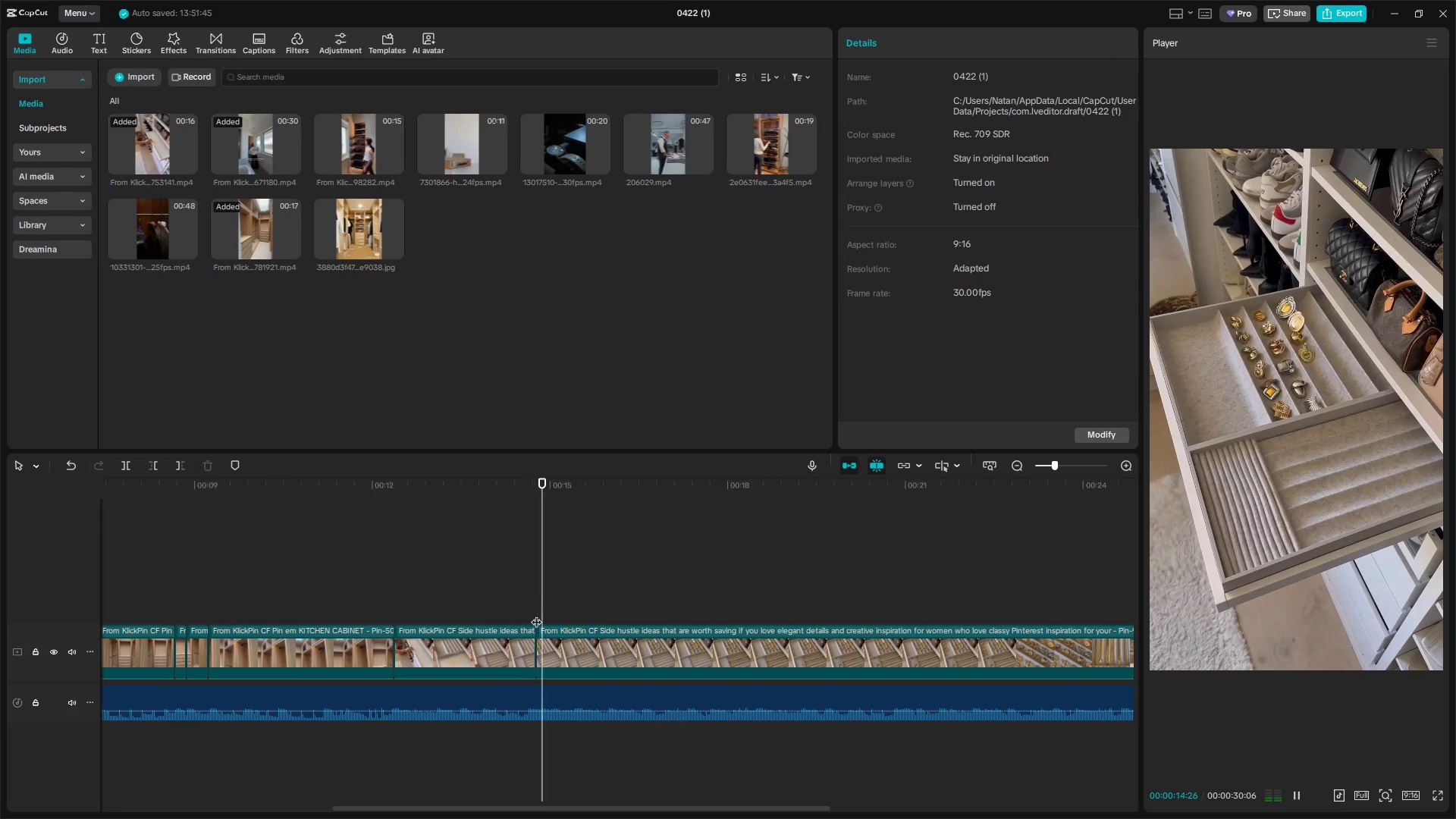 
key(Space)
 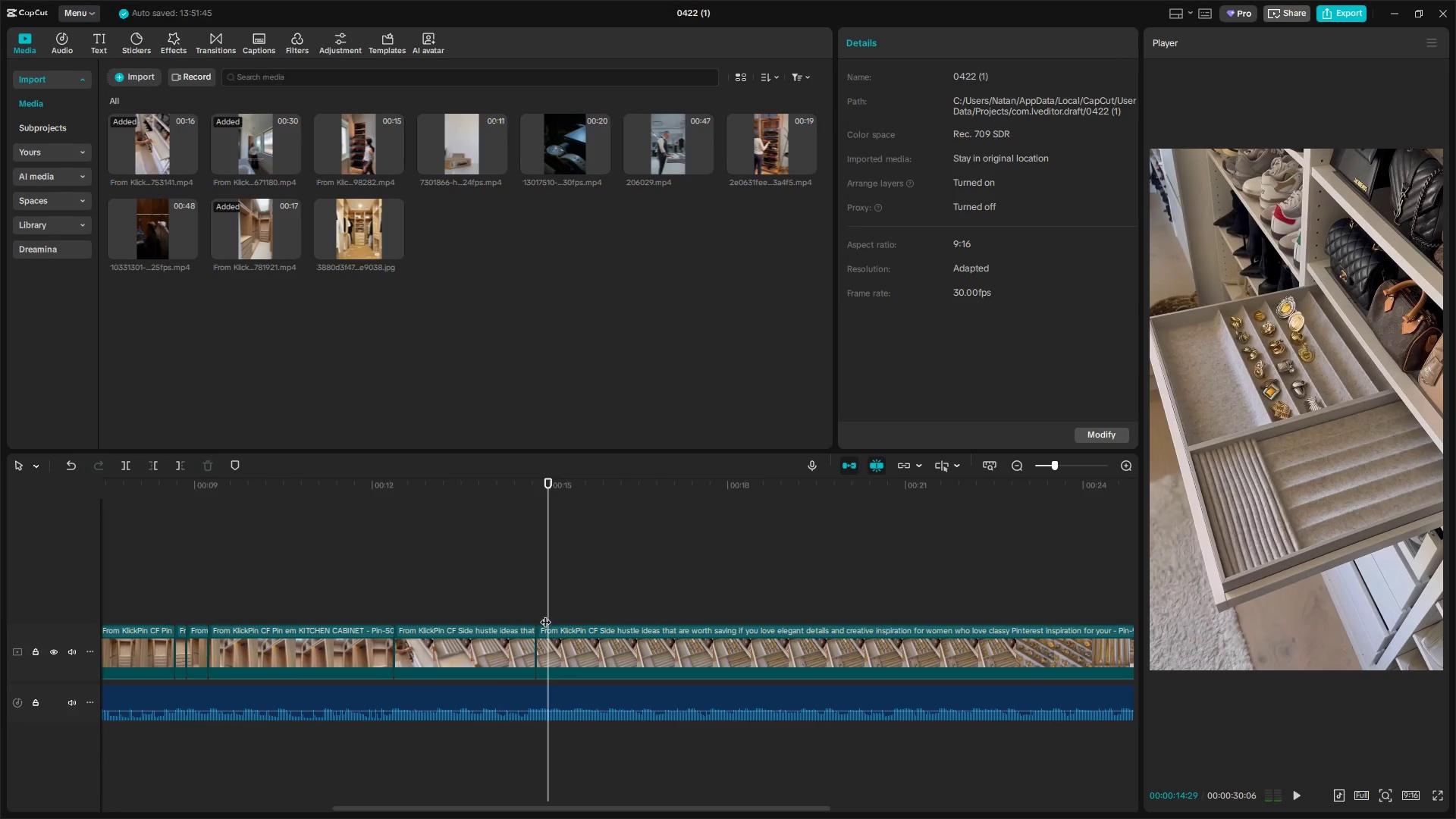 
key(Shift+E)
 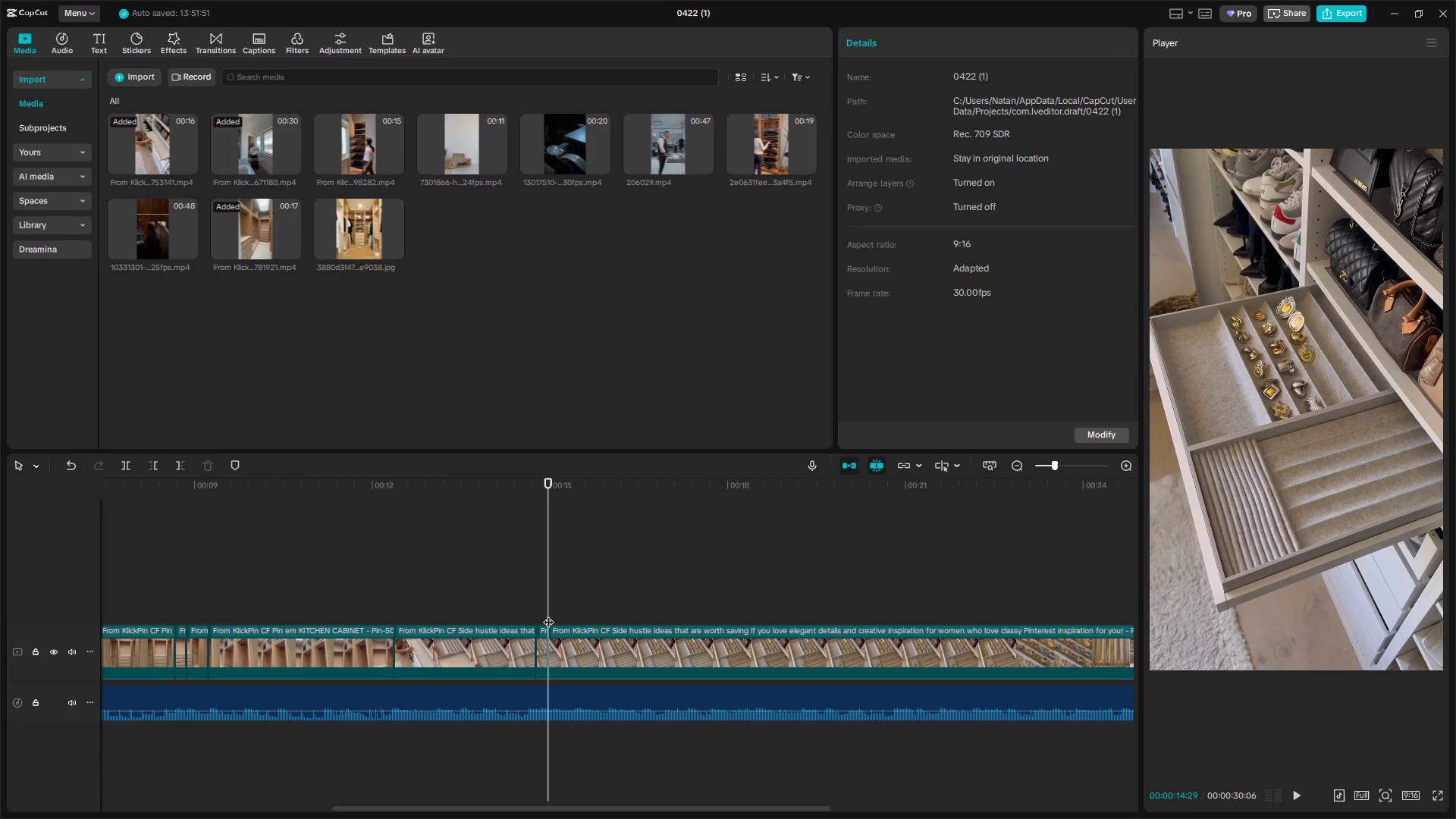 
key(Space)
 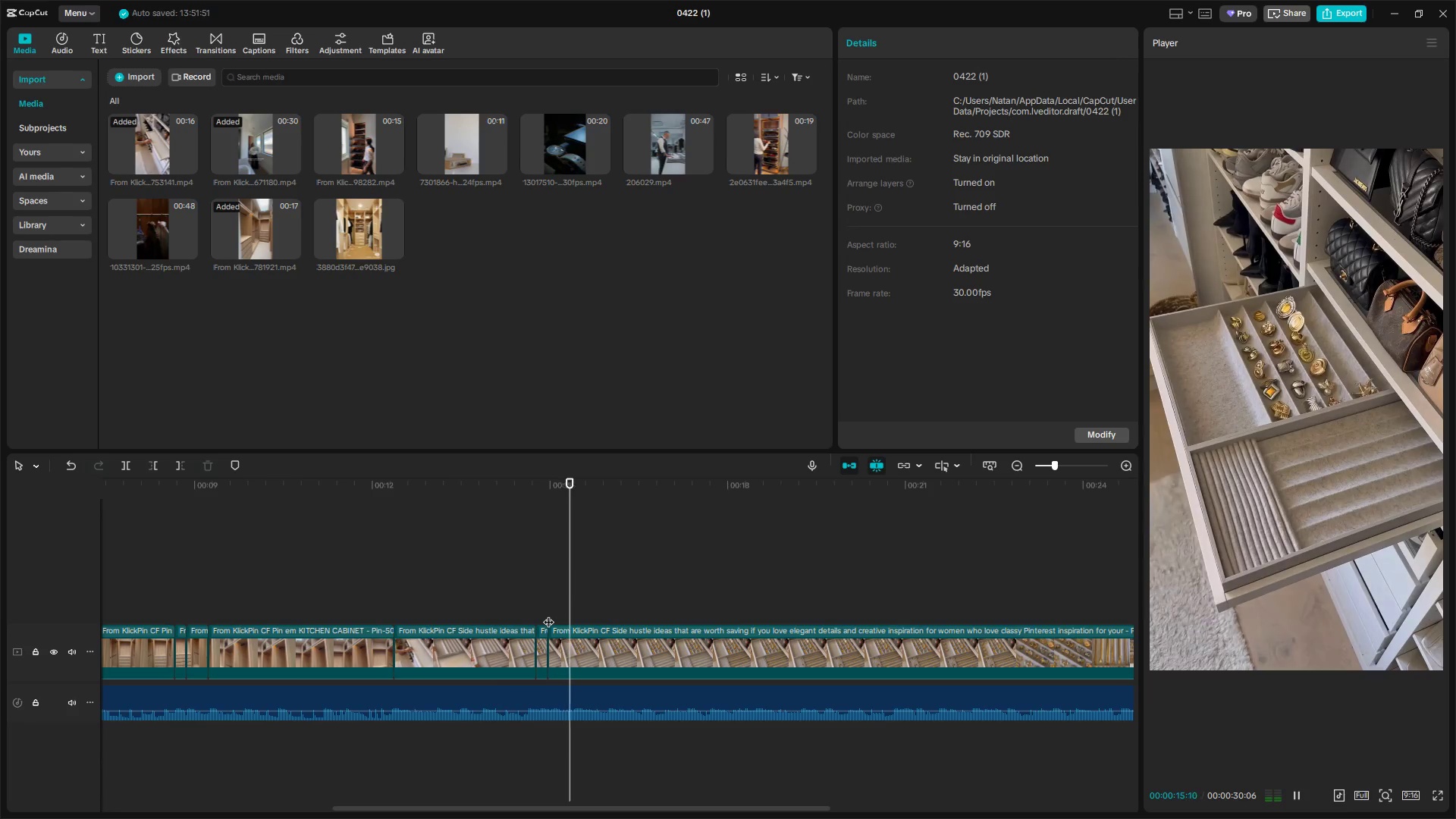 
key(Q)
 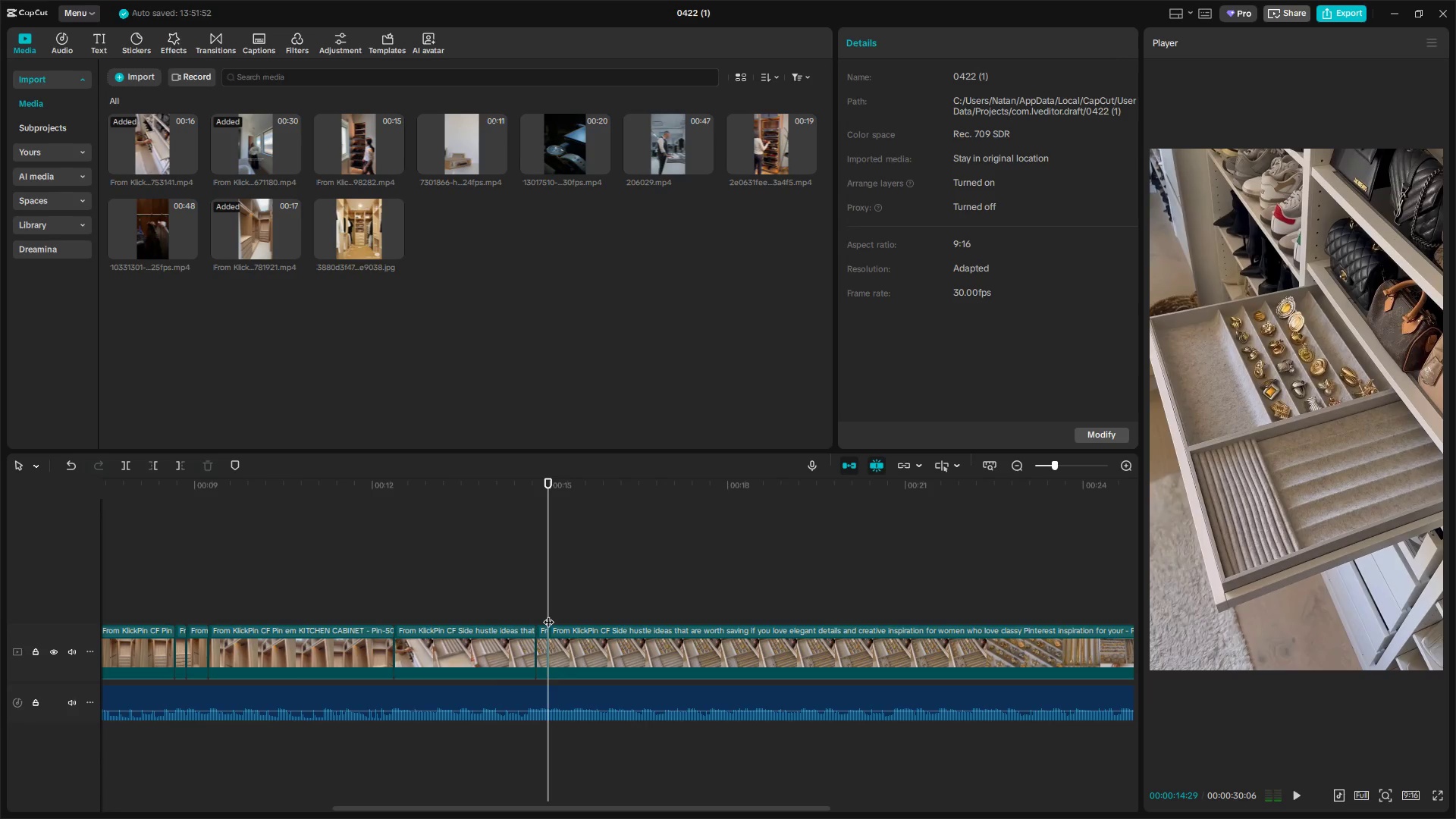 
key(Space)
 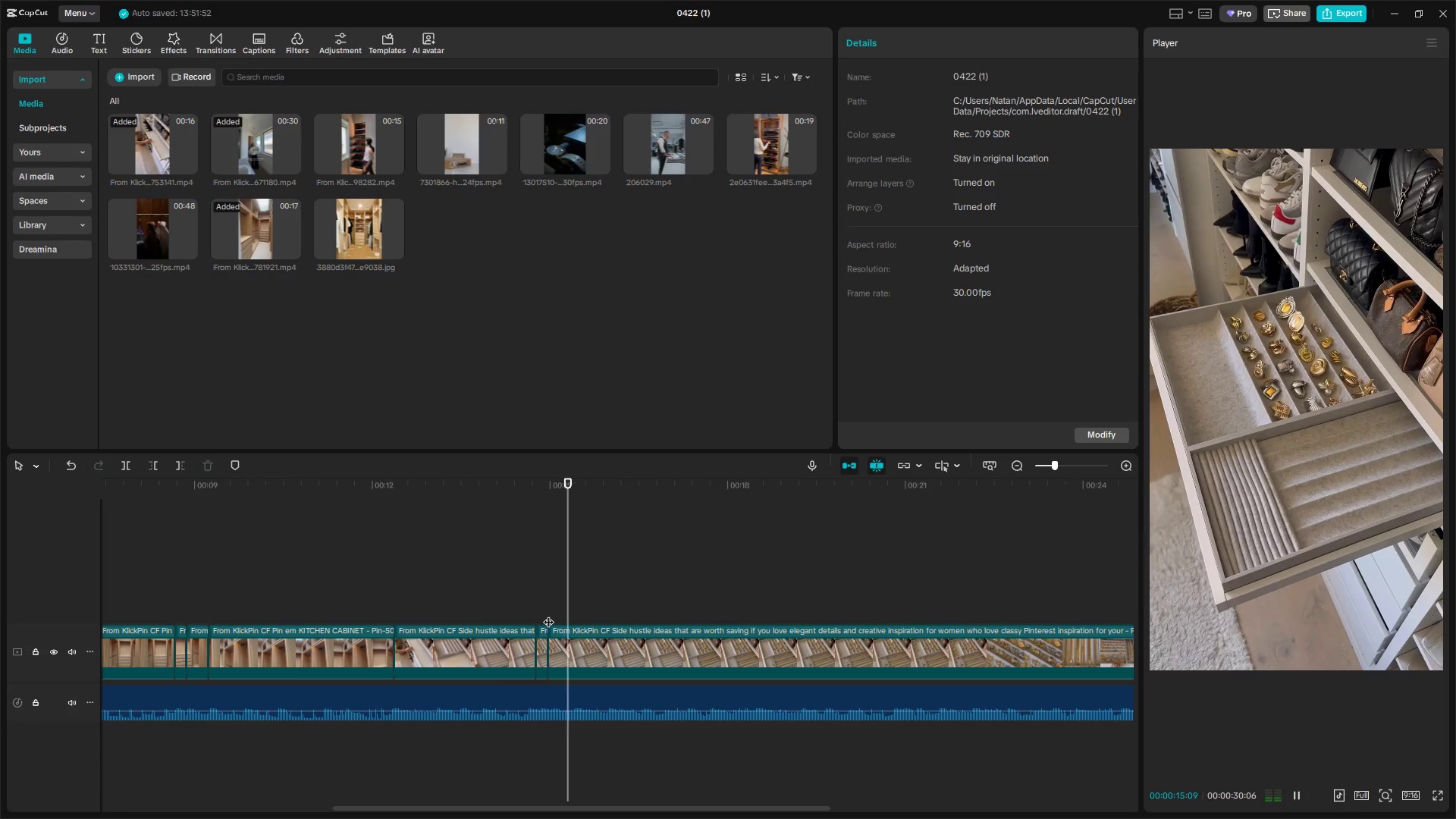 
key(Space)
 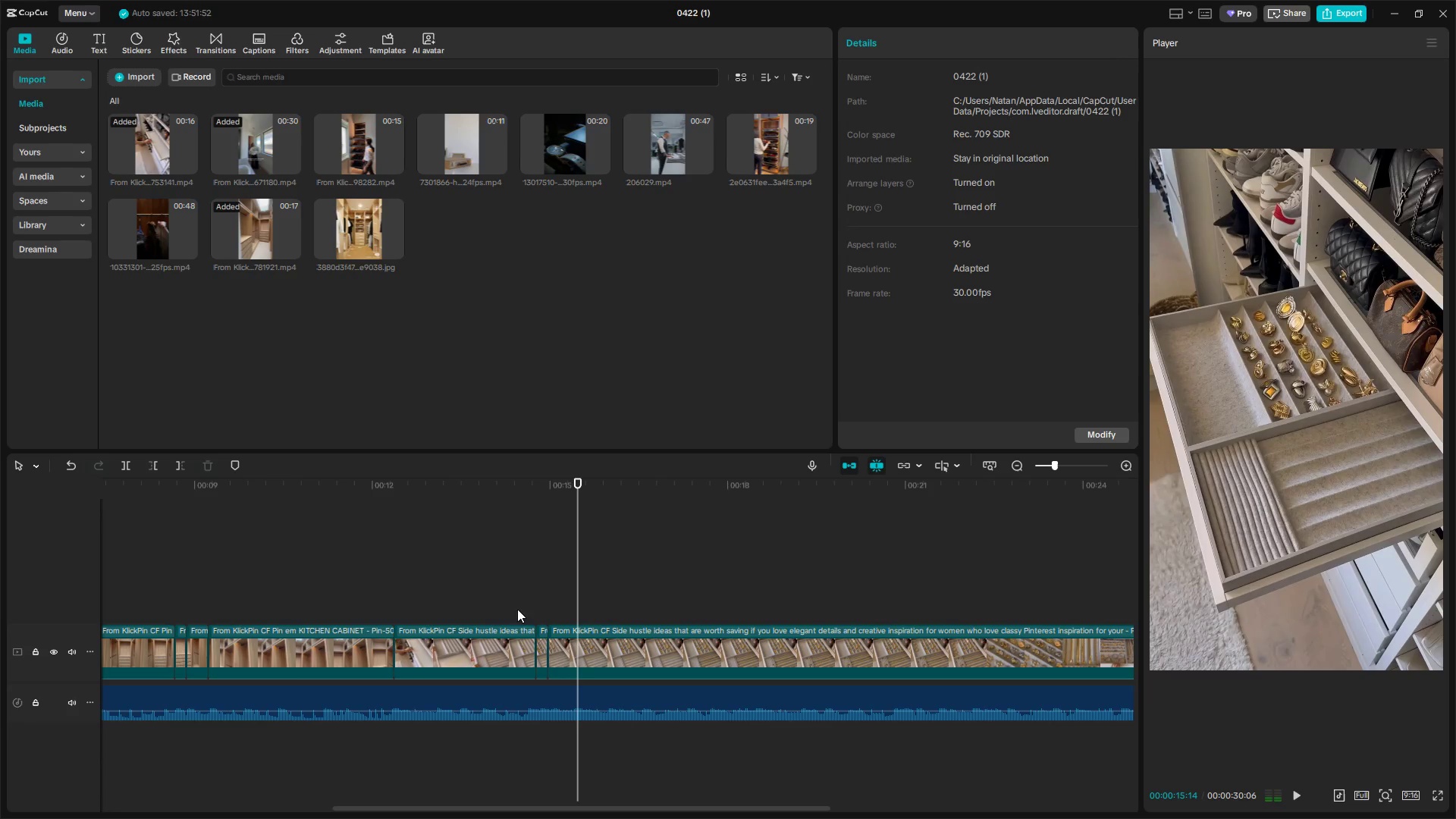 
left_click([498, 605])
 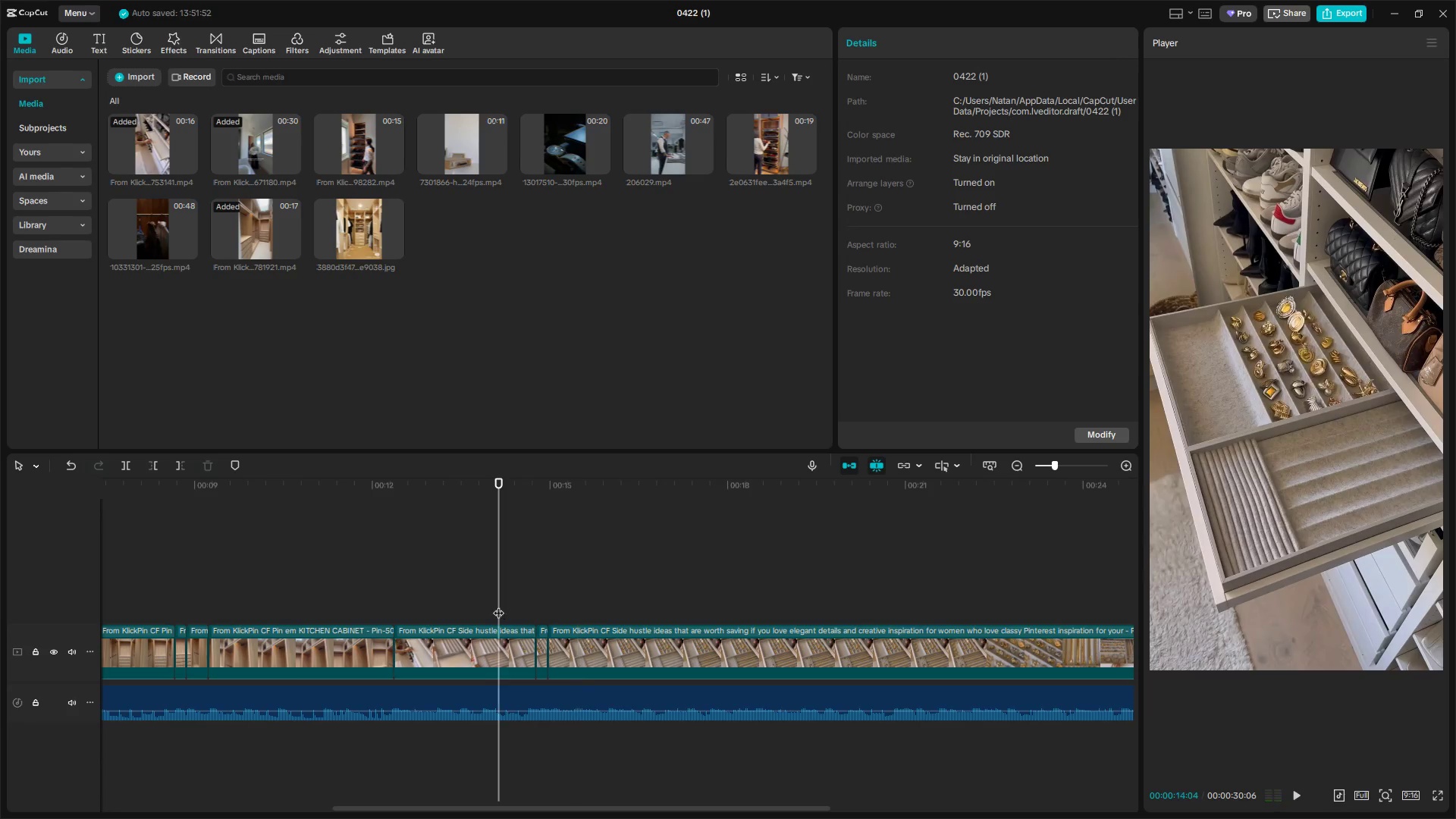 
key(Space)
 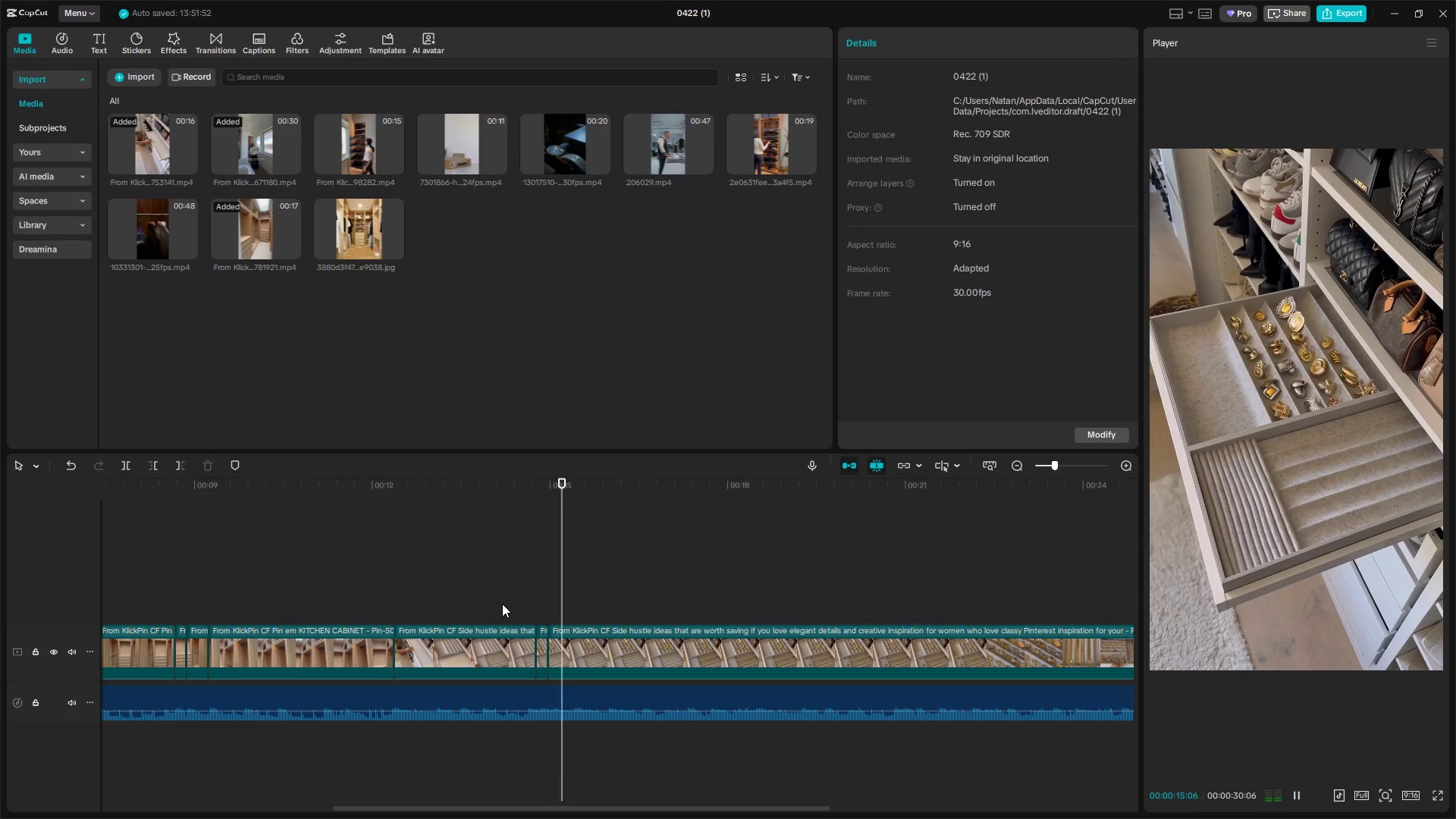 
key(Control+Z)
 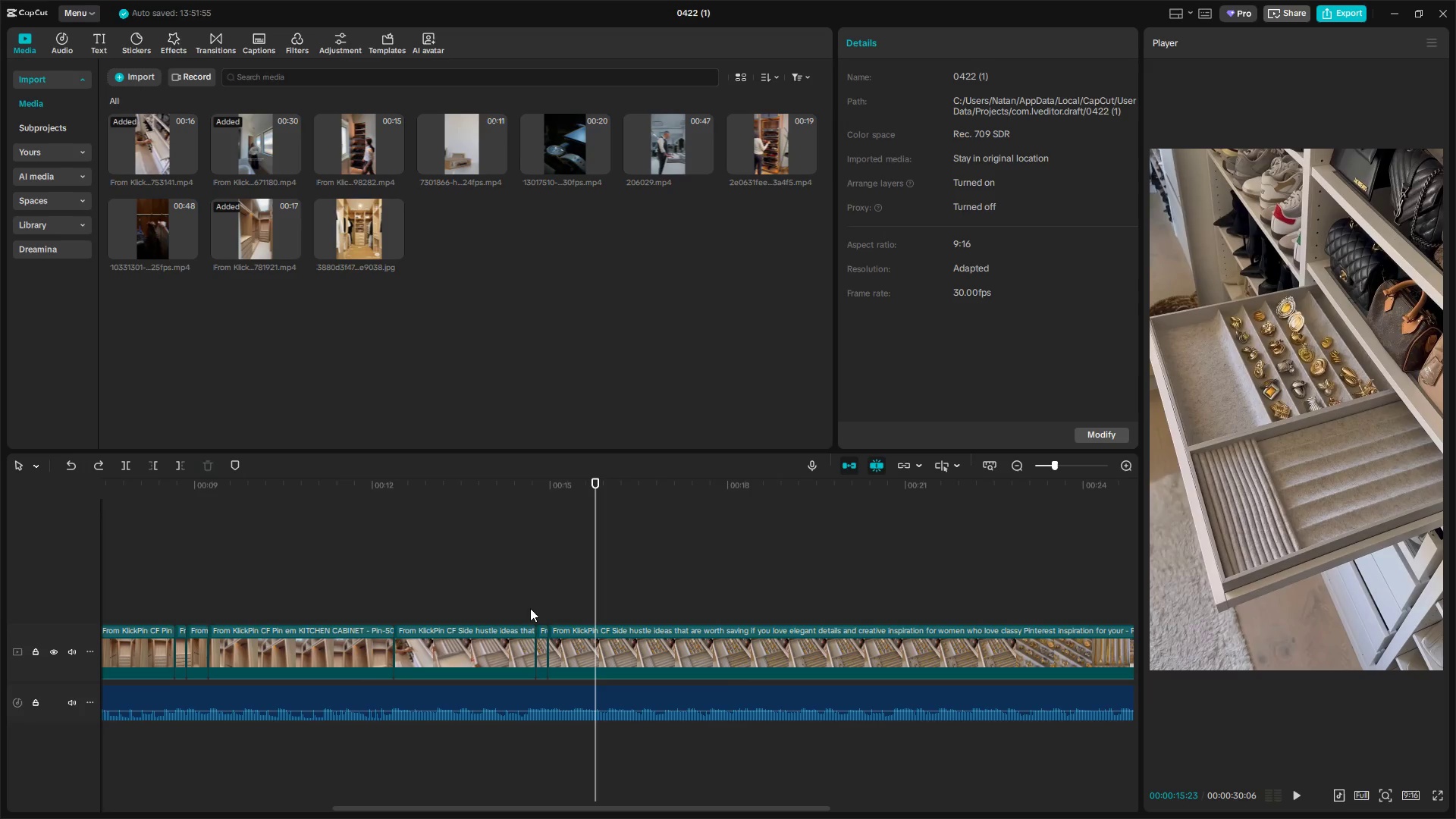 
left_click([532, 604])
 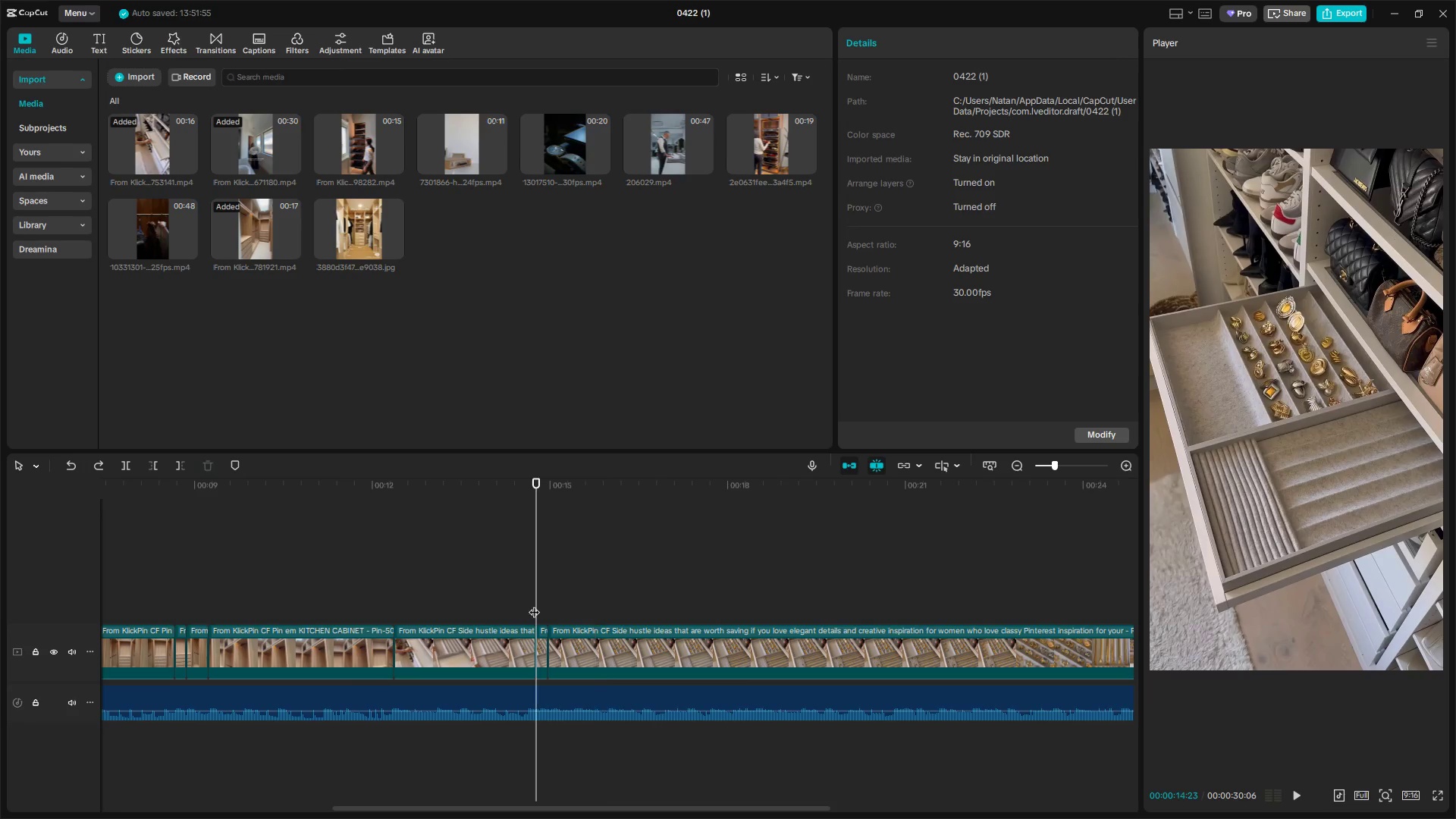 
key(Space)
 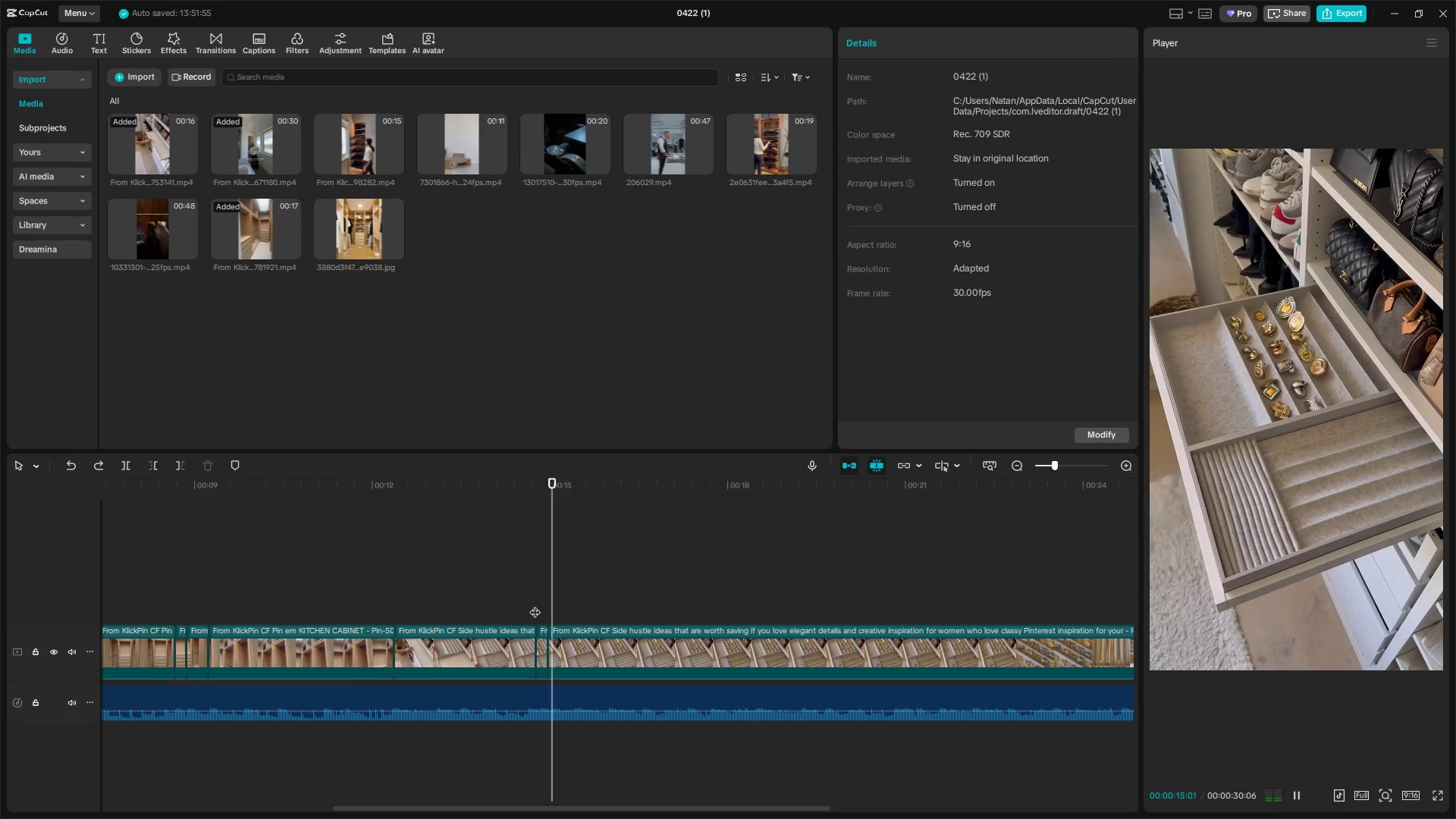 
key(Space)
 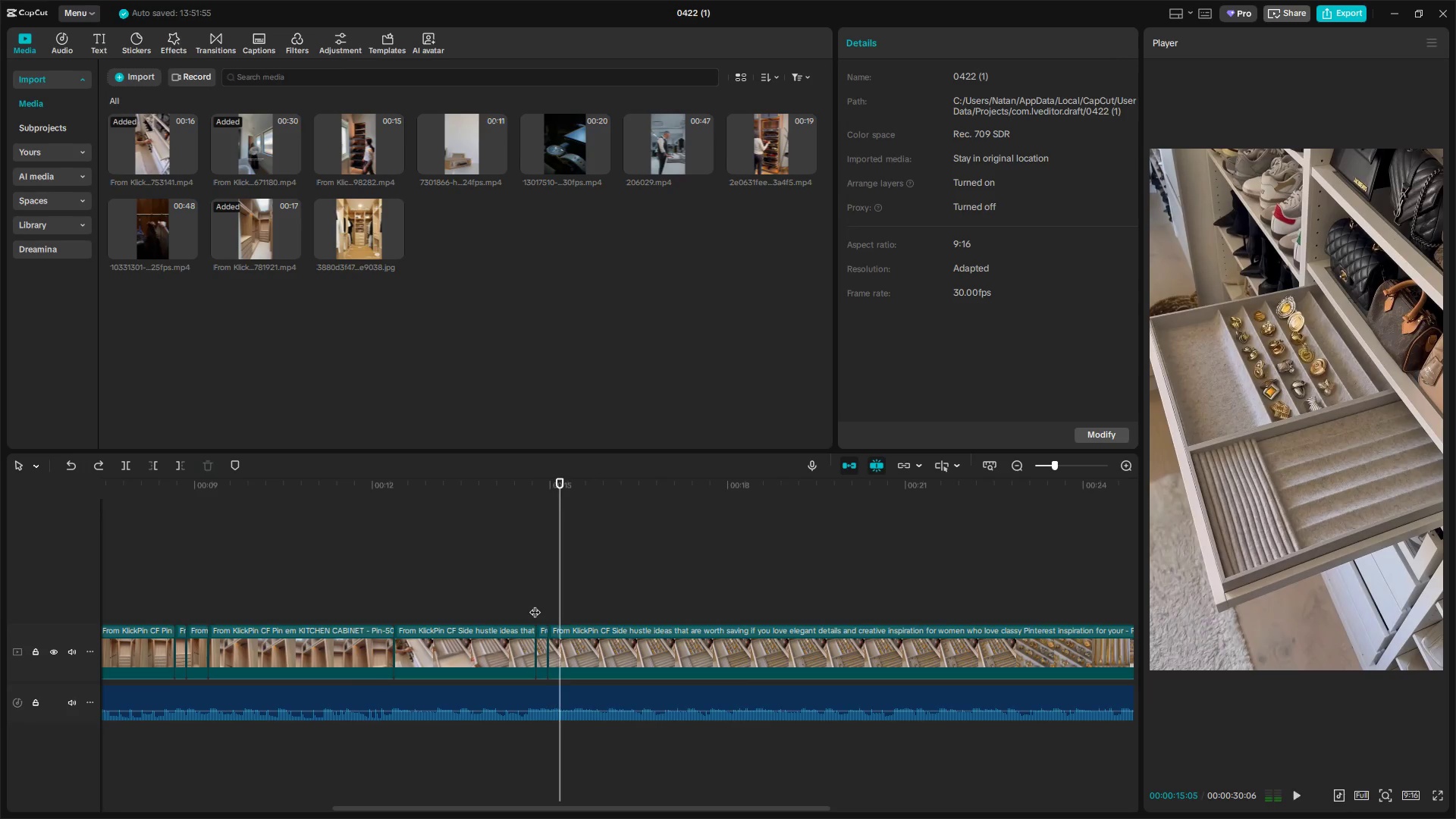 
hold_key(key=ShiftLeft, duration=0.39)
 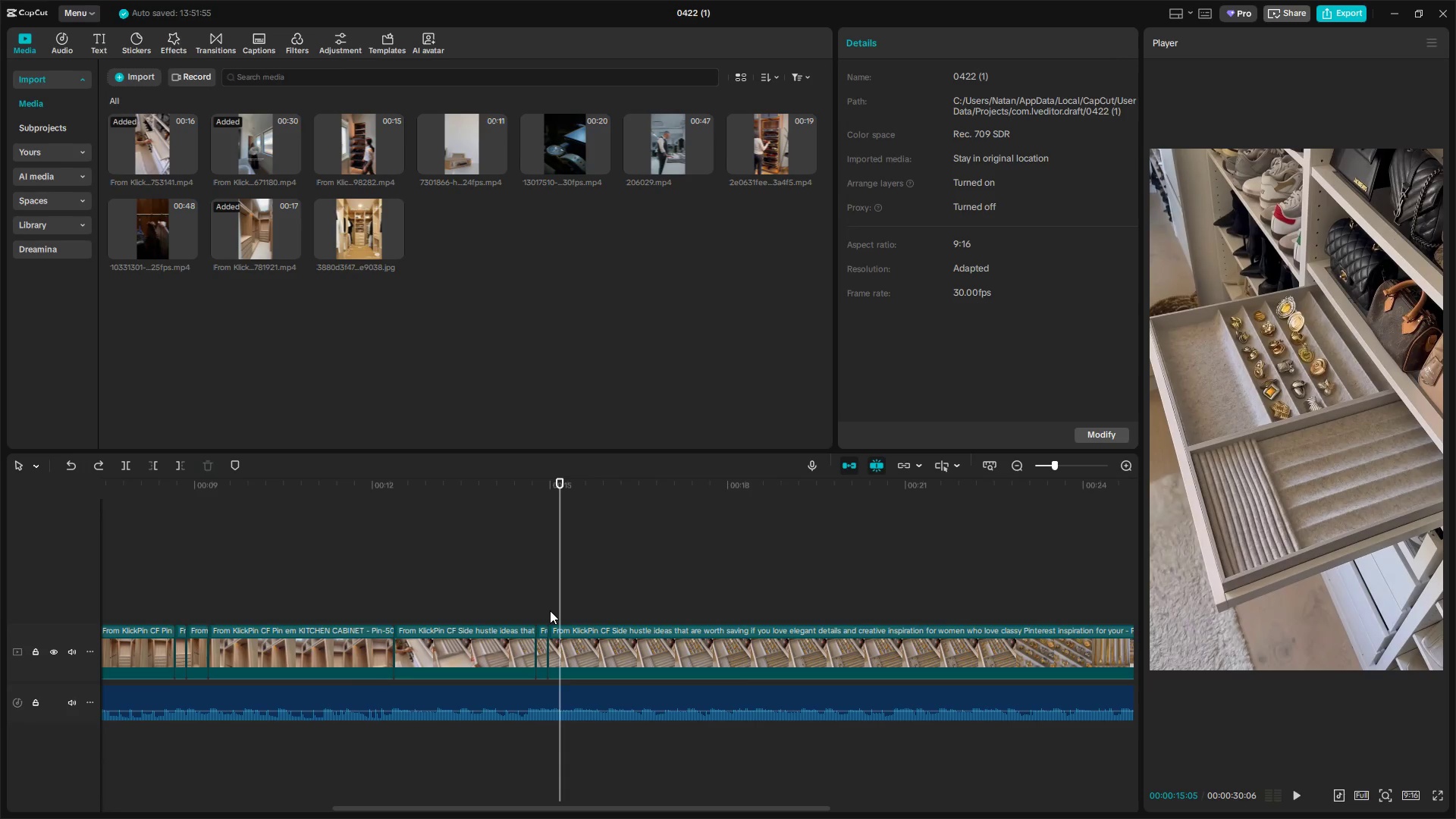 
hold_key(key=ControlLeft, duration=0.92)
scroll: coordinate [595, 709], scroll_direction: up, amount: 15.0
 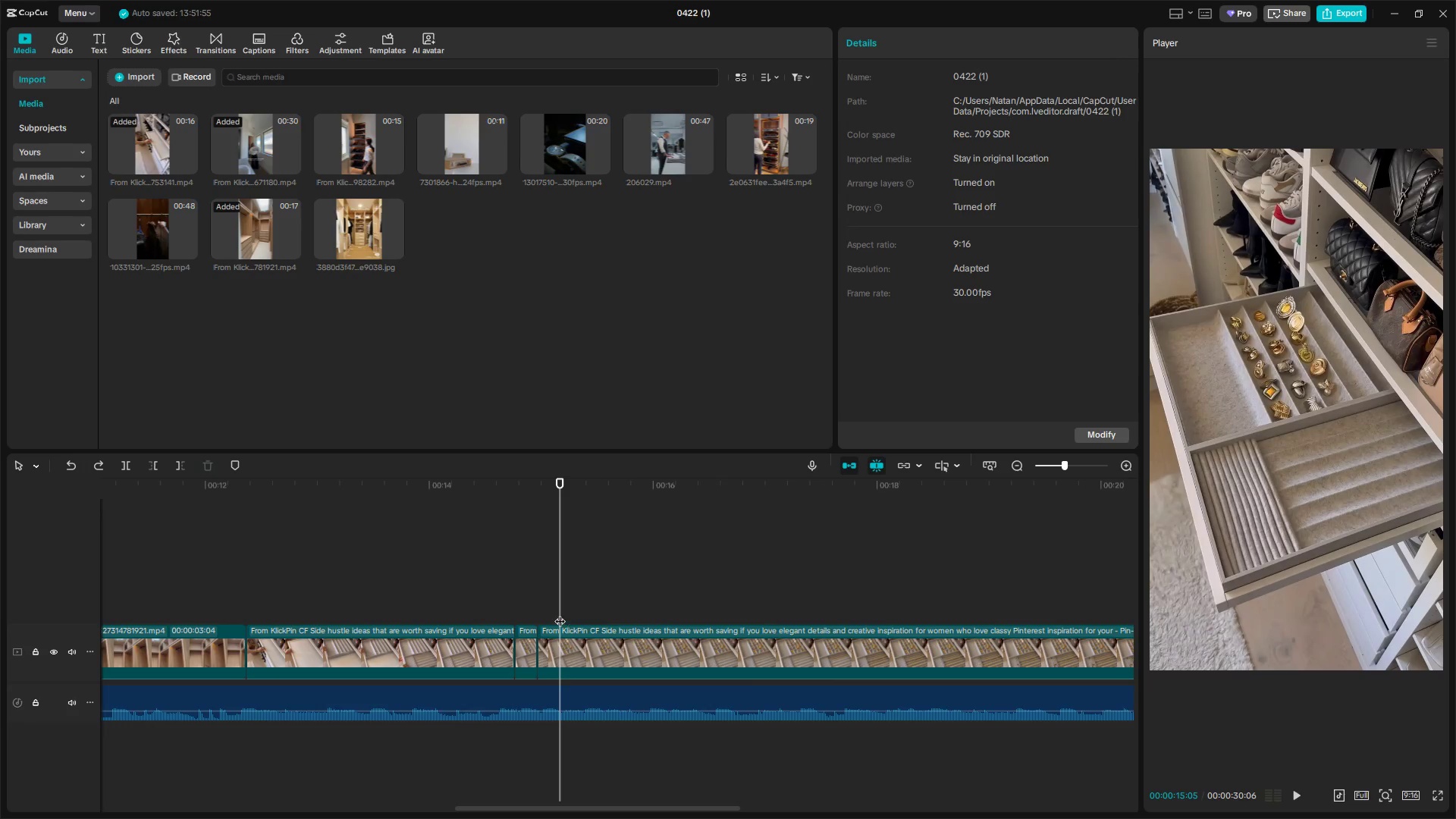 
left_click_drag(start_coordinate=[558, 613], to_coordinate=[520, 621])
 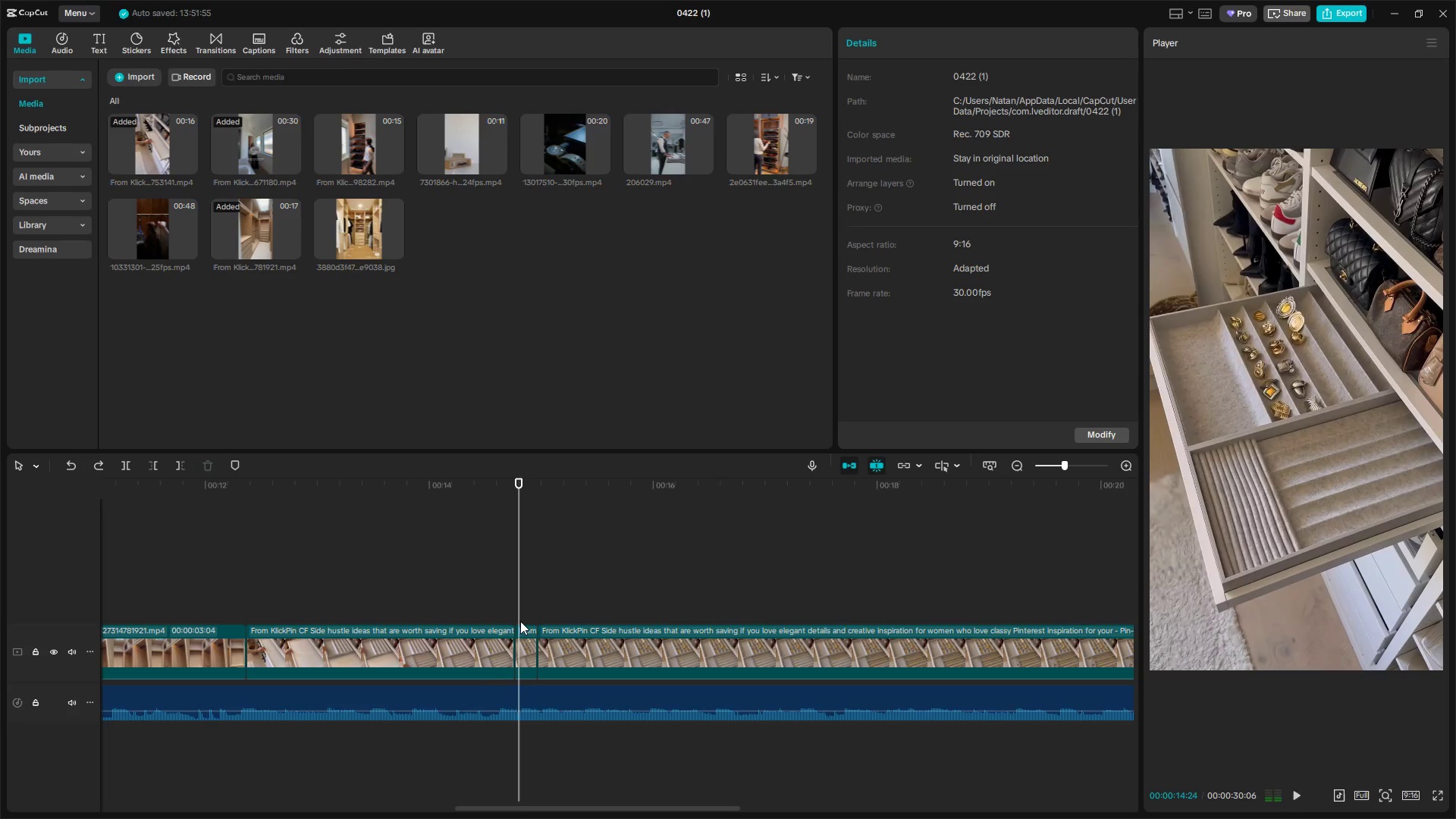 
key(Space)
 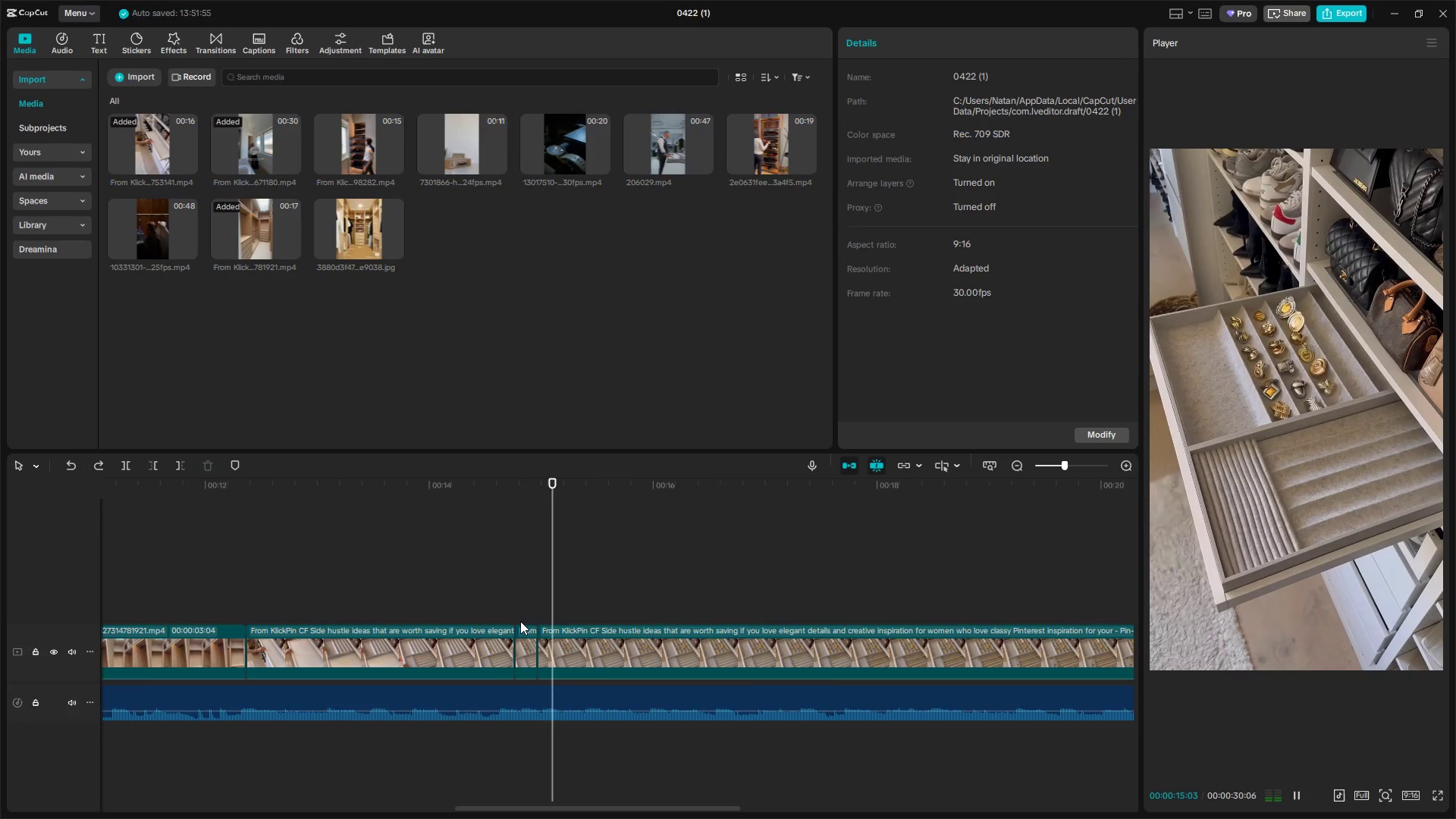 
key(Space)
 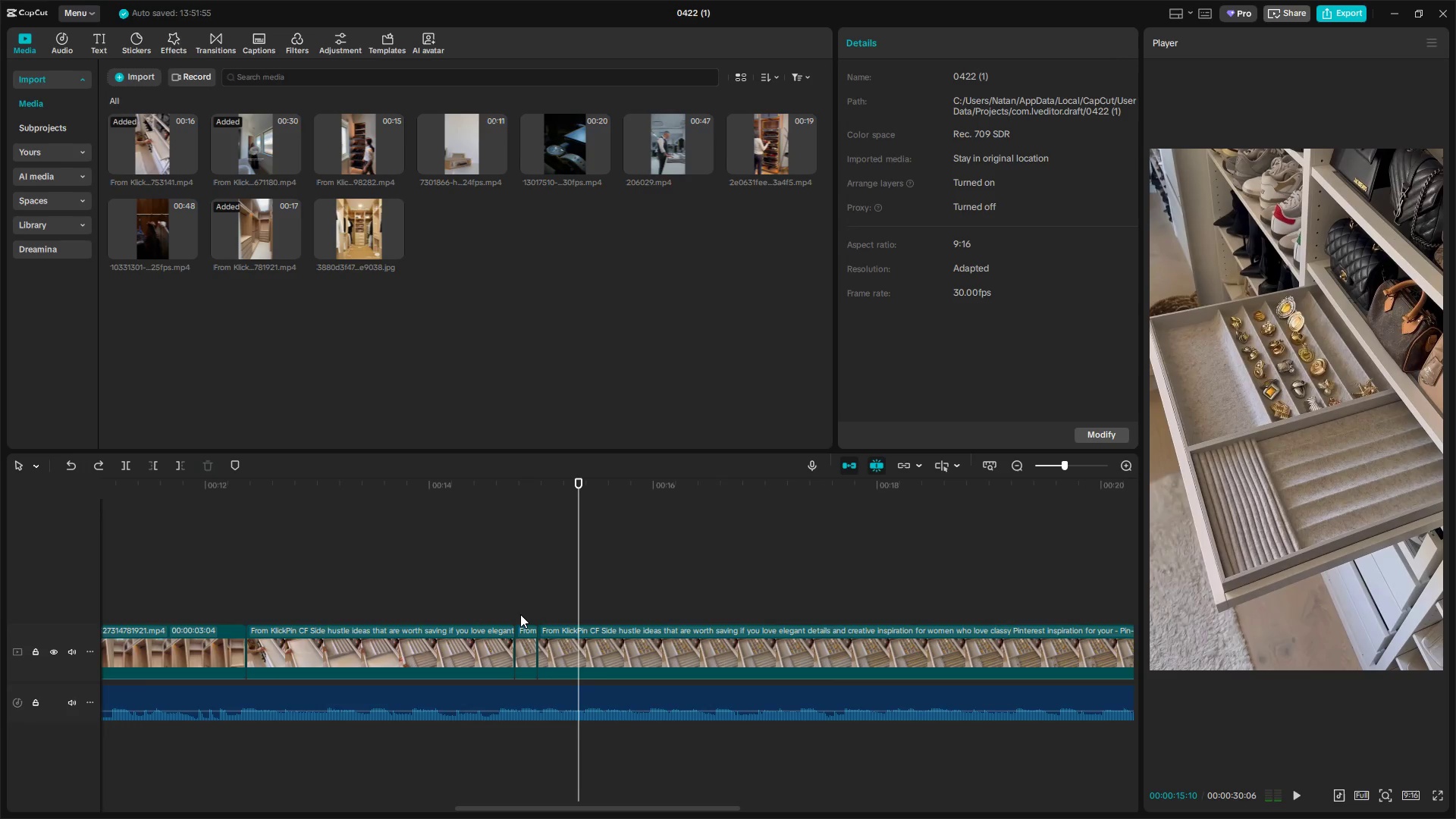 
left_click([521, 612])
 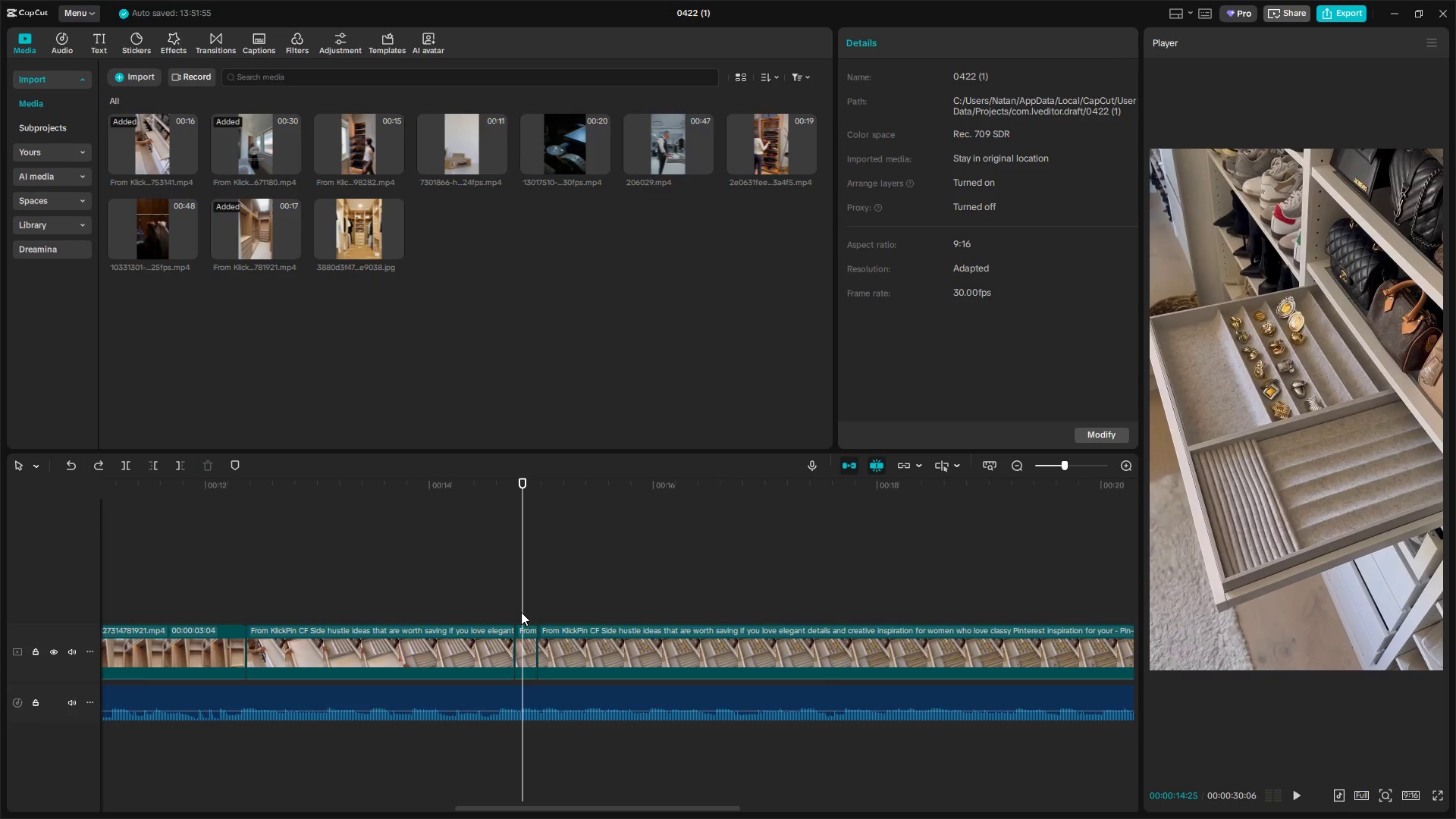 
key(Space)
 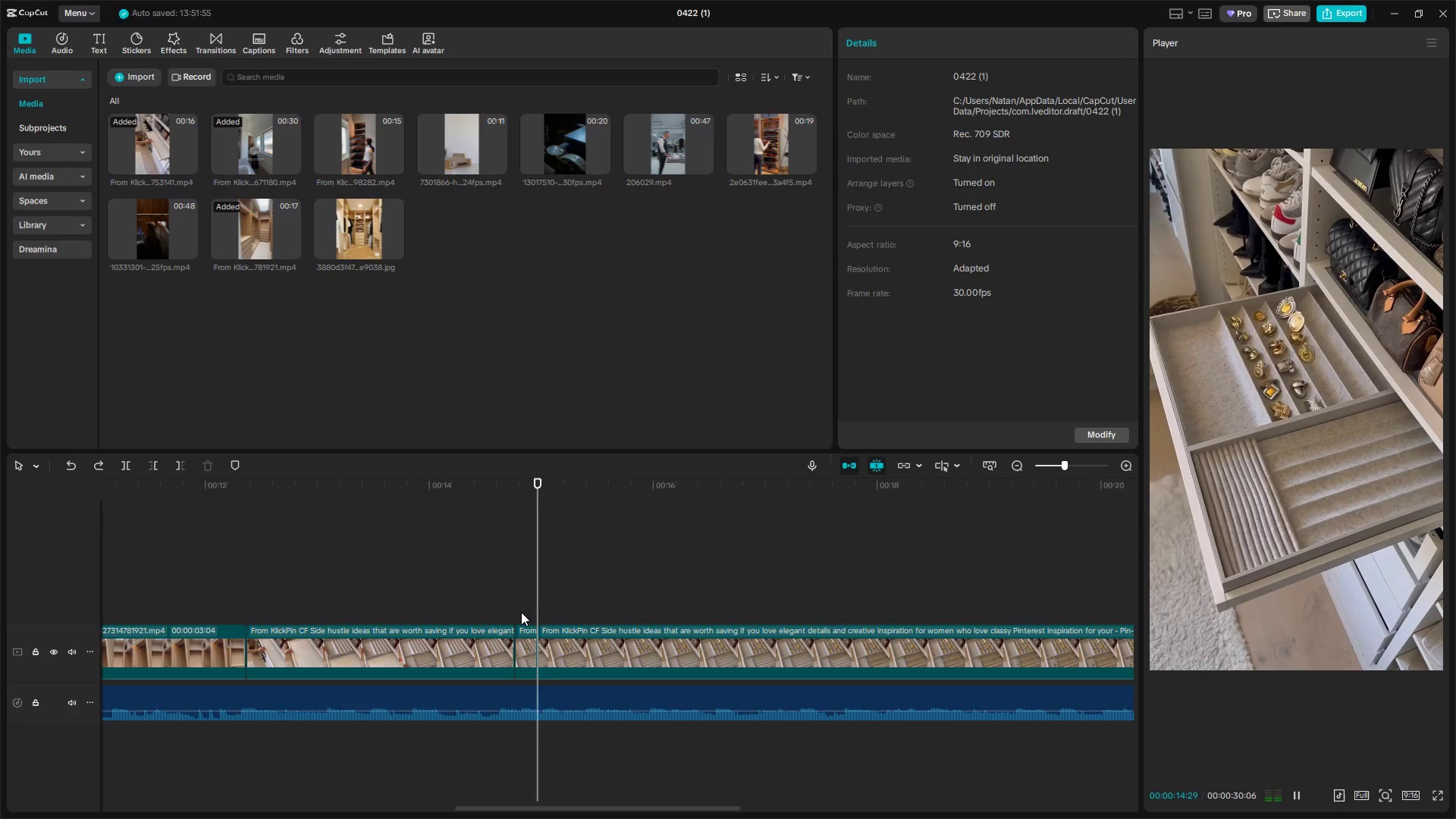 
key(Space)
 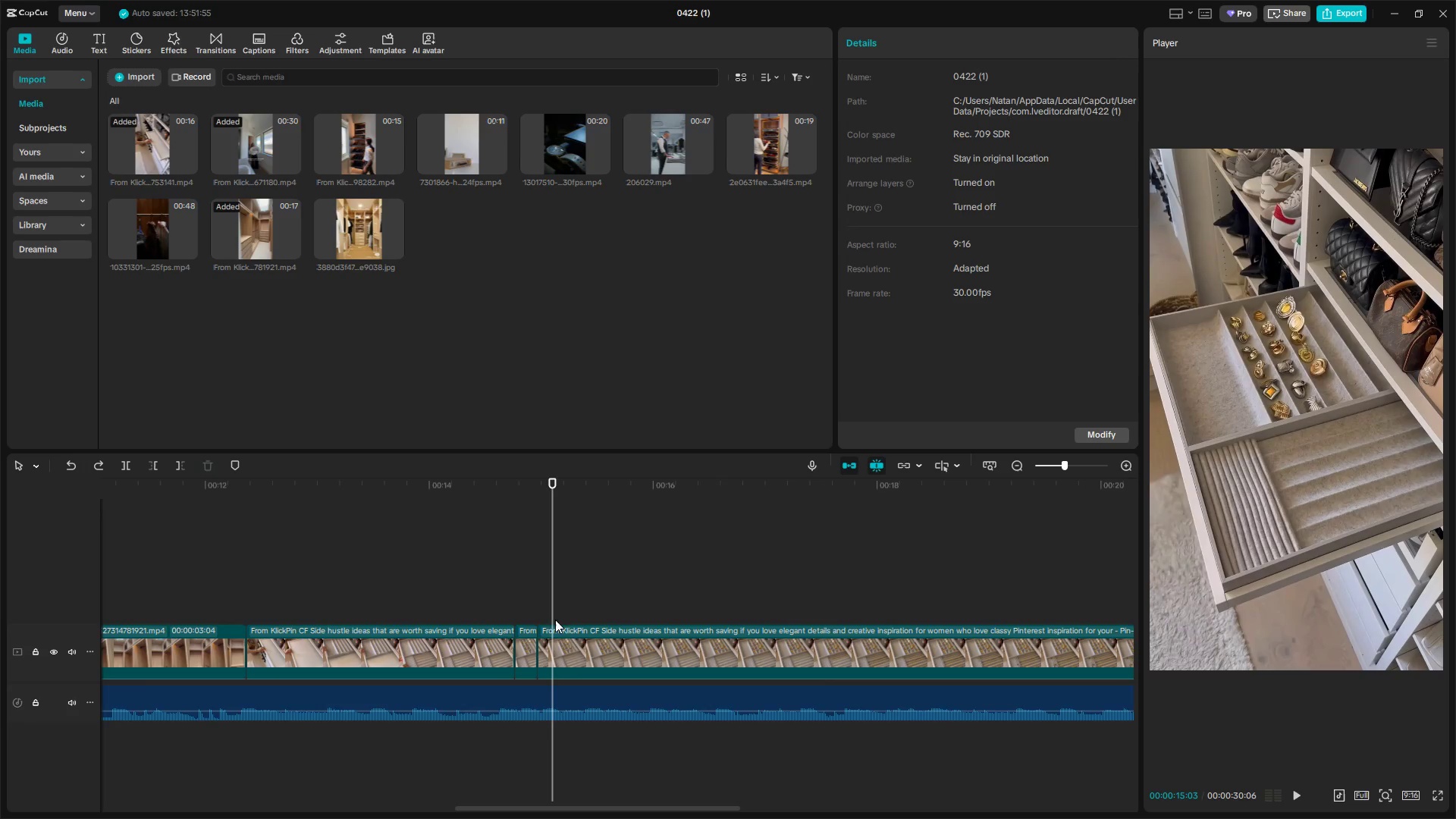 
key(Space)
 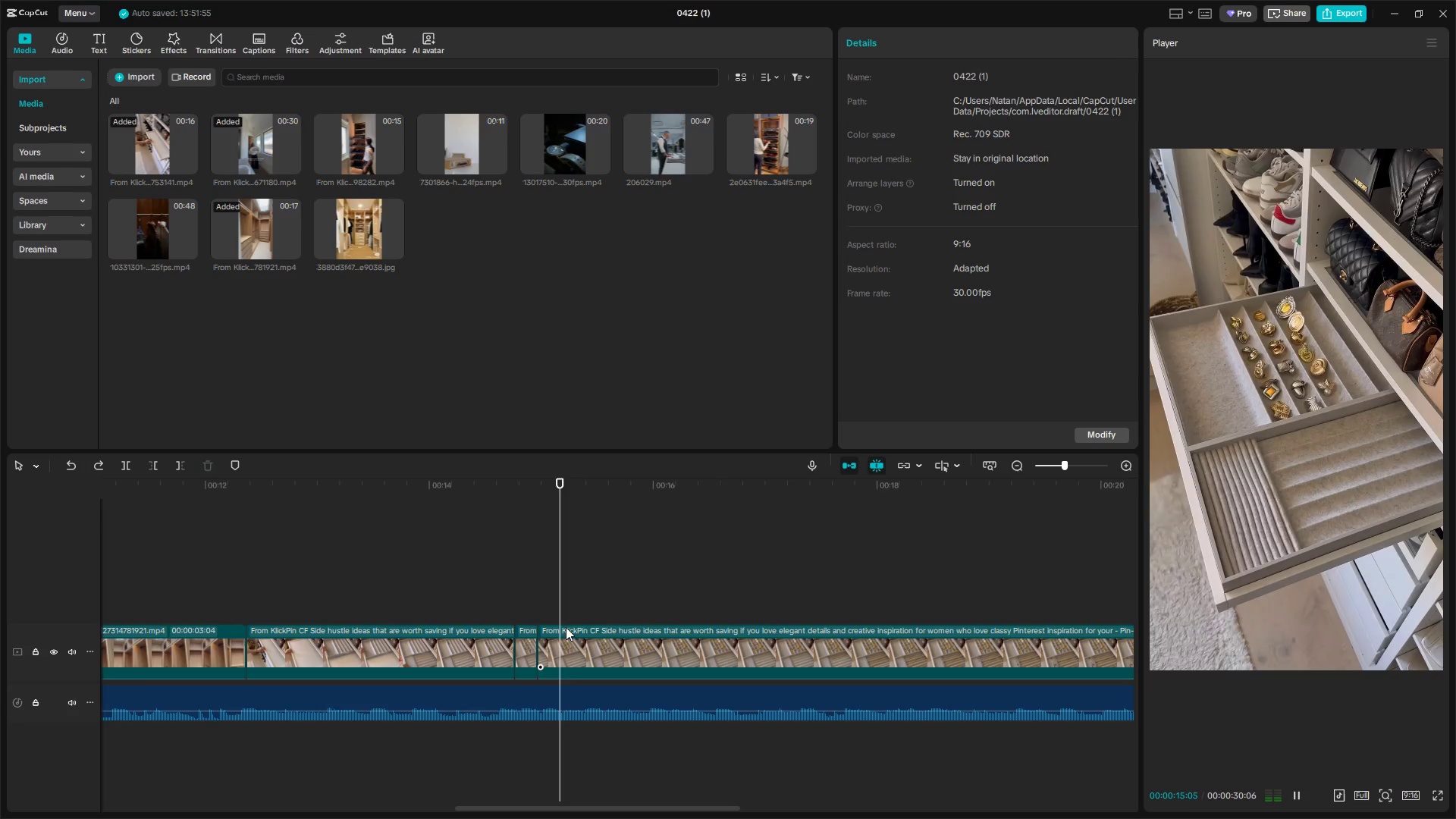 
key(Space)
 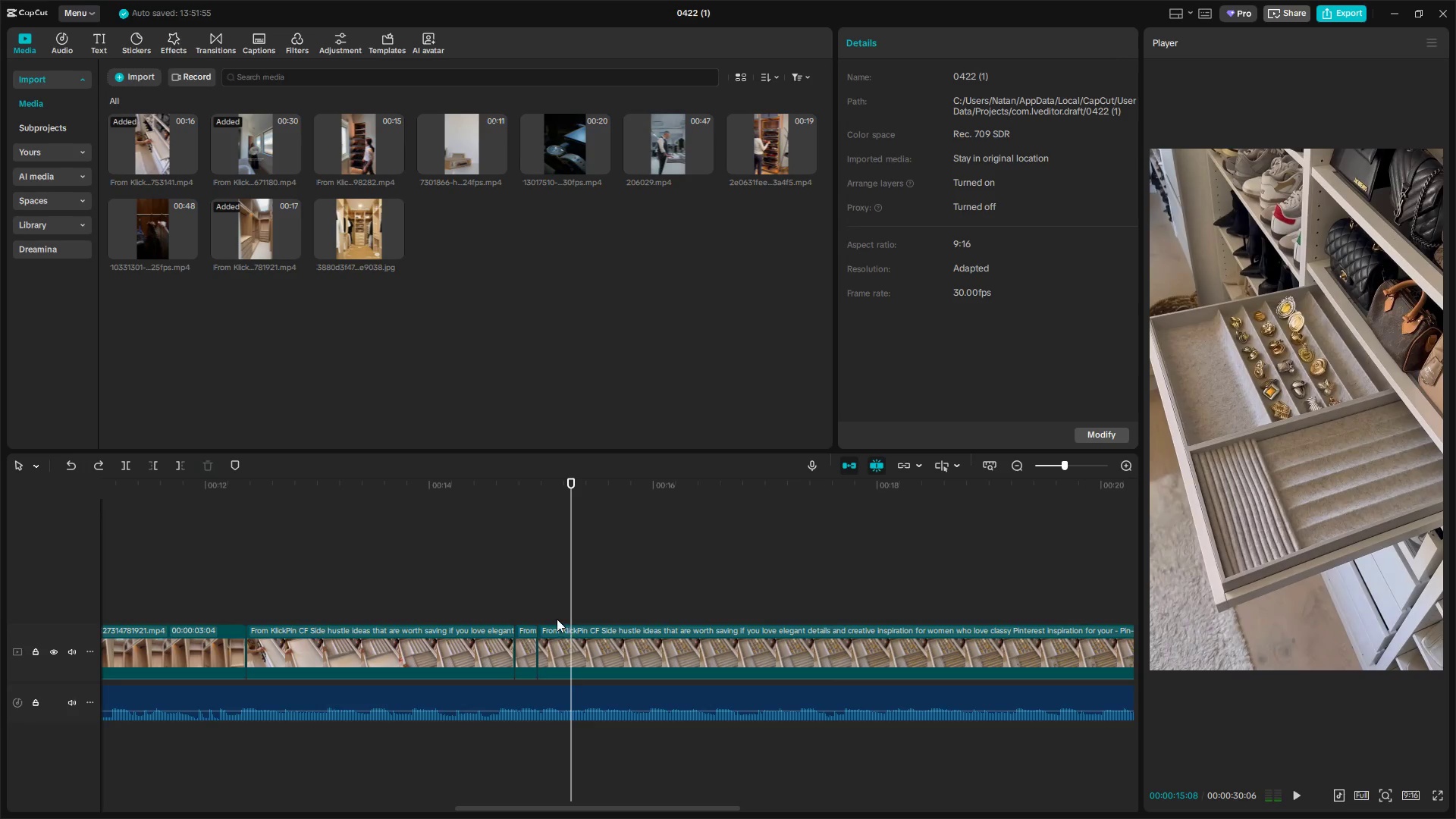 
left_click([556, 616])
 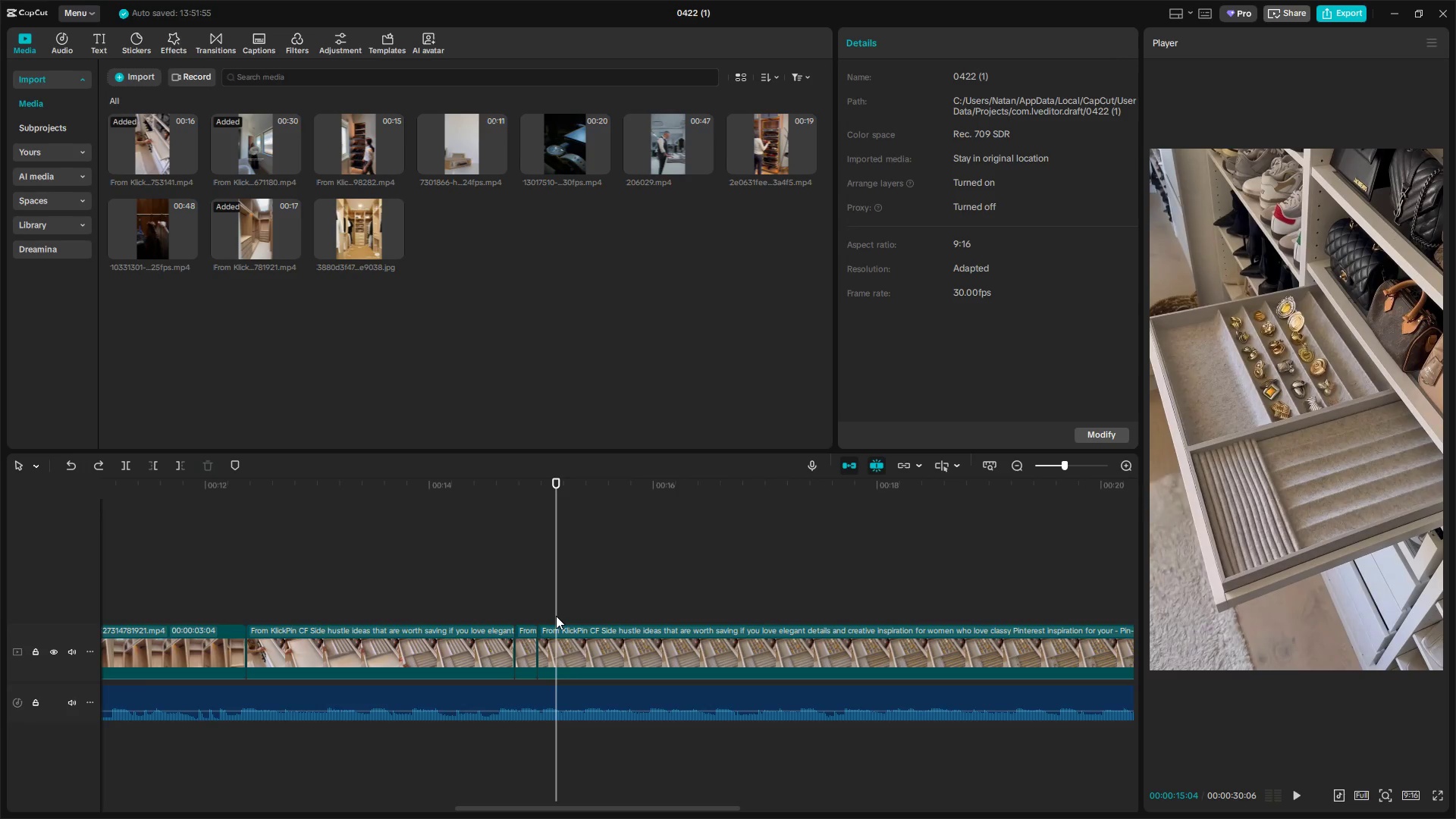 
left_click_drag(start_coordinate=[556, 616], to_coordinate=[547, 616])
 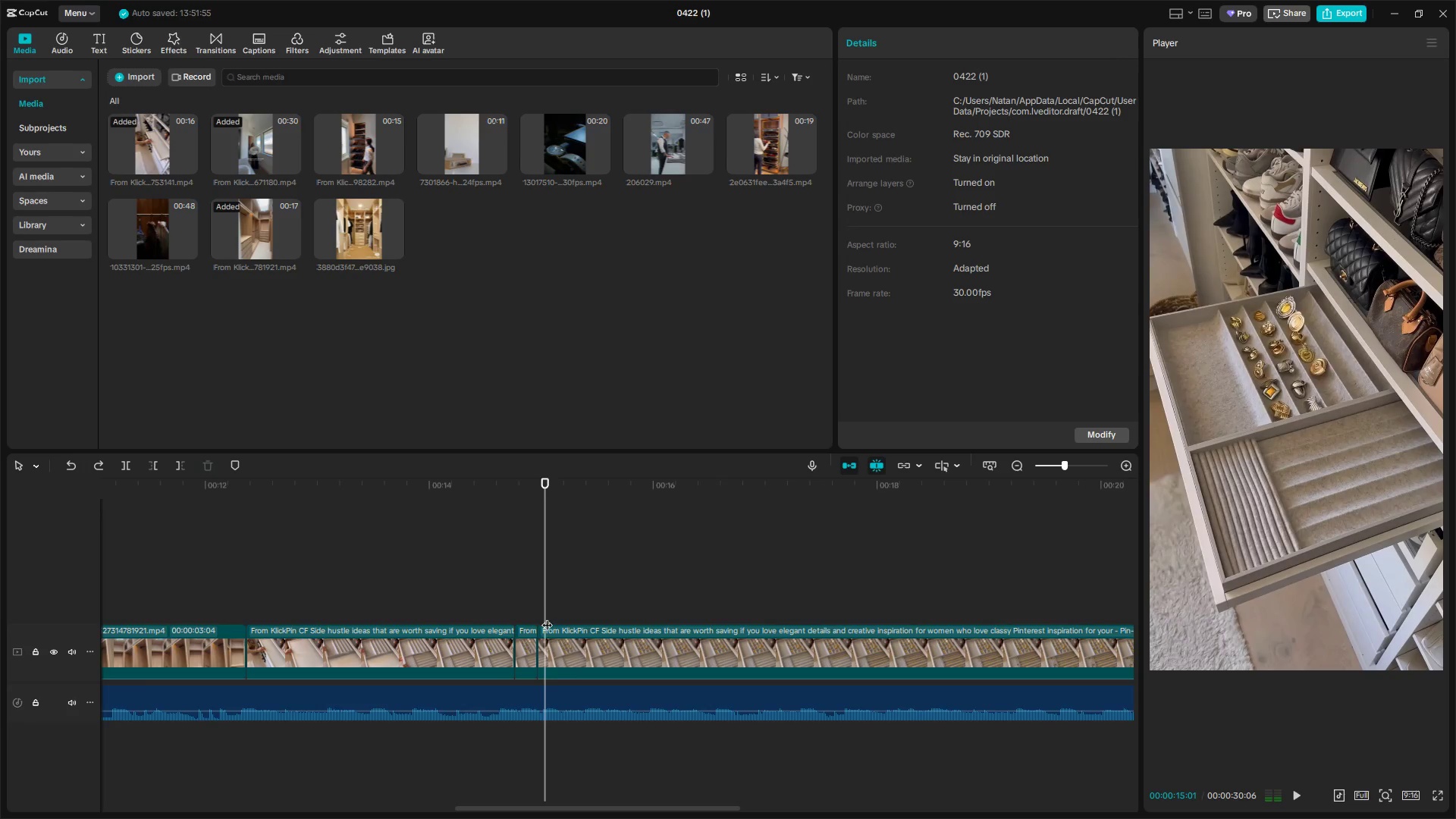 
key(Shift+E)
 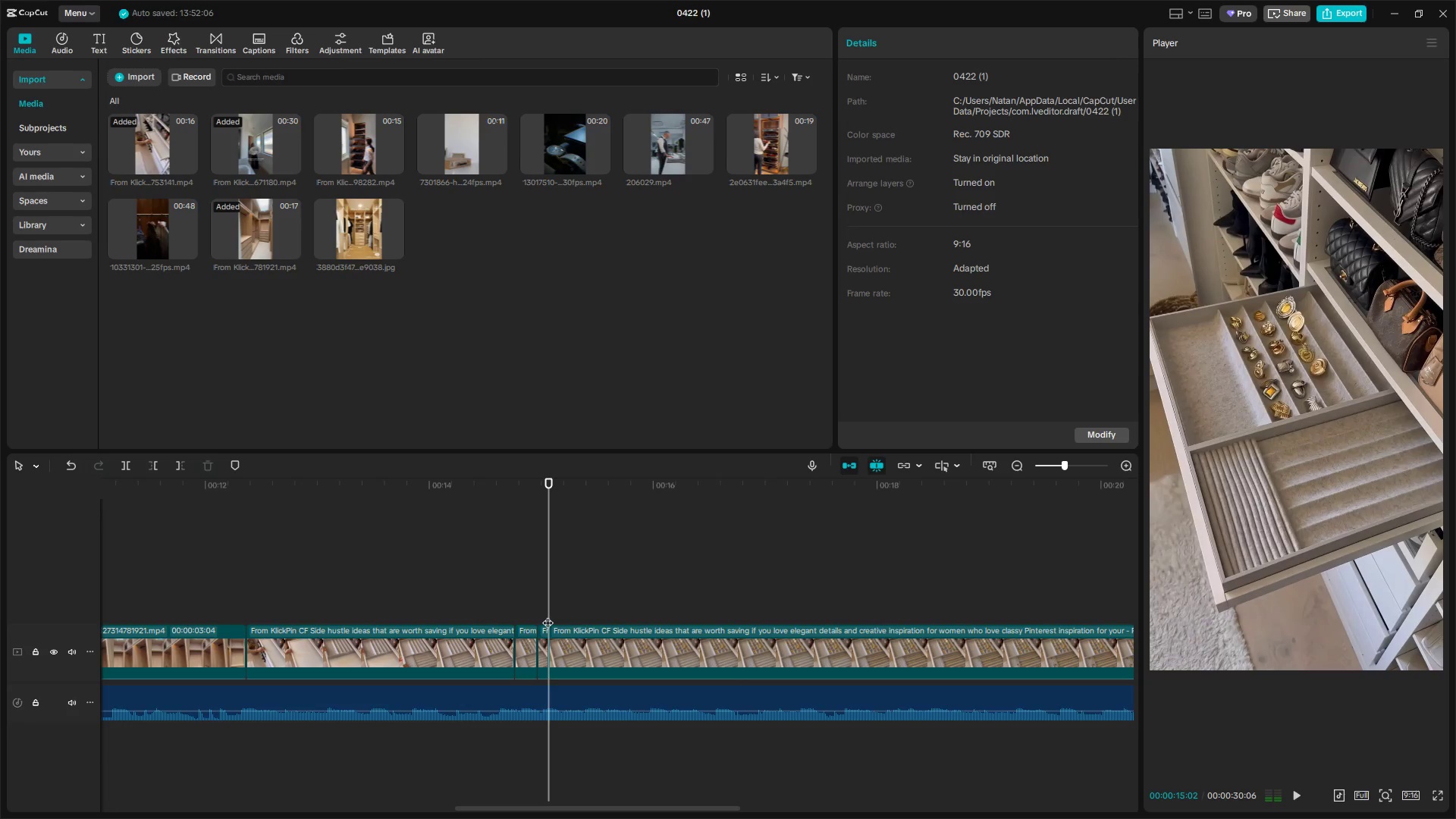 
key(Space)
 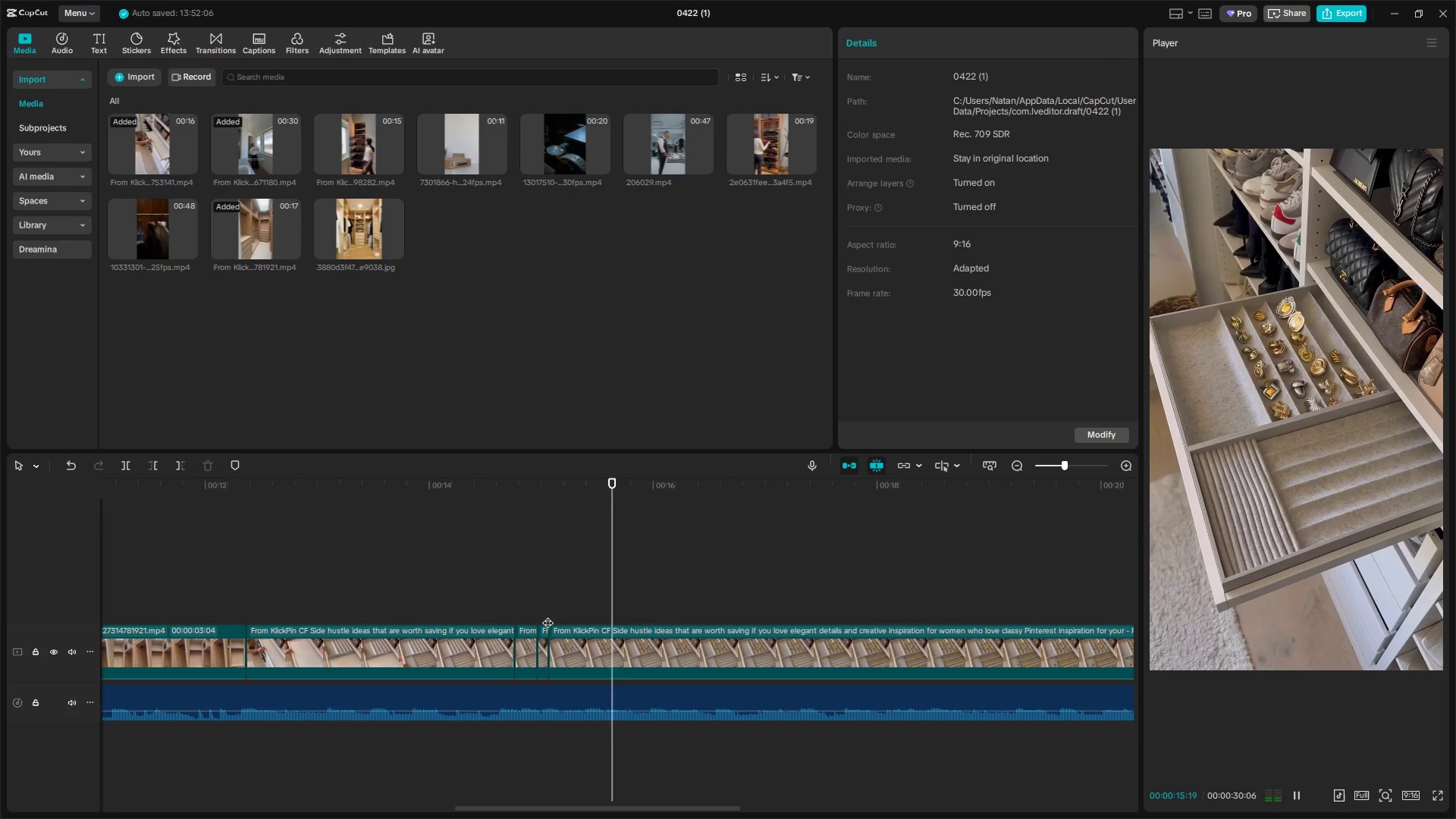 
key(Q)
 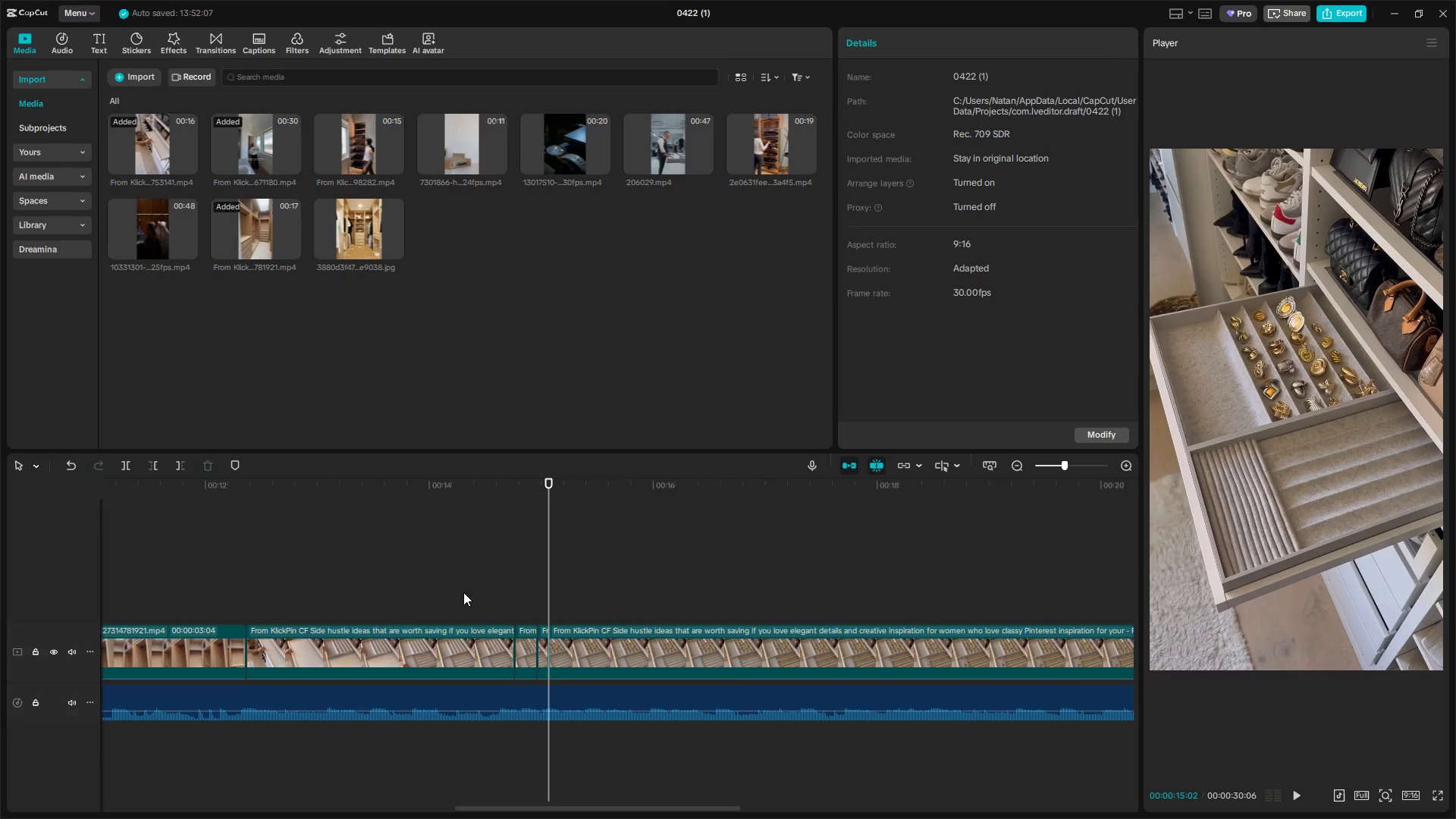 
left_click([419, 579])
 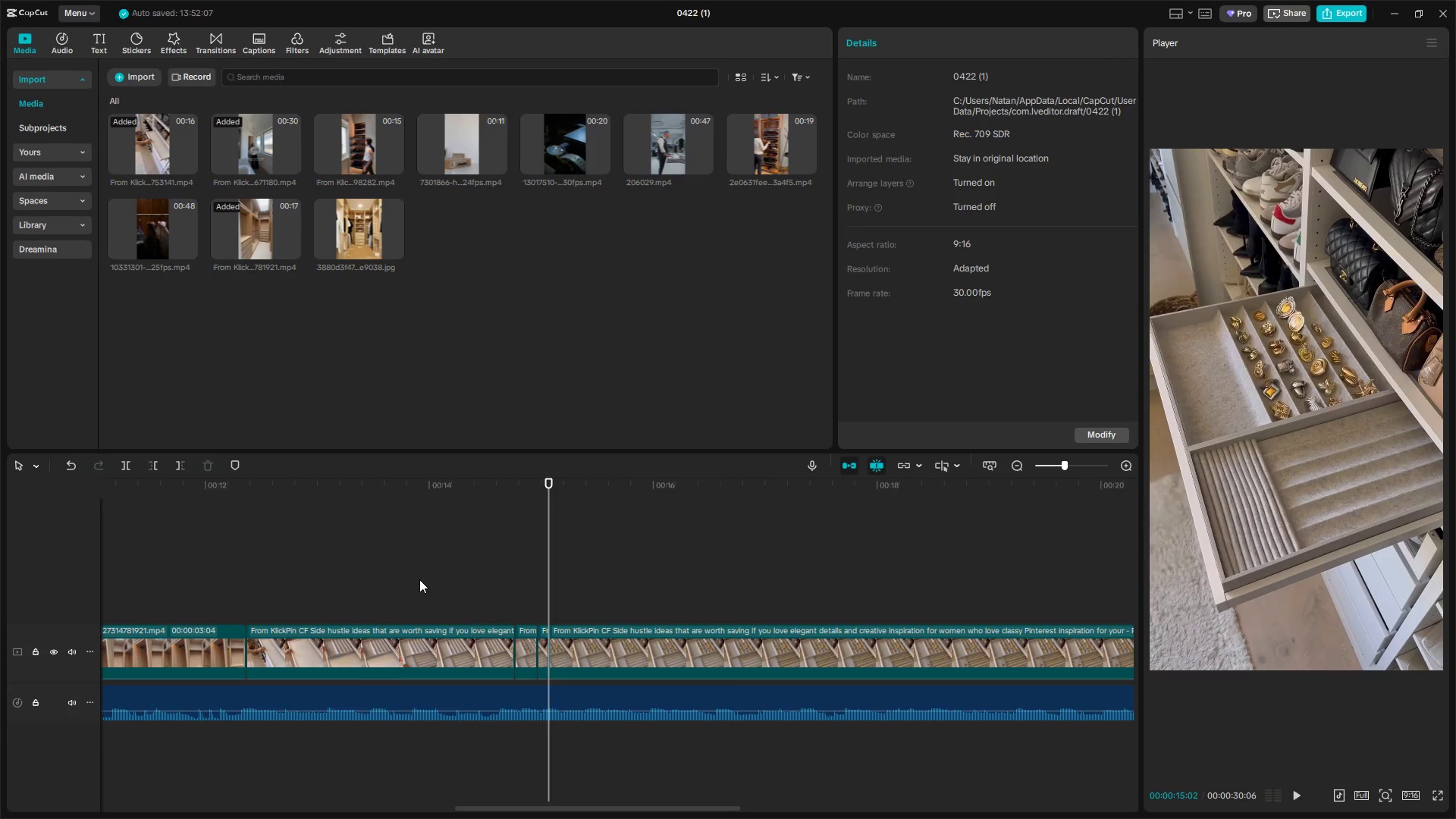 
key(Space)
 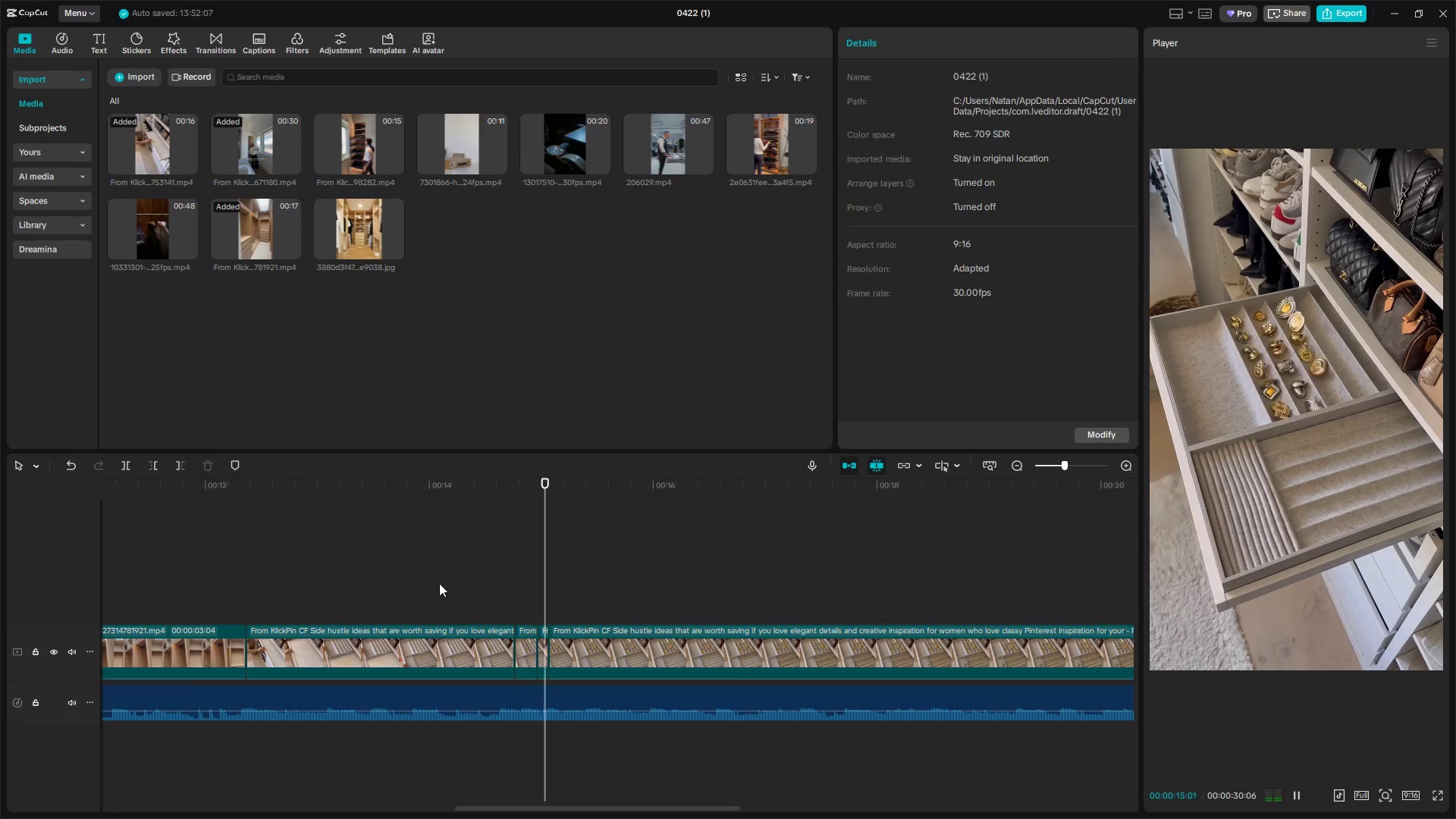 
key(Space)
 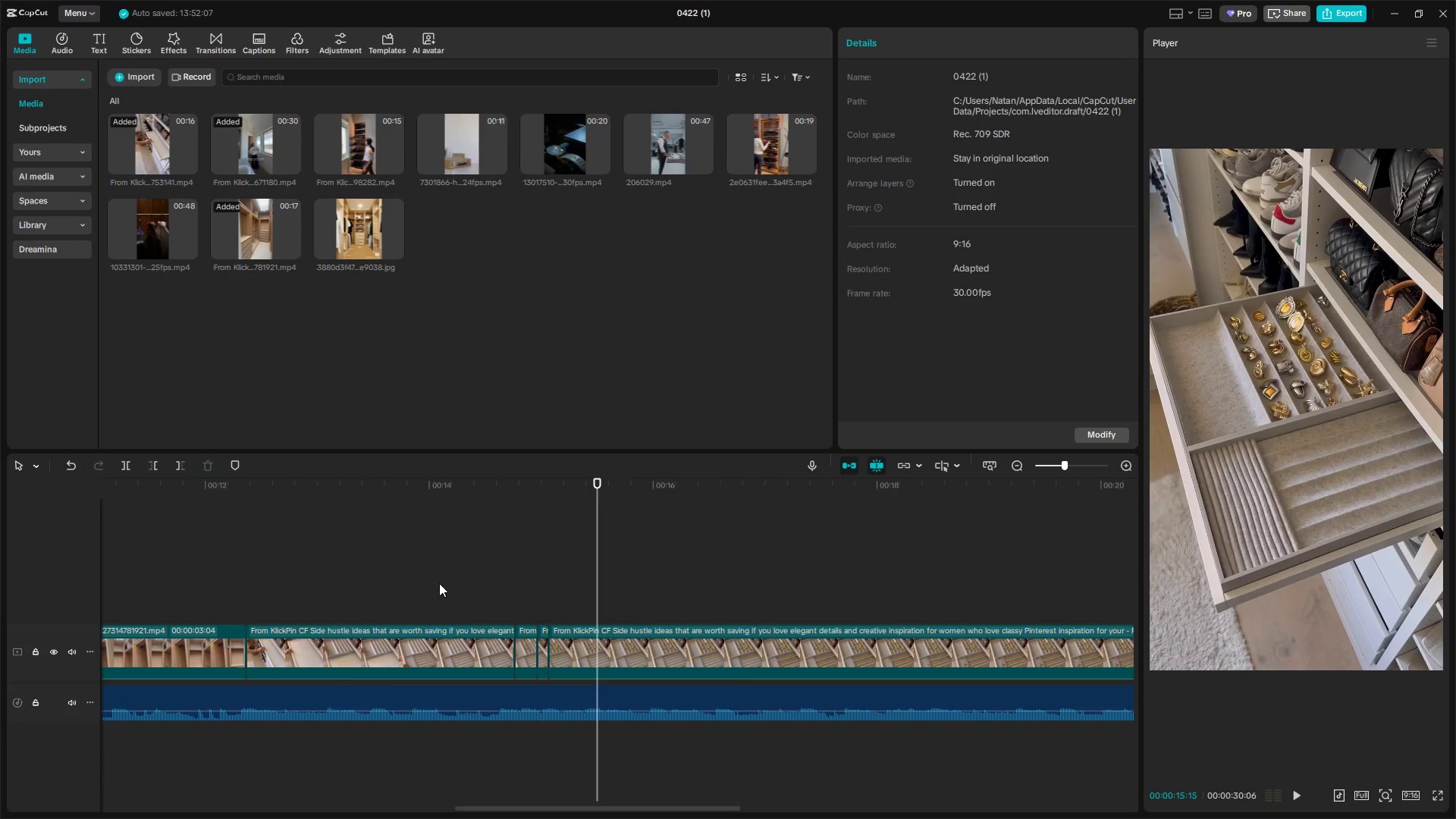 
key(Control+ControlLeft)
 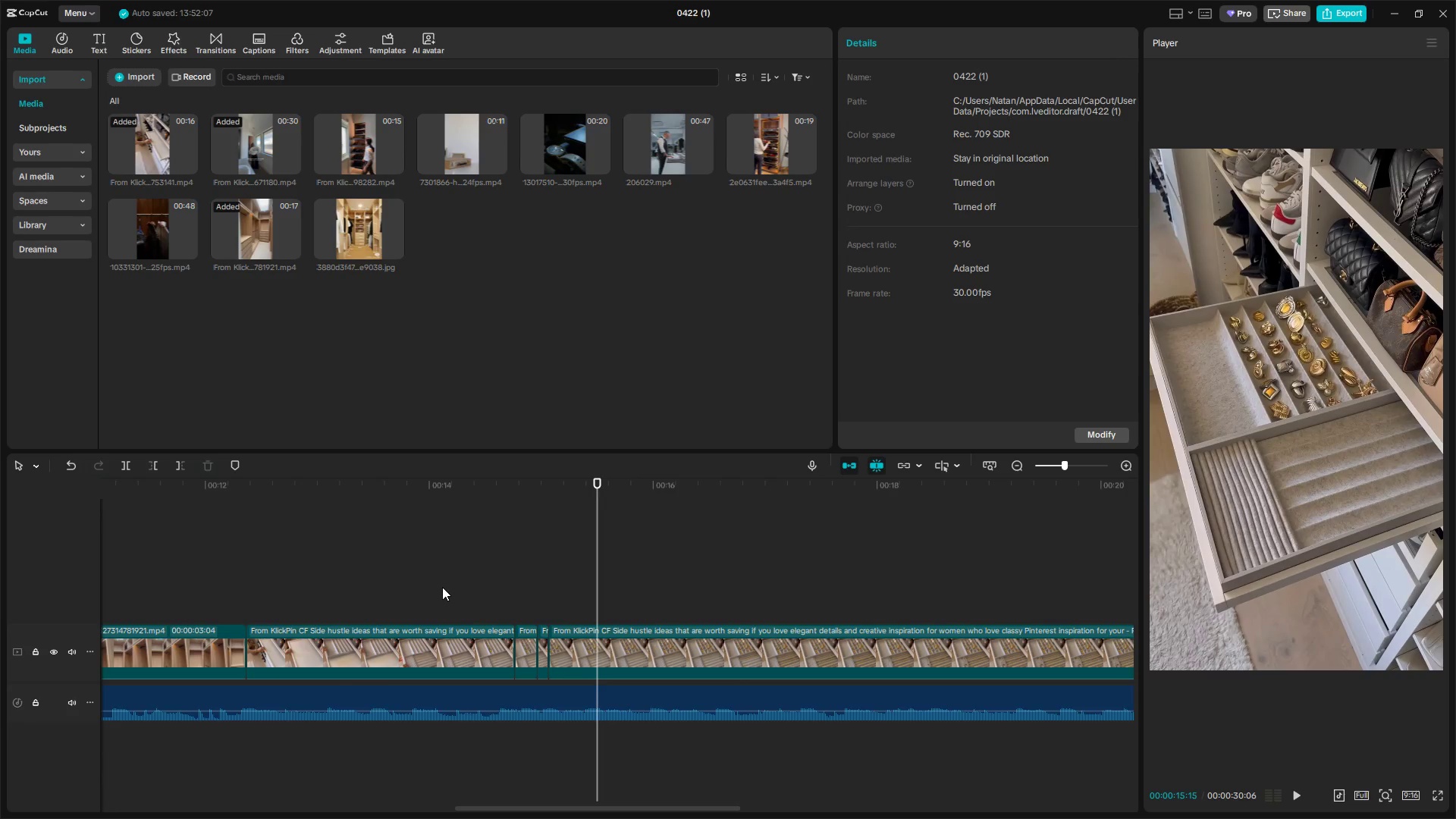 
type(zz)
 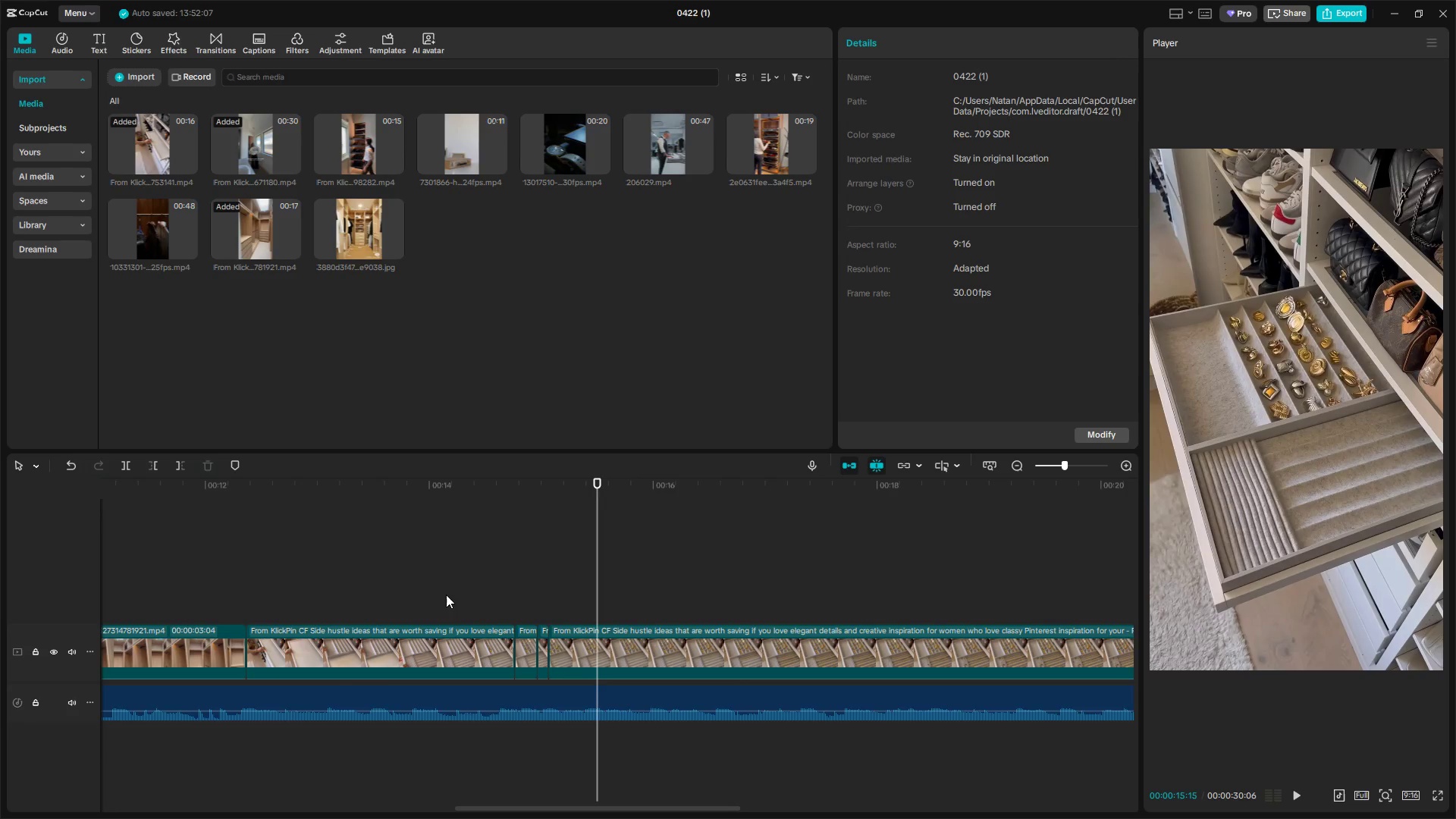 
hold_key(key=ControlLeft, duration=0.38)
 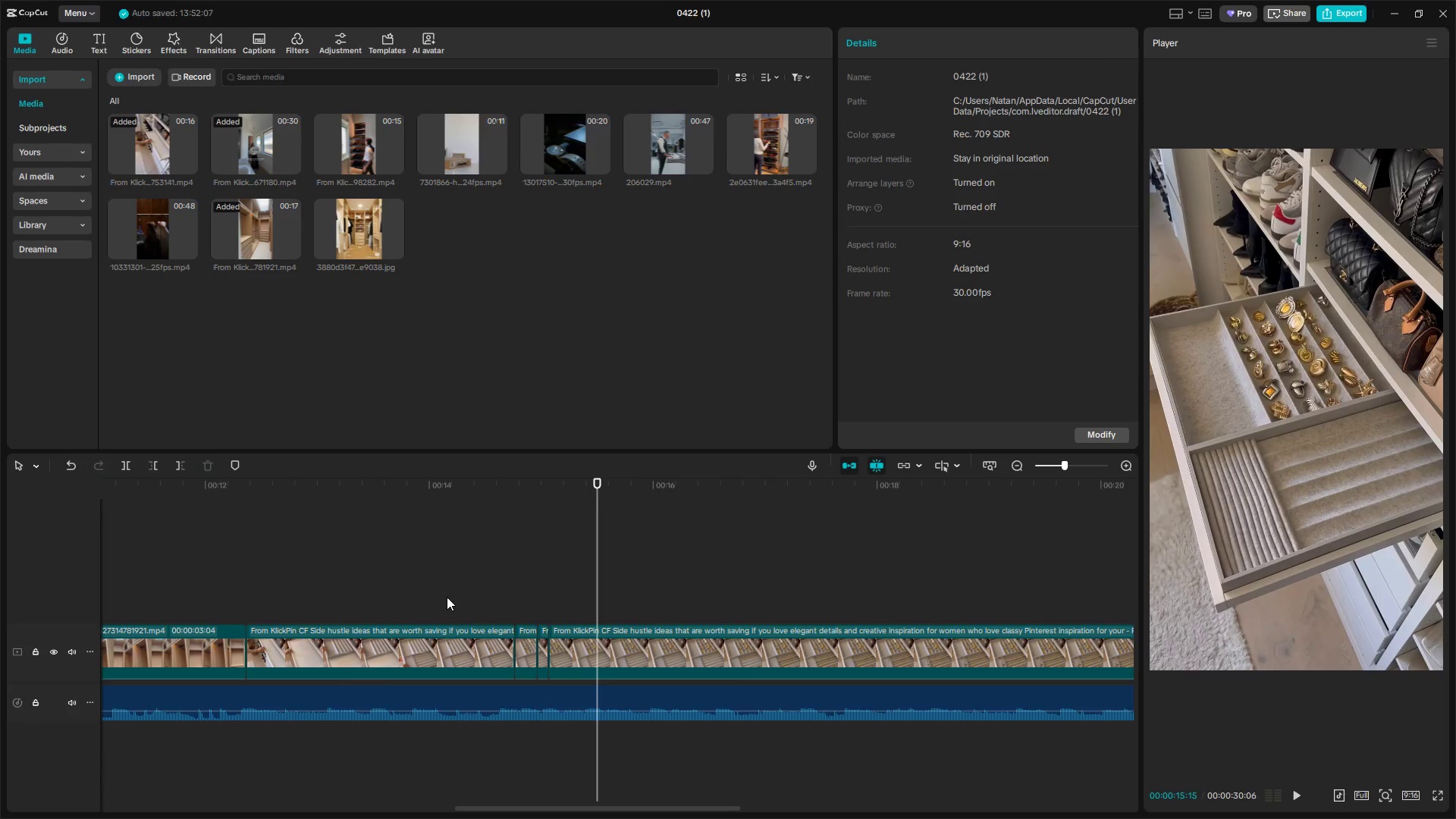 
key(Control+Z)
 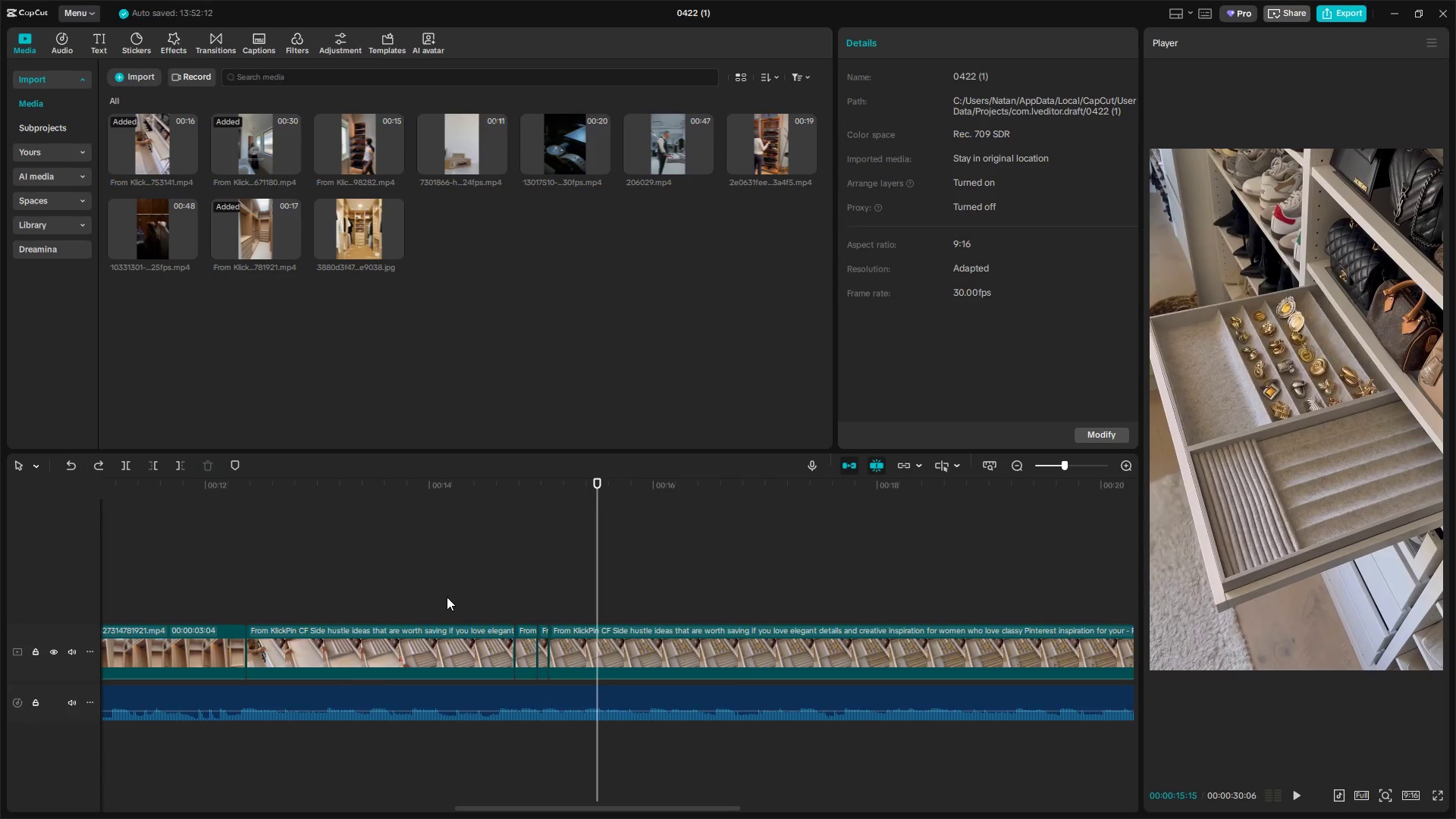 
key(Control+Z)
 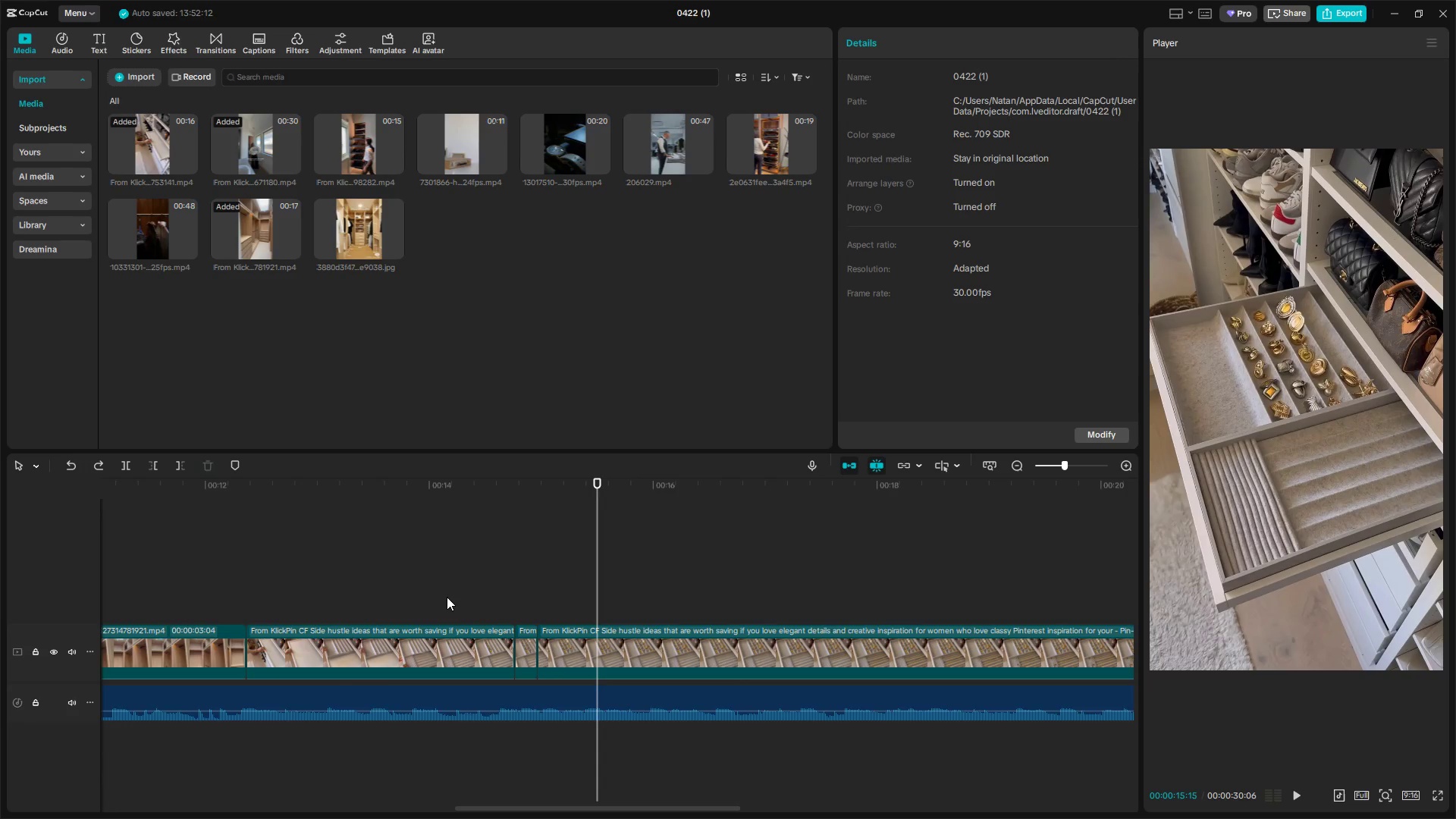 
key(Control+Z)
 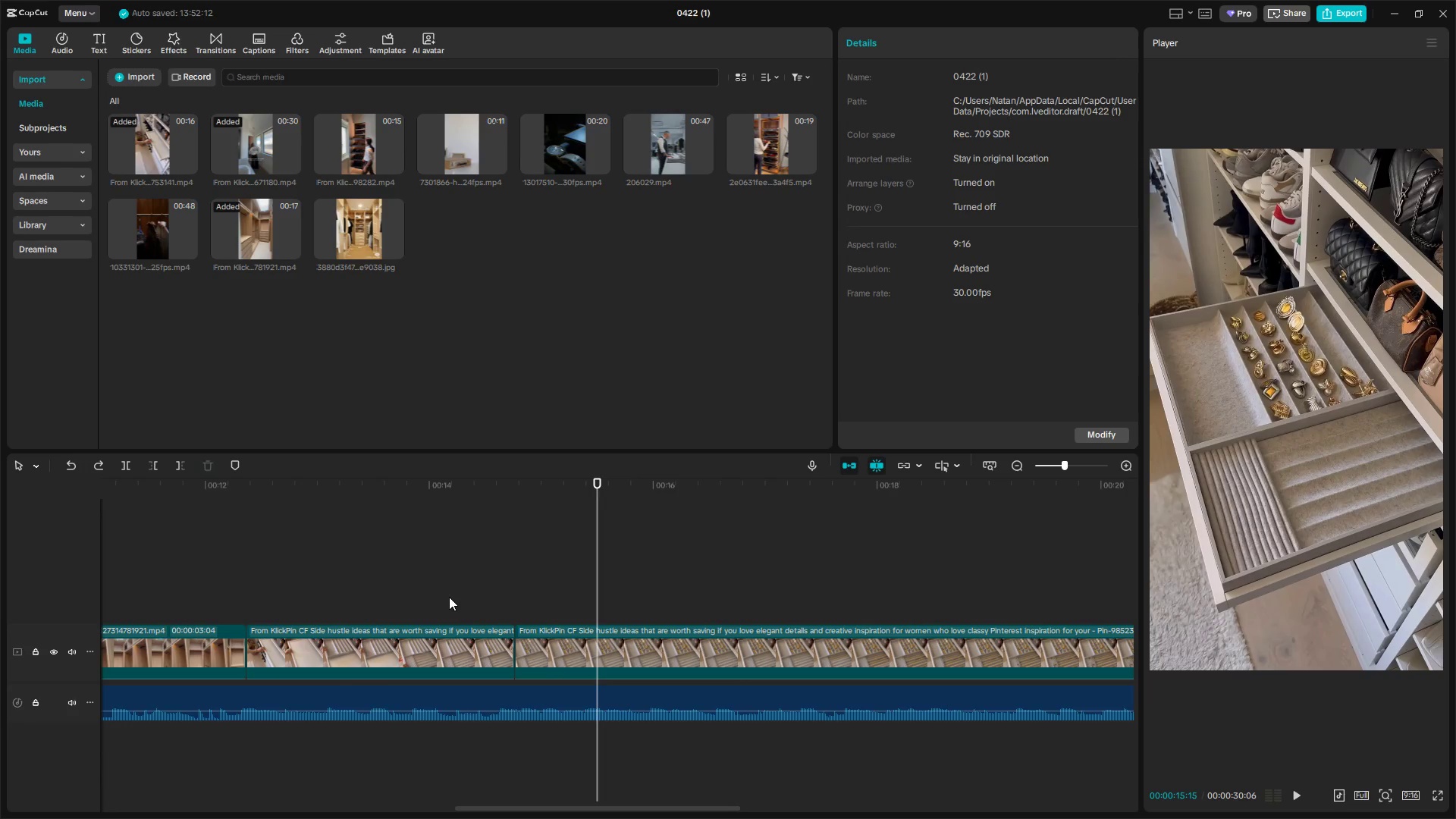 
key(Control+Z)
 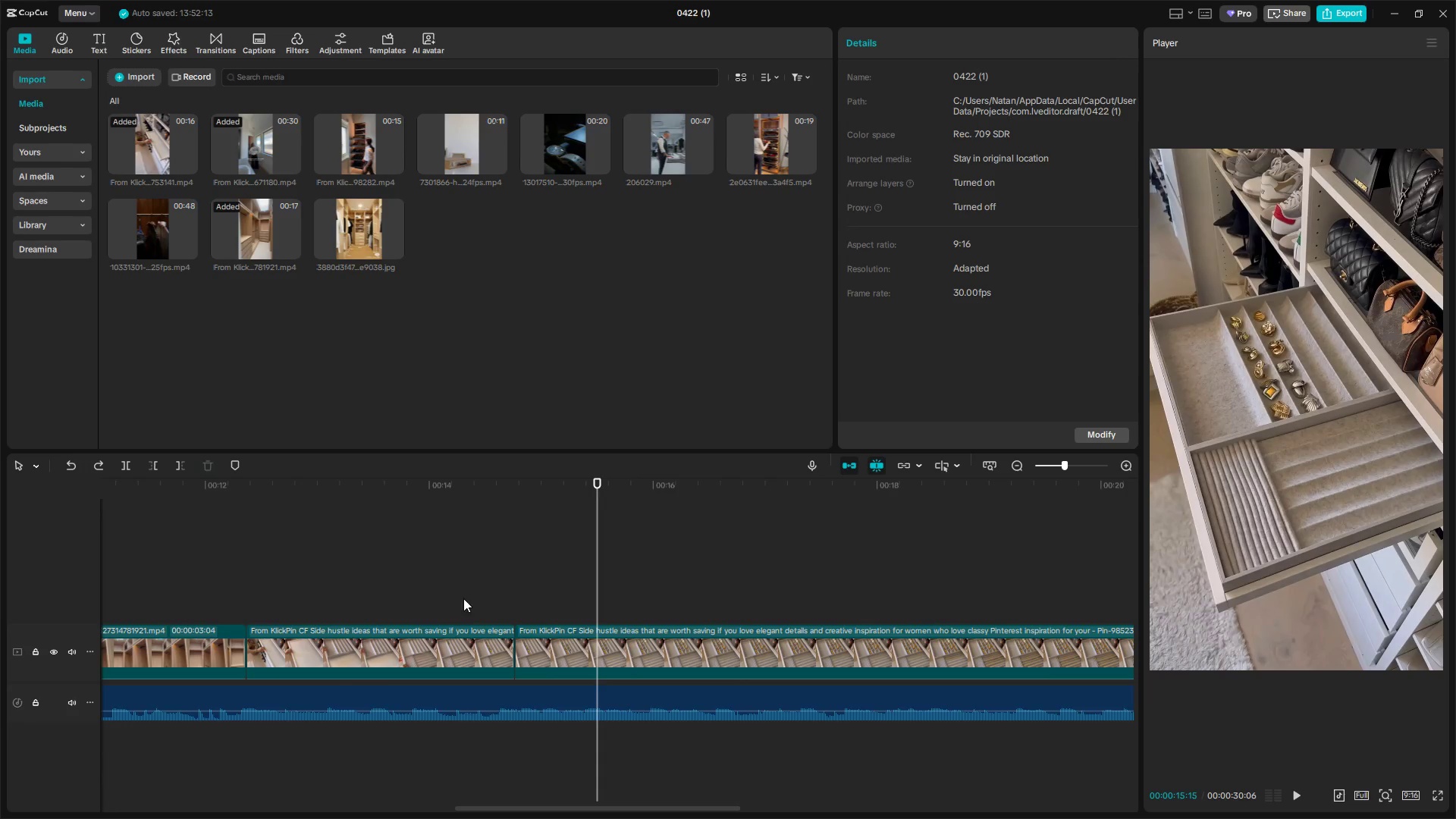 
left_click([466, 598])
 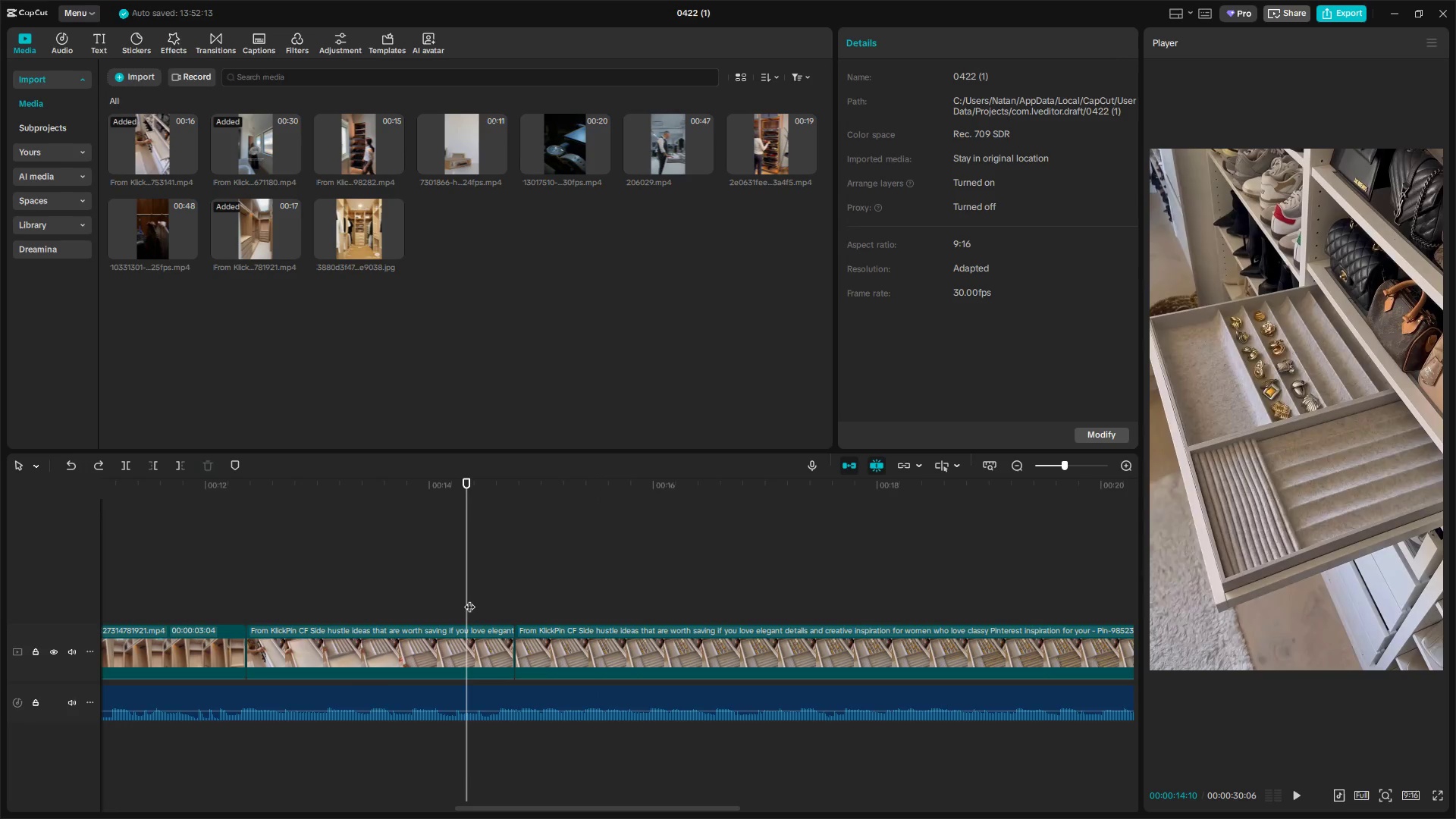 
key(Control+Z)
 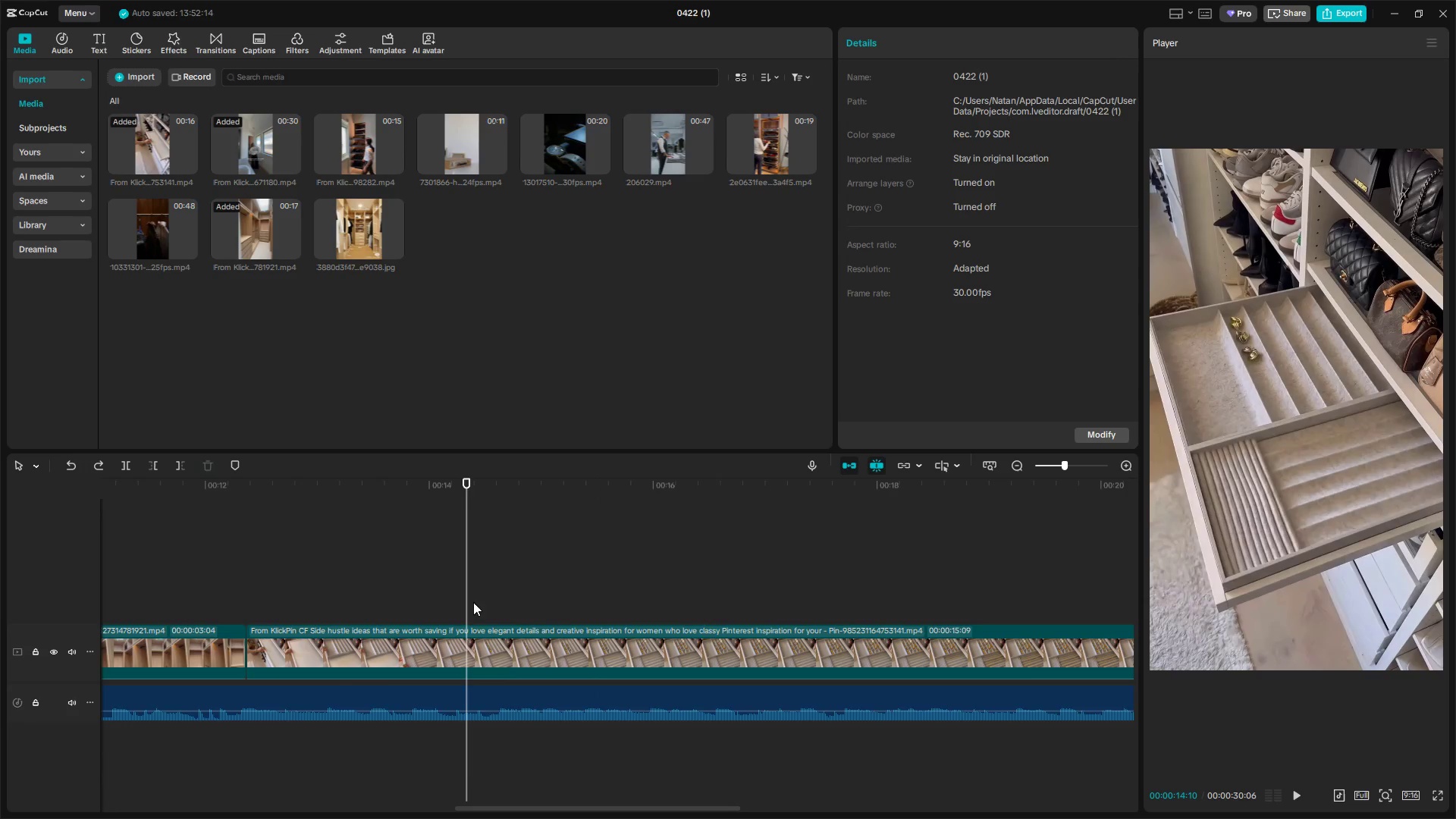 
key(Space)
 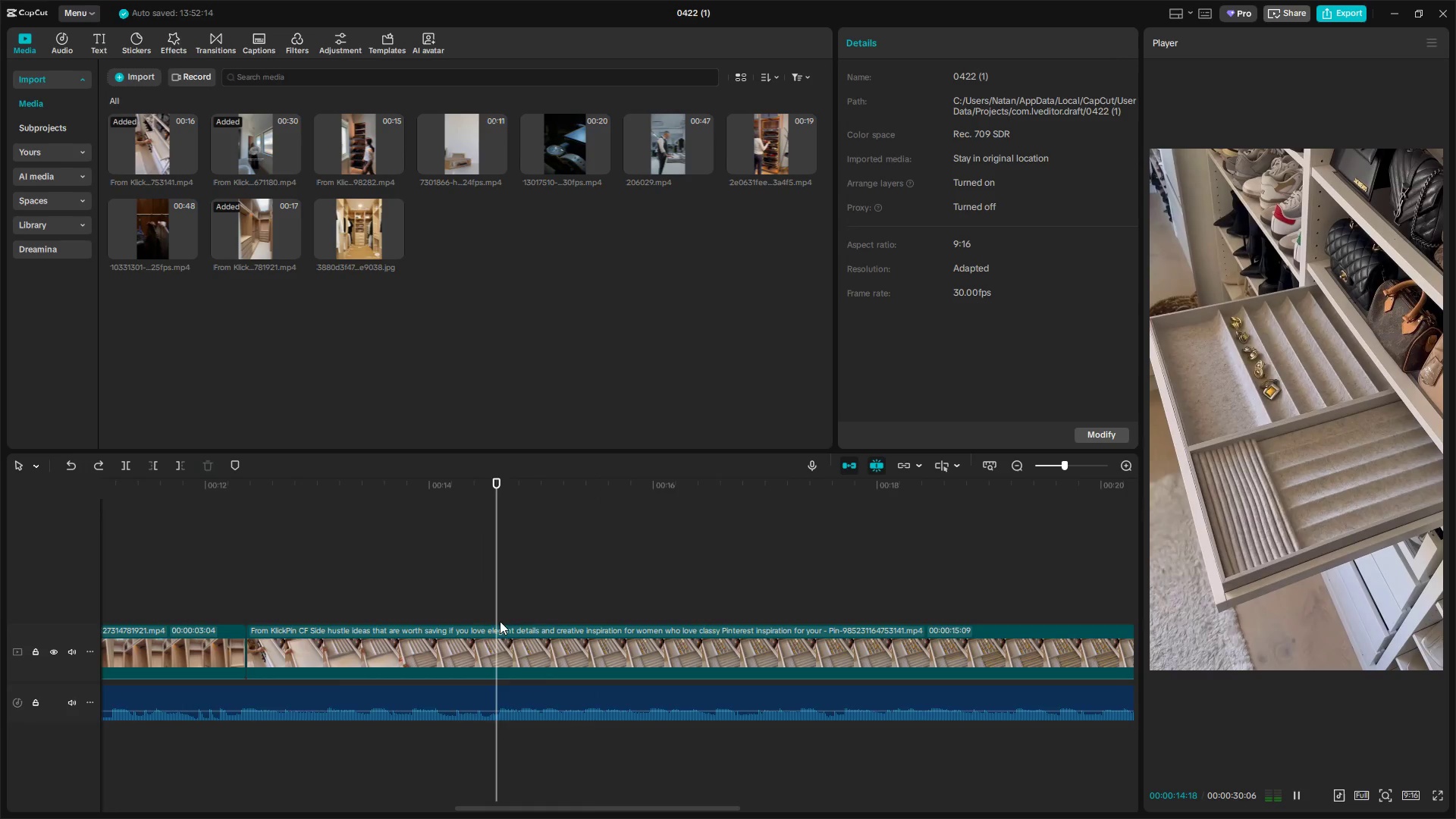 
hold_key(key=ControlLeft, duration=1.0)
scroll: coordinate [593, 723], scroll_direction: down, amount: 14.0
 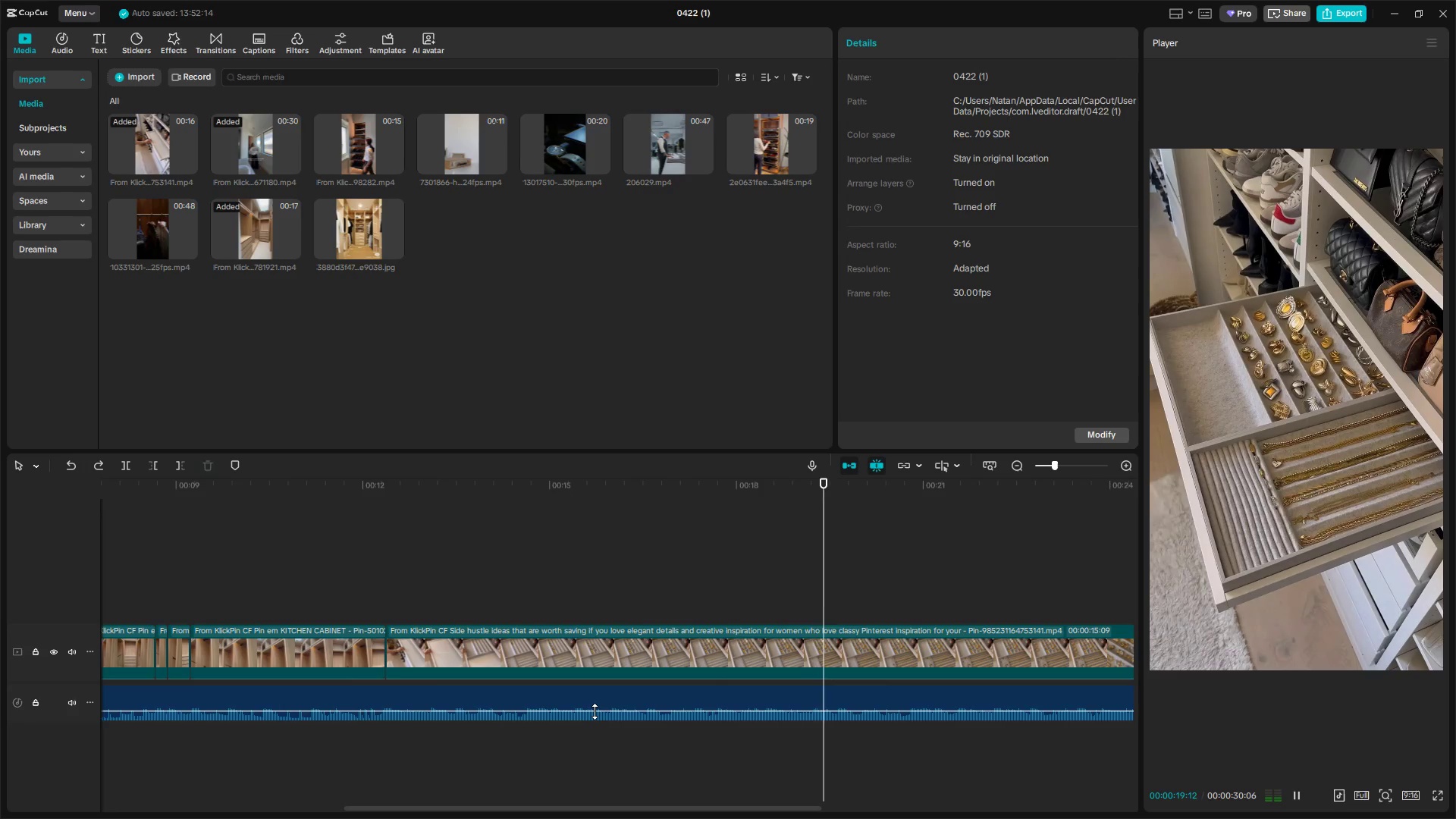 
hold_key(key=ControlLeft, duration=1.5)
 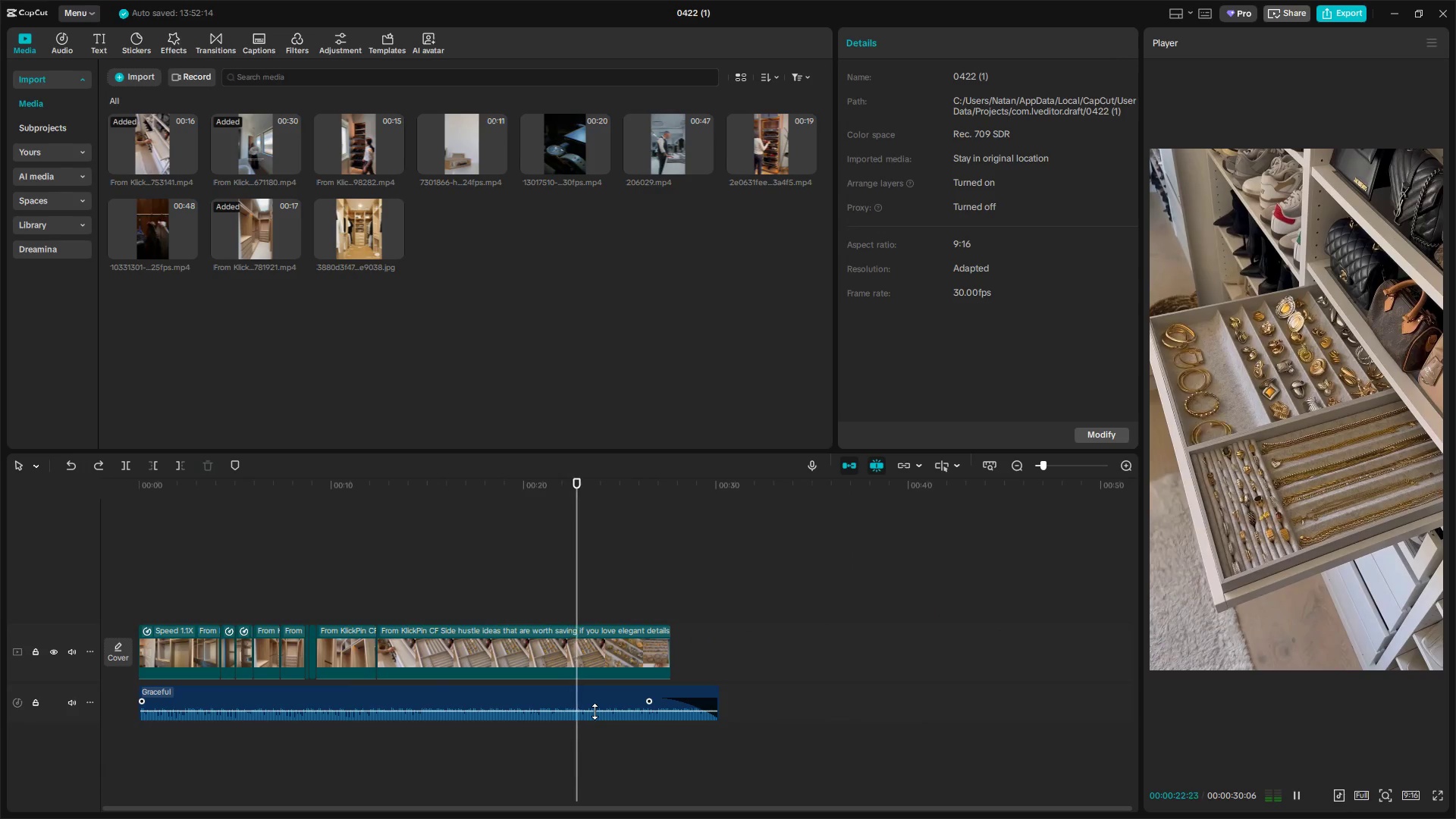 
hold_key(key=ControlLeft, duration=0.42)
 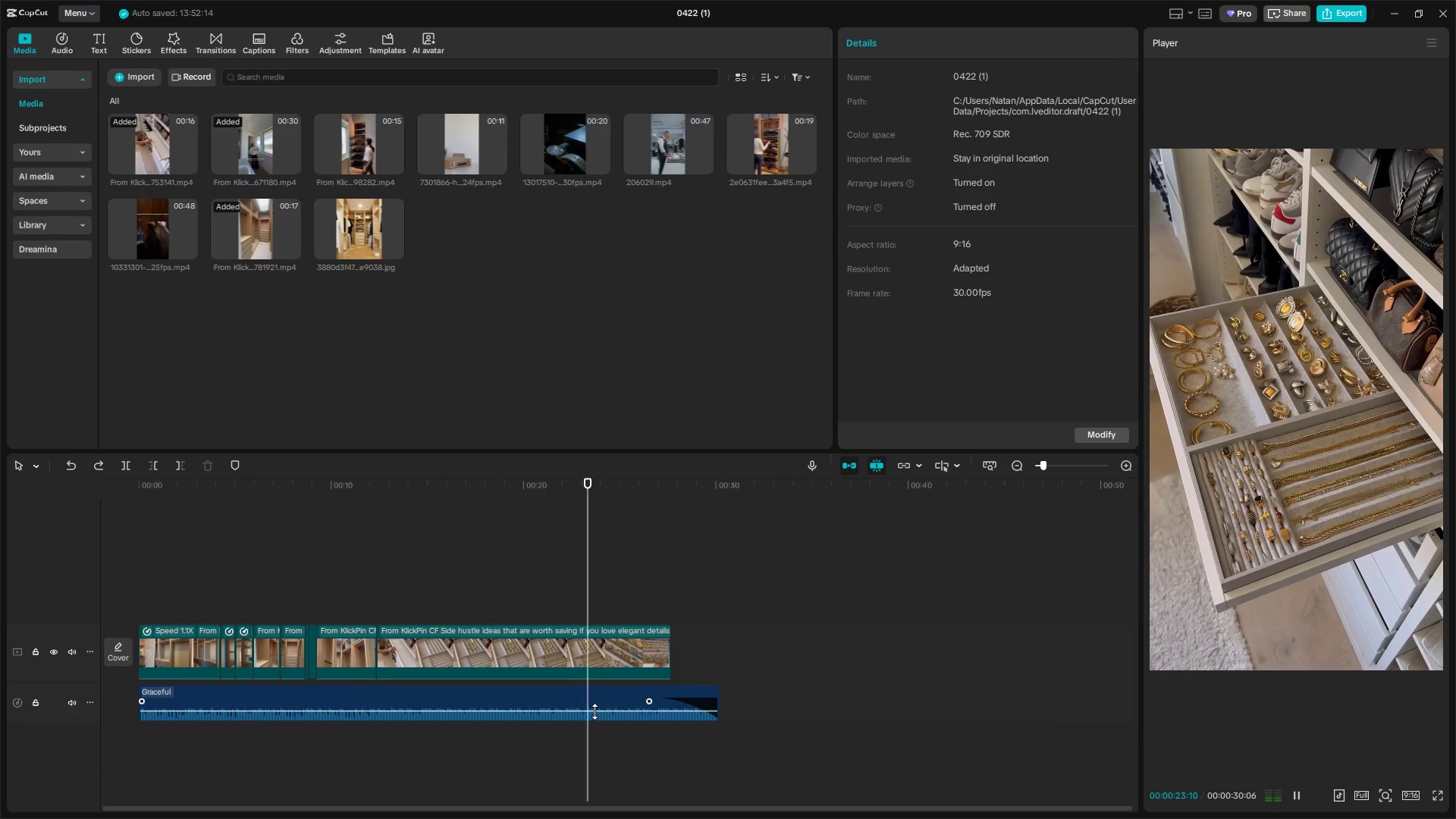 
scroll: coordinate [595, 711], scroll_direction: down, amount: 18.0
 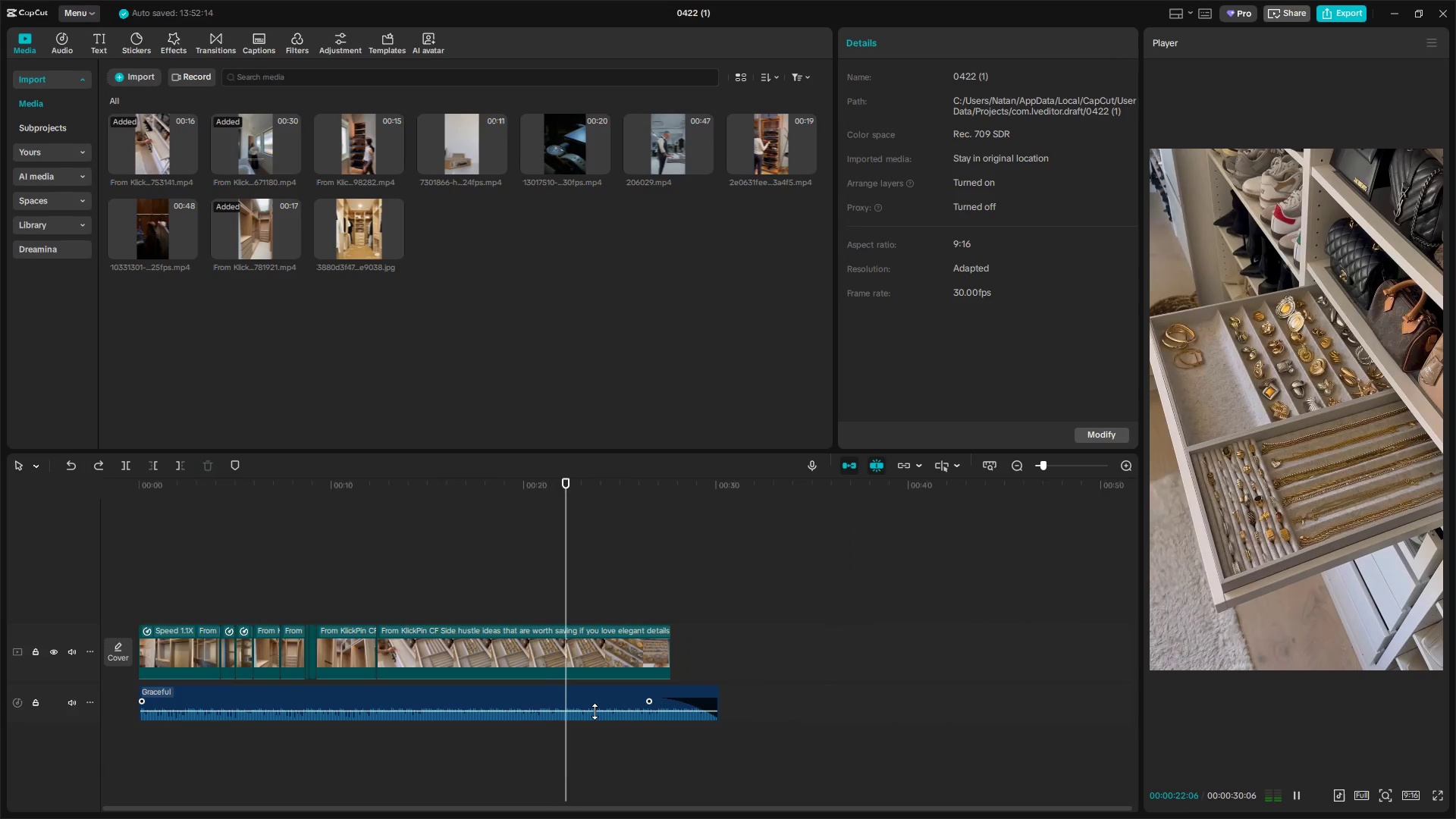 
hold_key(key=ShiftLeft, duration=0.62)
 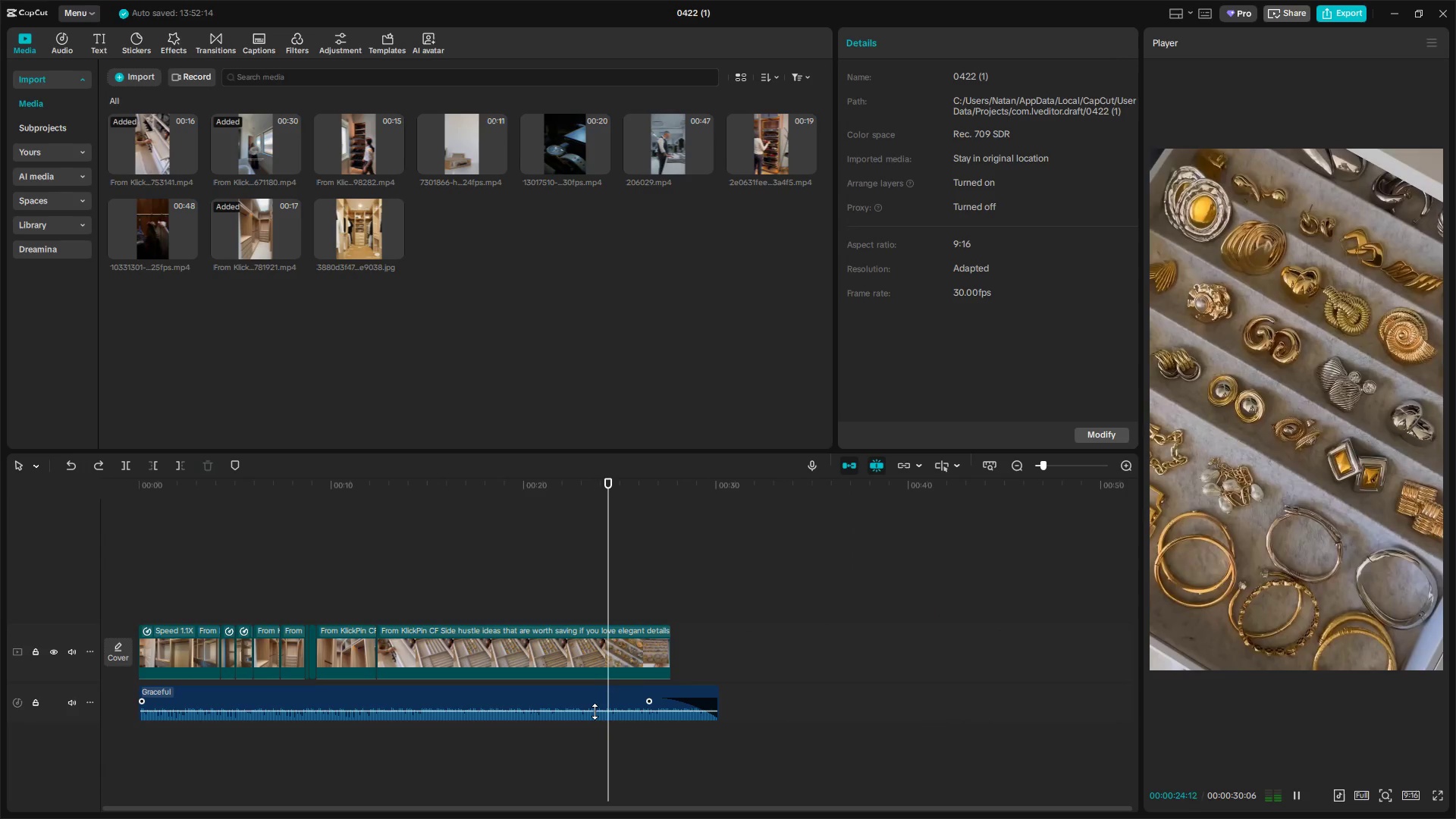 
key(Space)
 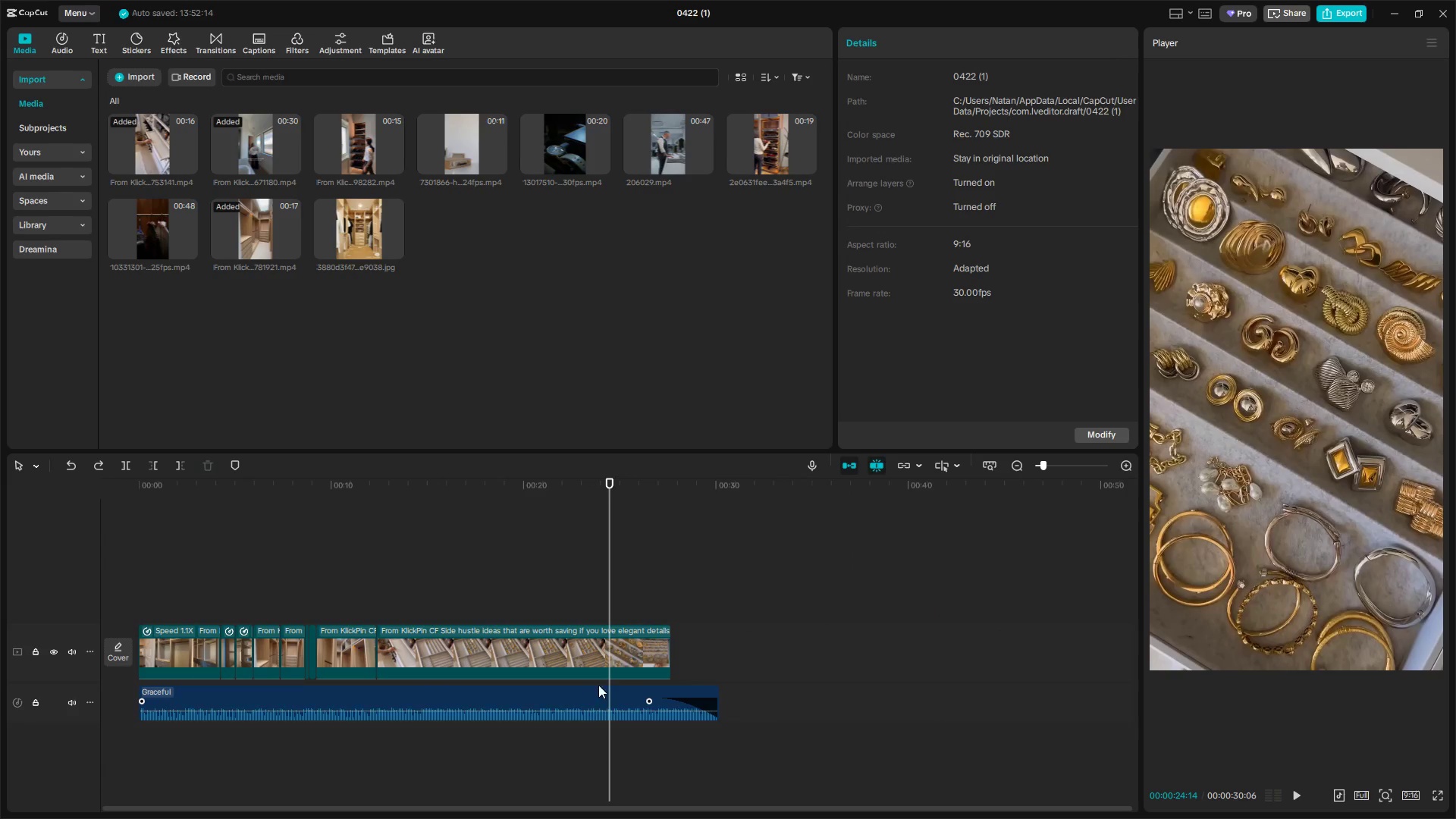 
left_click([582, 620])
 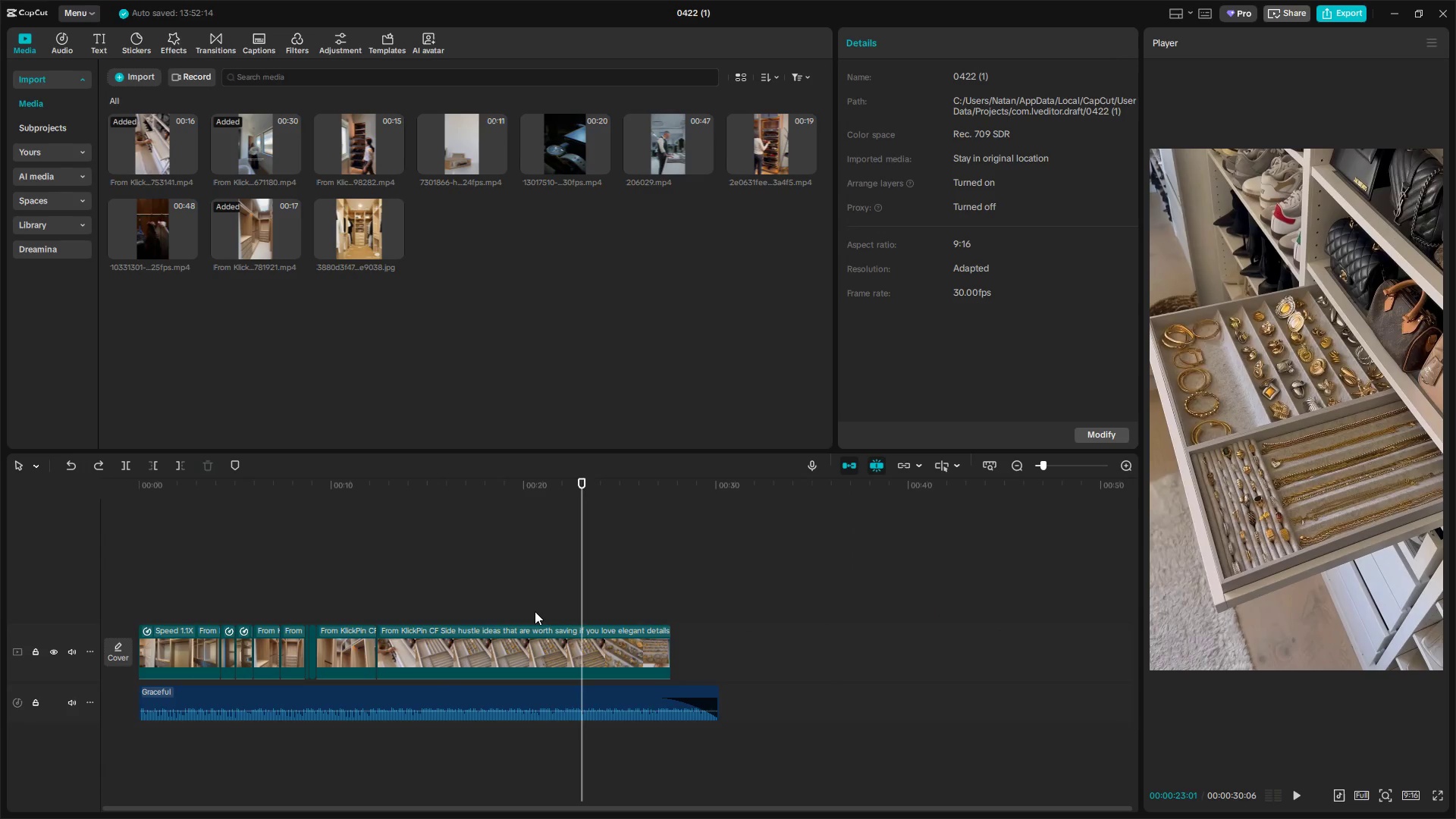 
double_click([457, 601])
 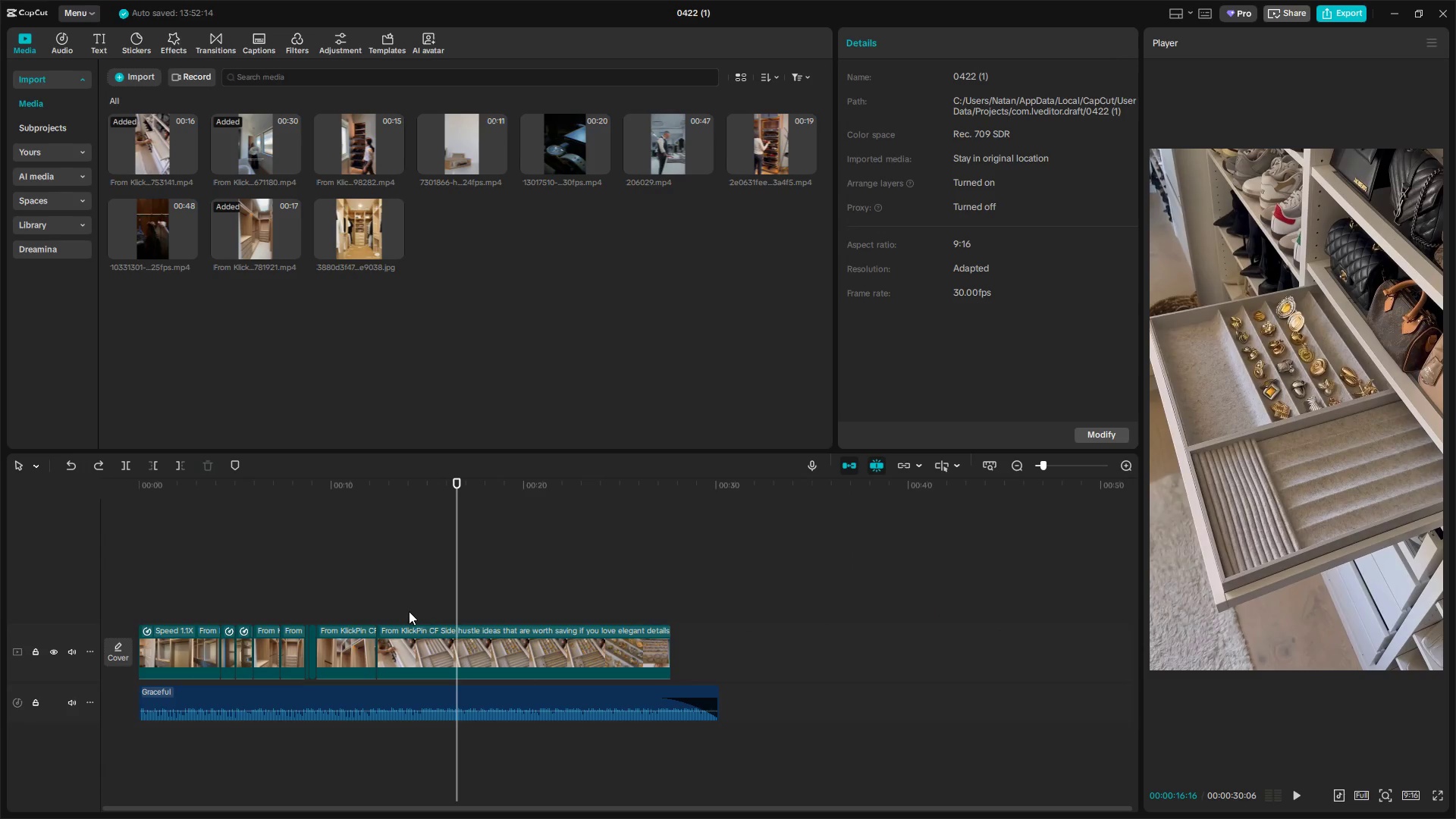 
left_click([409, 611])
 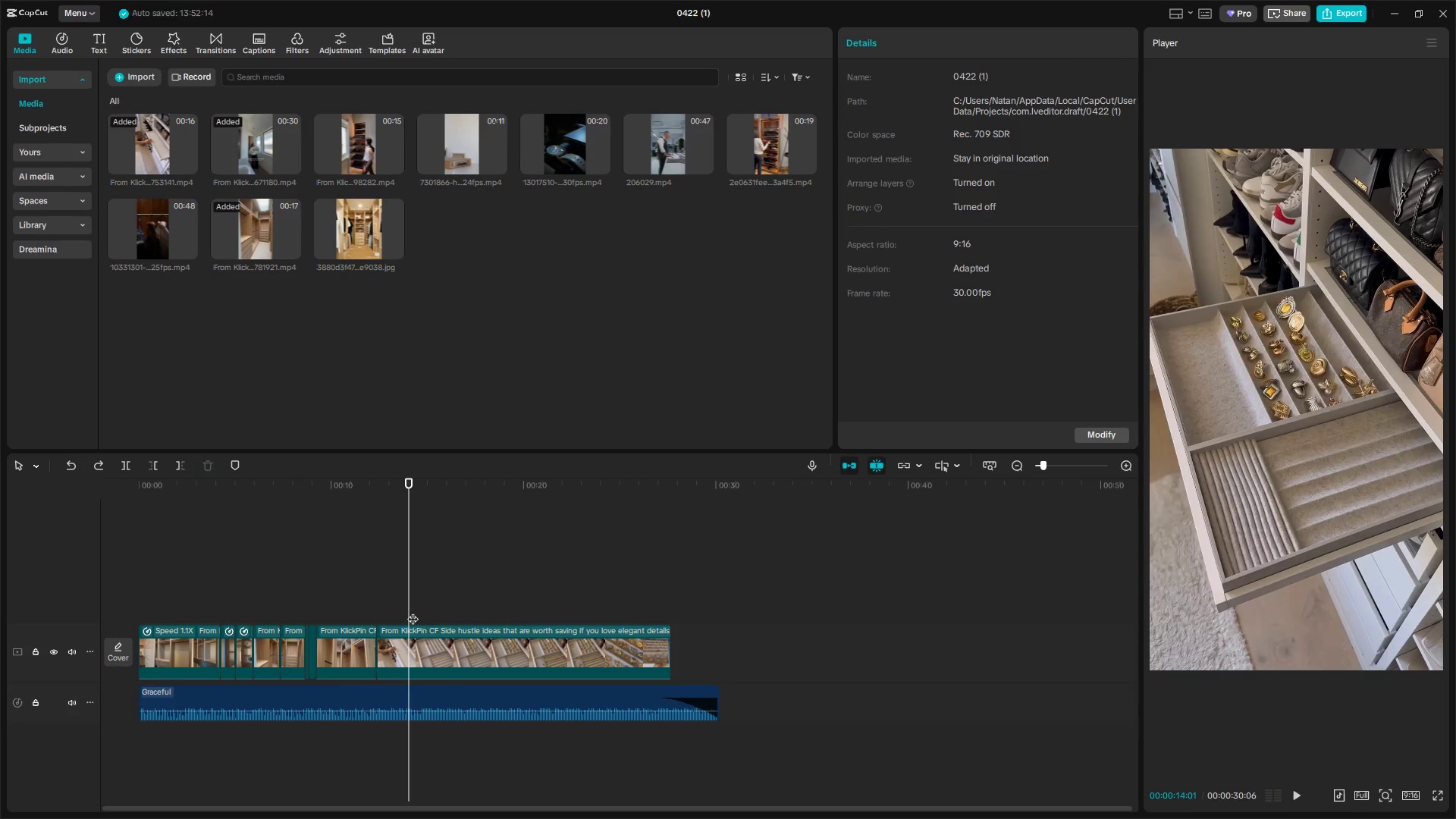 
key(Space)
 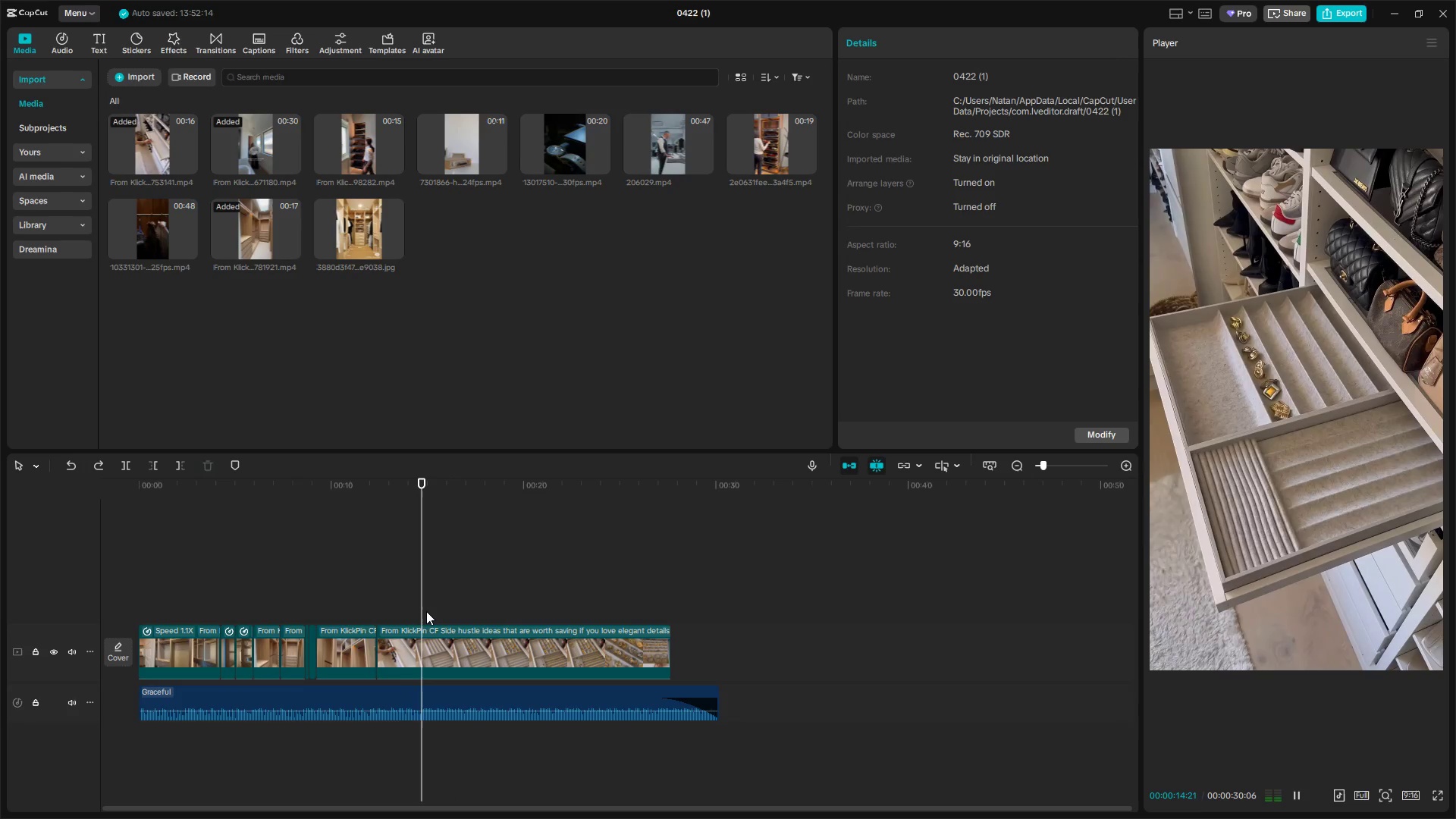 
left_click([379, 603])
 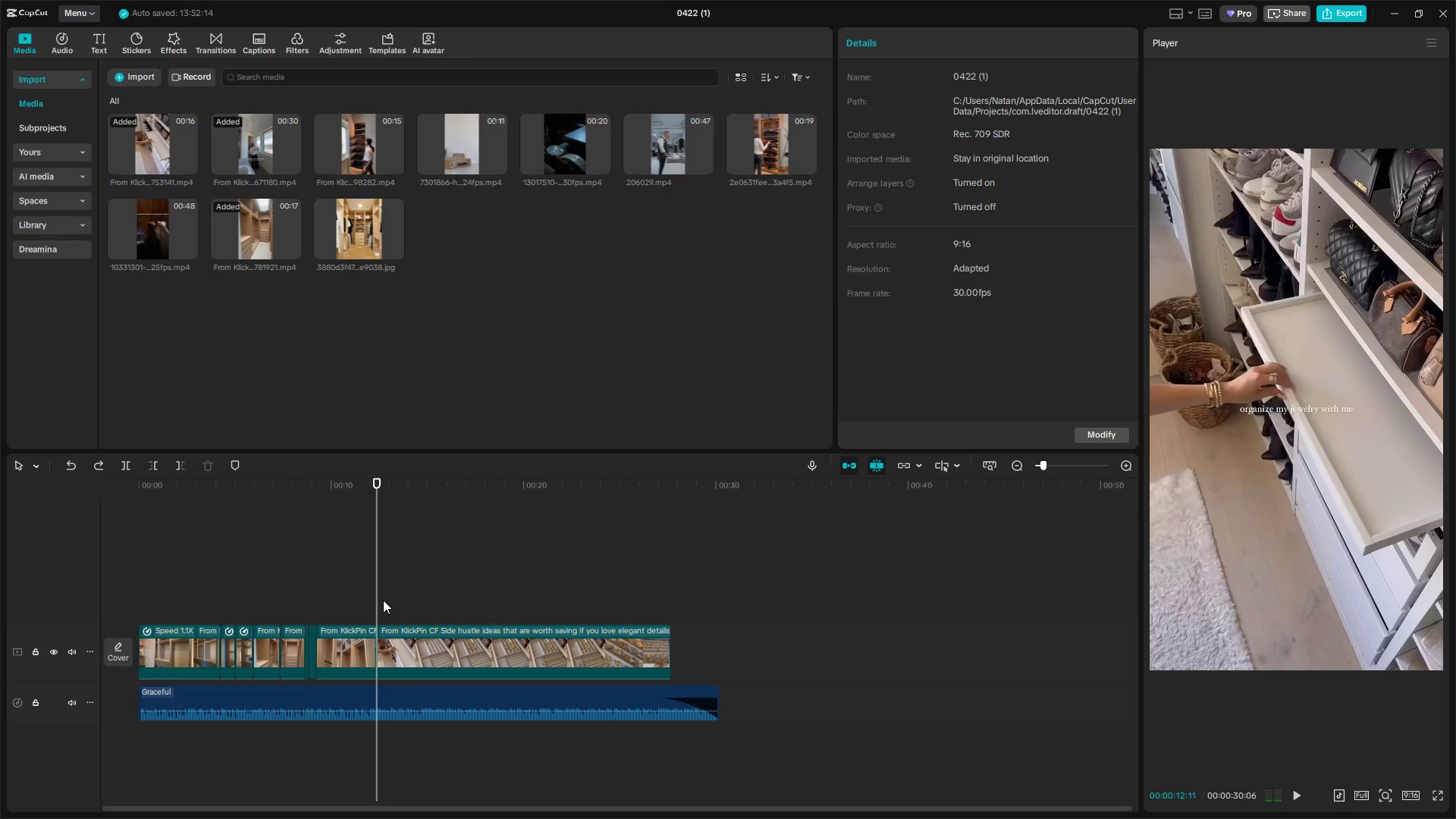 
key(Space)
 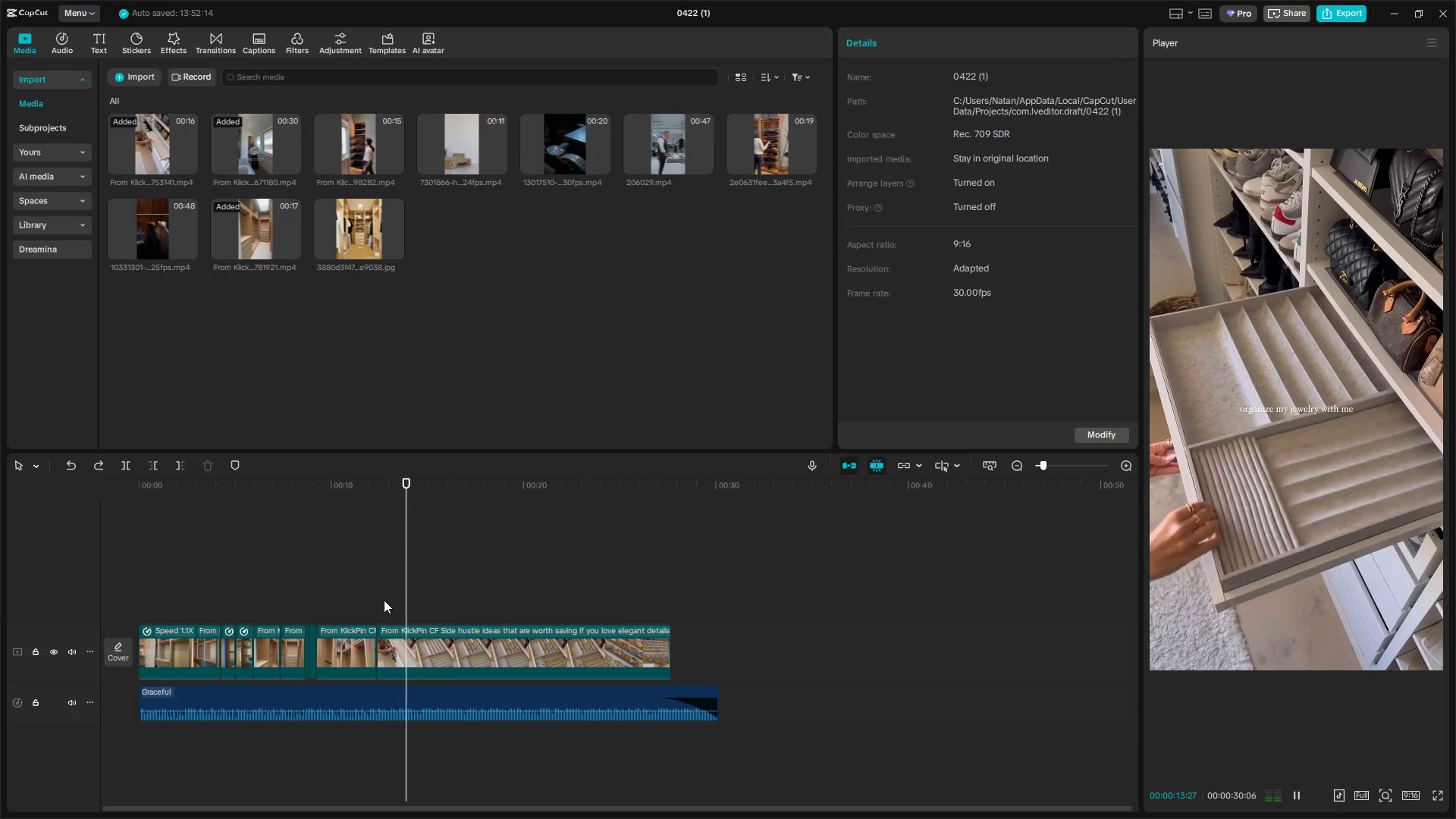 
key(Space)
 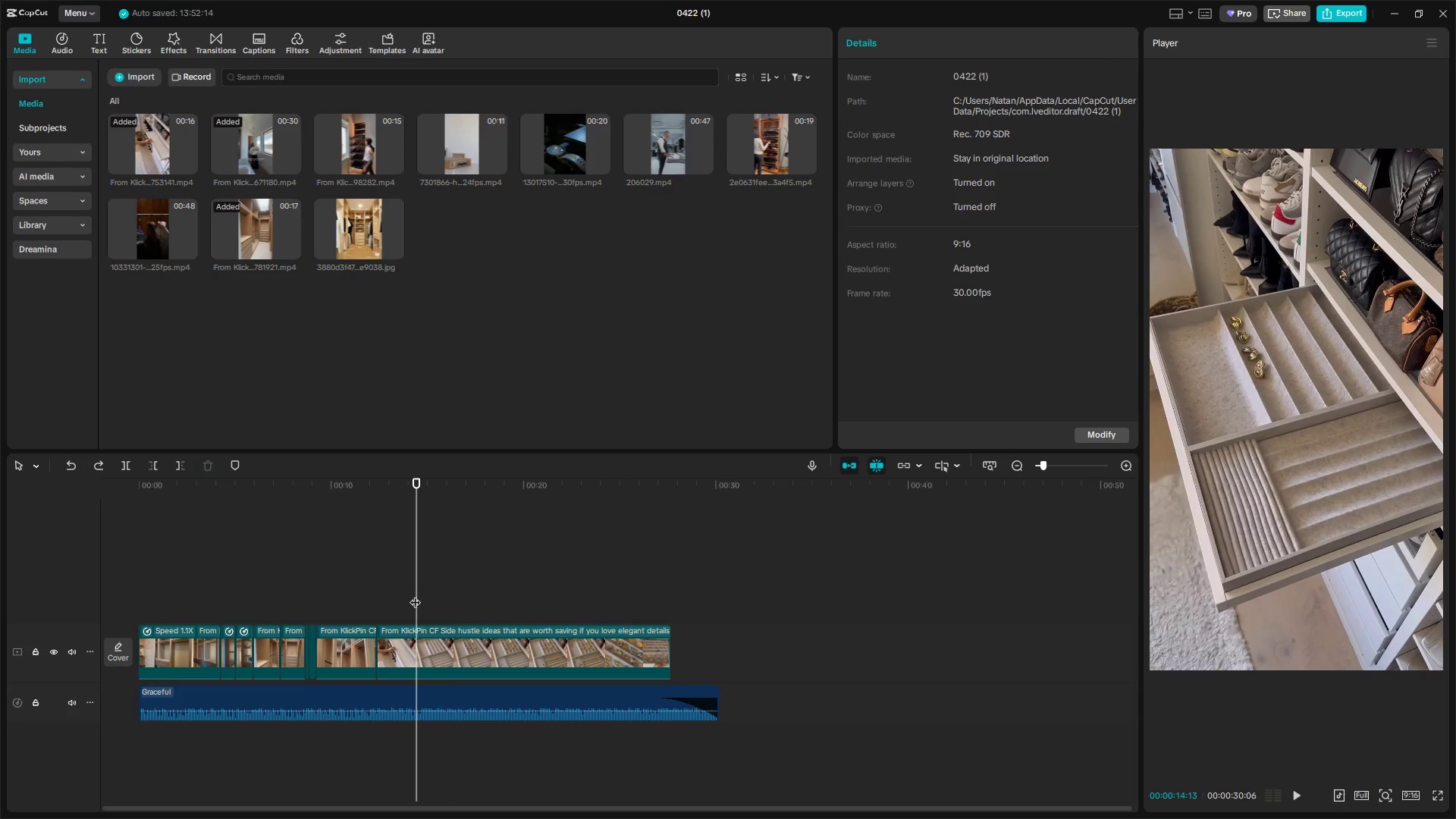 
left_click([469, 656])
 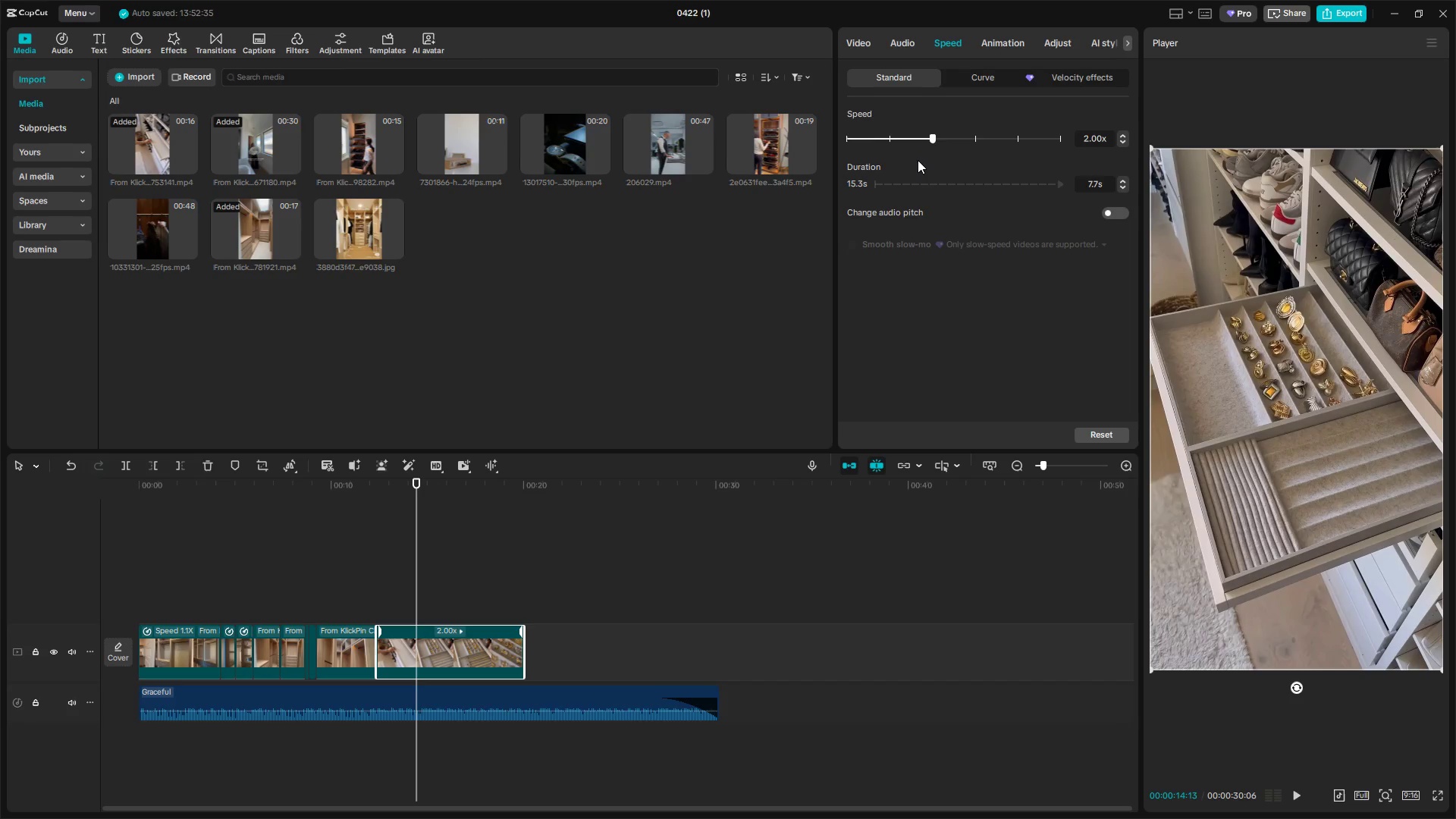 
wait(7.58)
 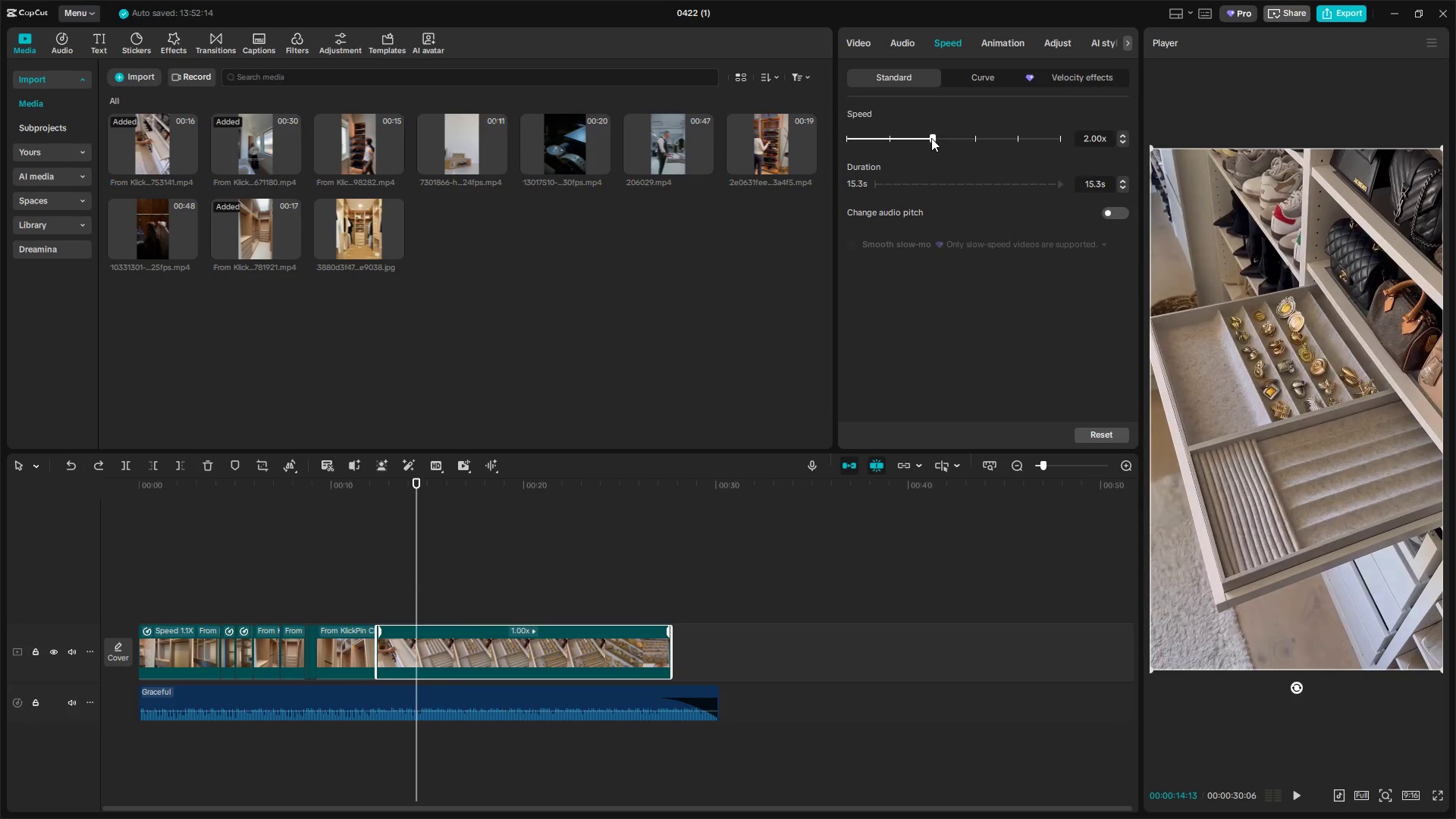 
left_click_drag(start_coordinate=[402, 607], to_coordinate=[378, 614])
 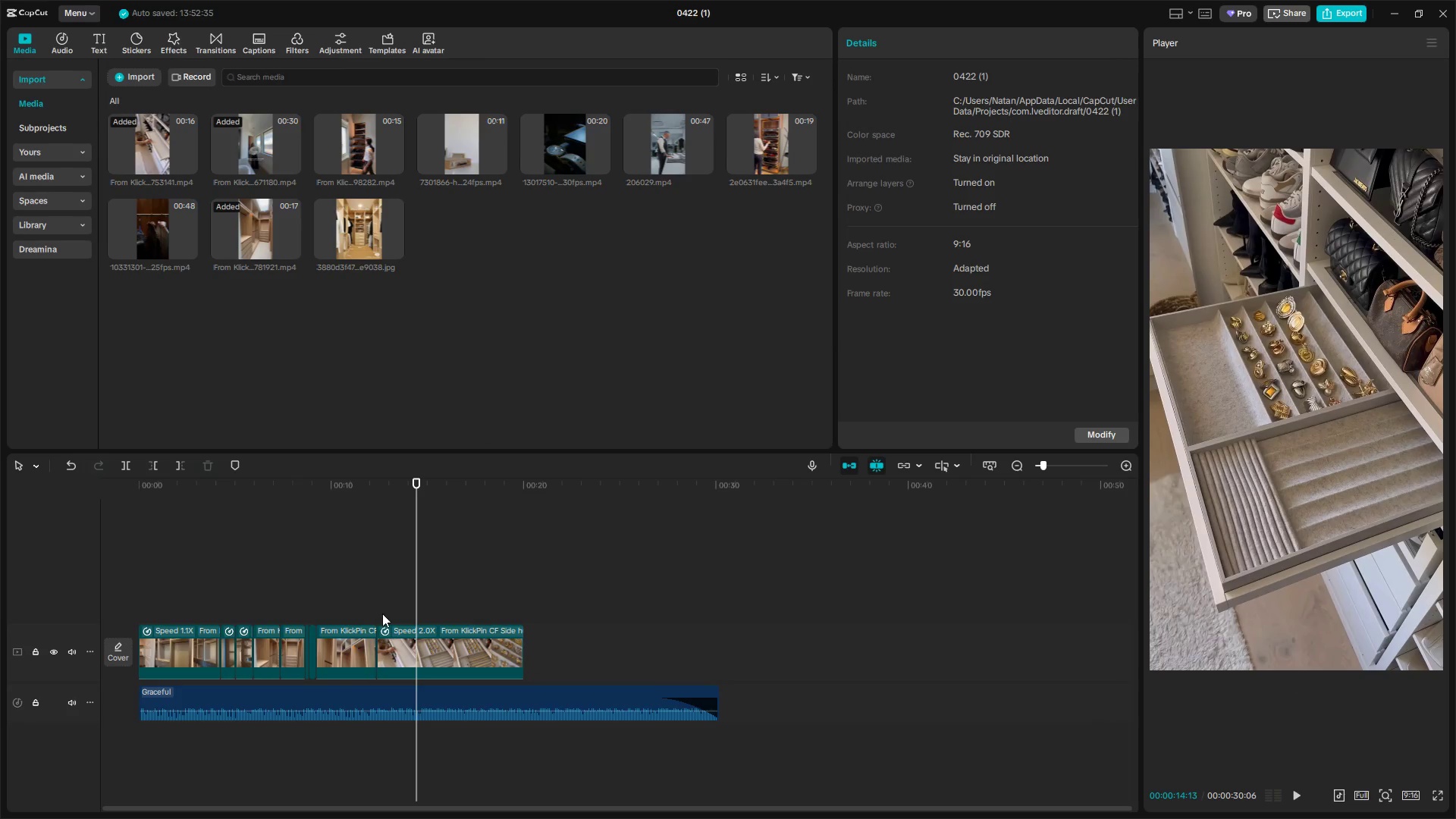 
double_click([384, 613])
 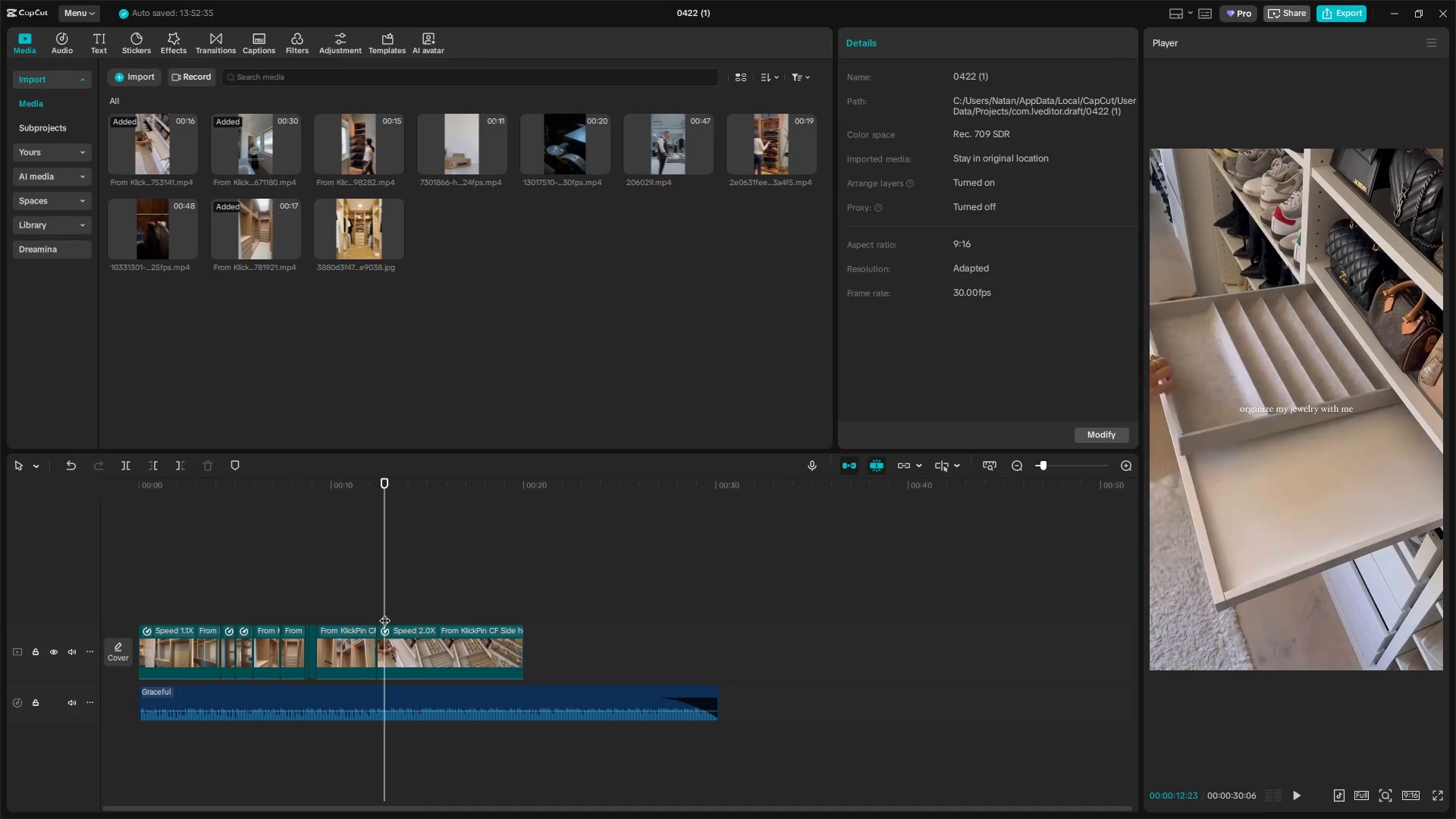 
left_click_drag(start_coordinate=[384, 613], to_coordinate=[379, 612])
 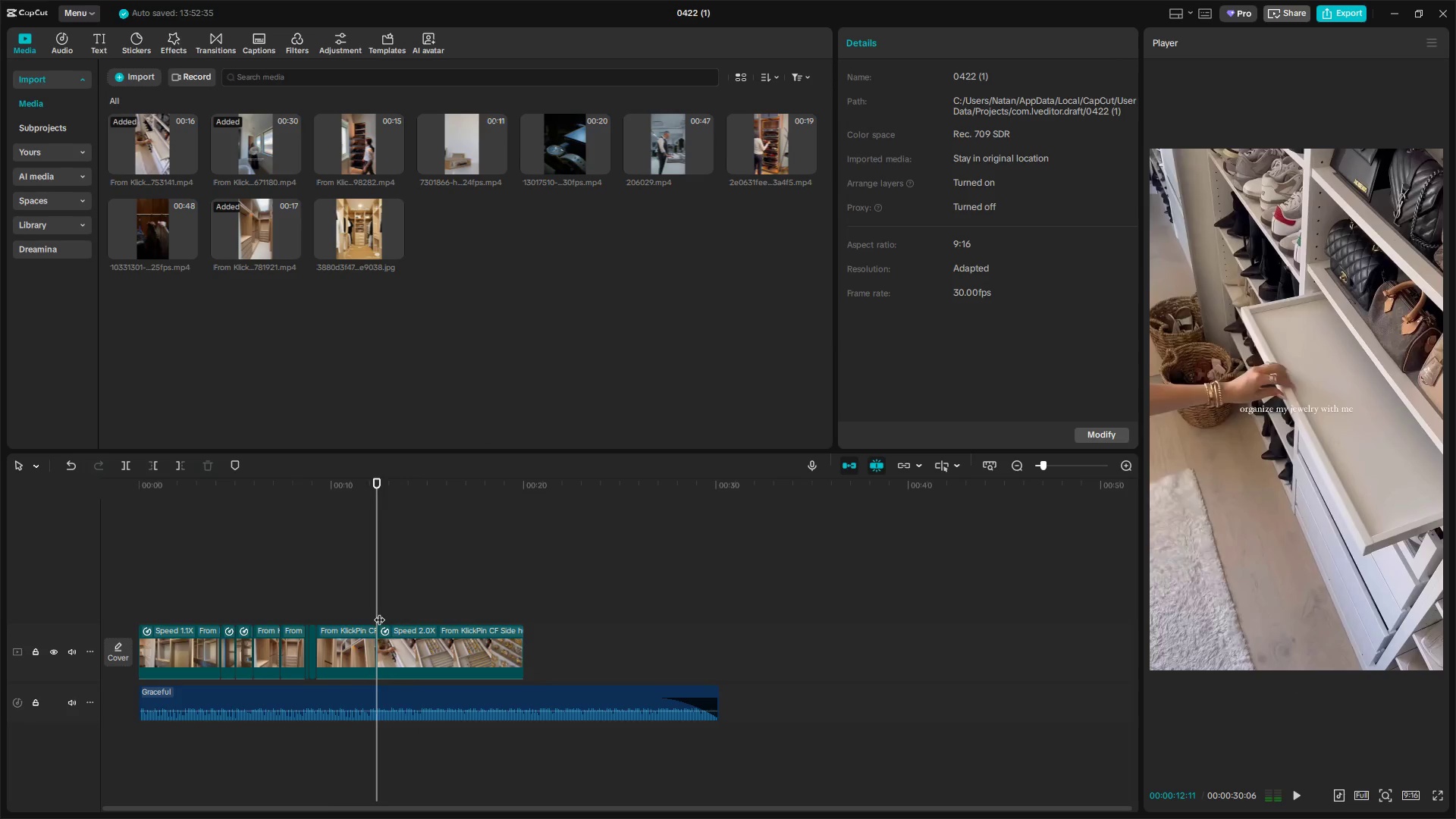 
key(Space)
 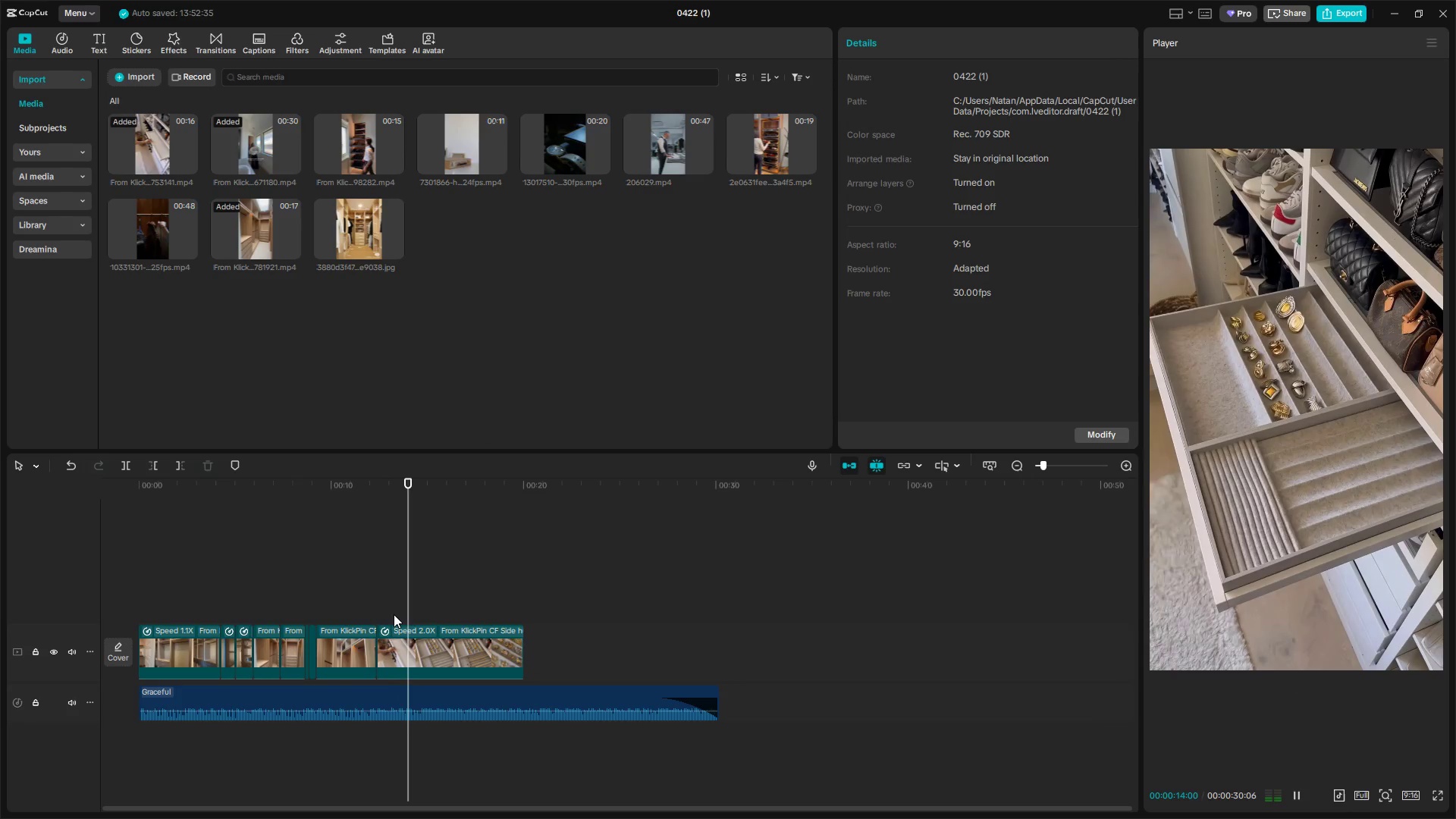 
key(Space)
 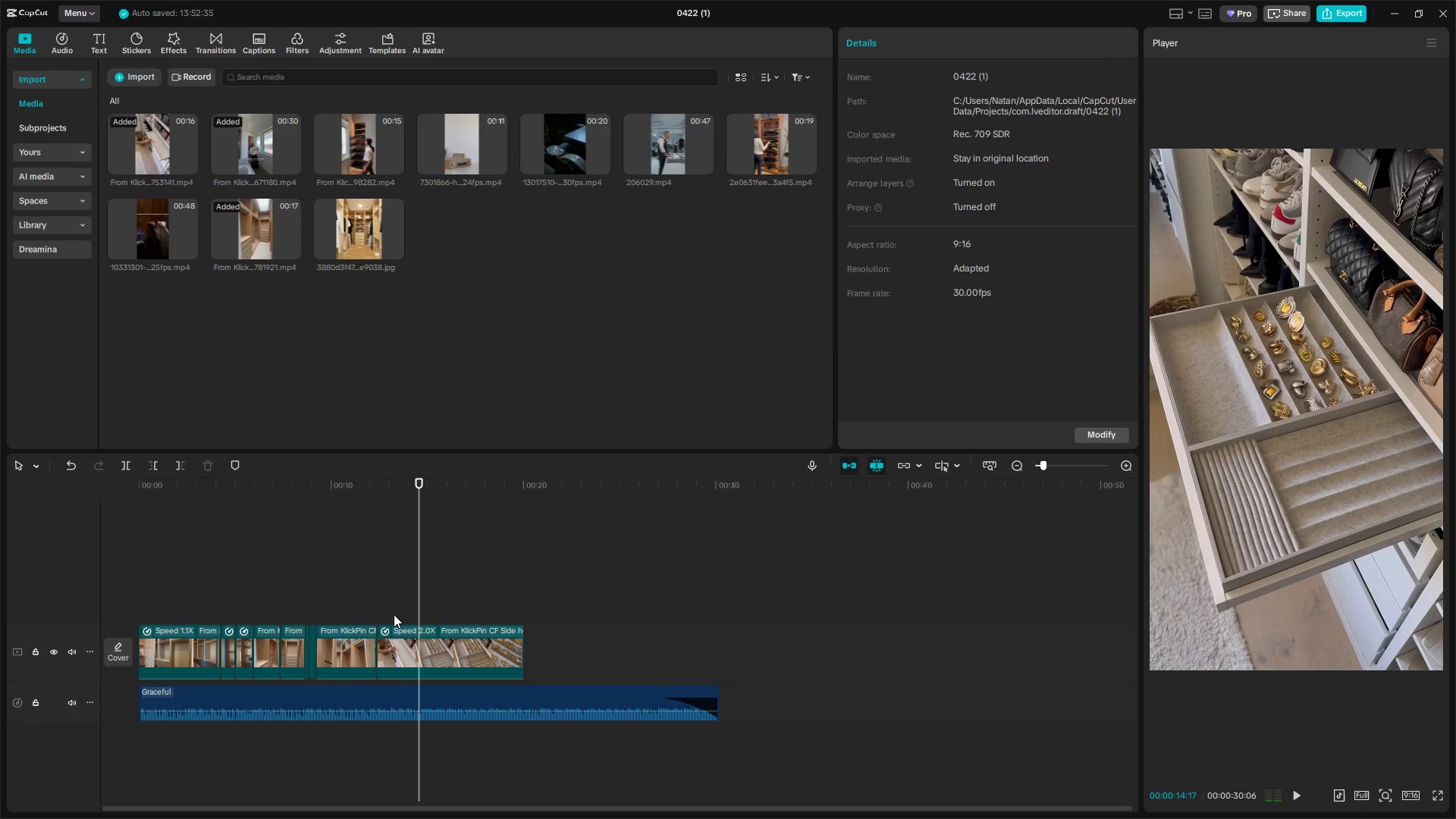 
key(Space)
 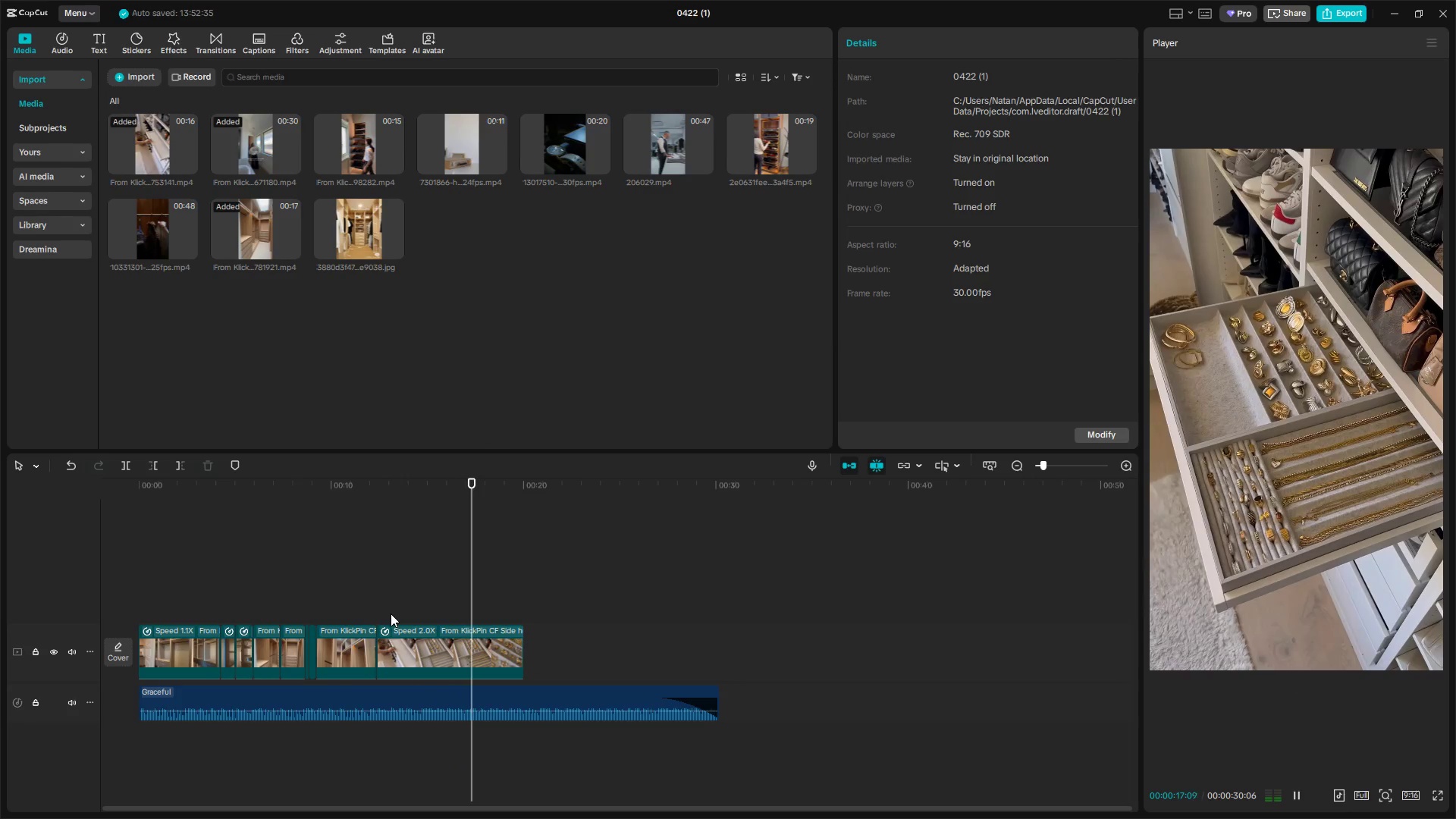 
key(Space)
 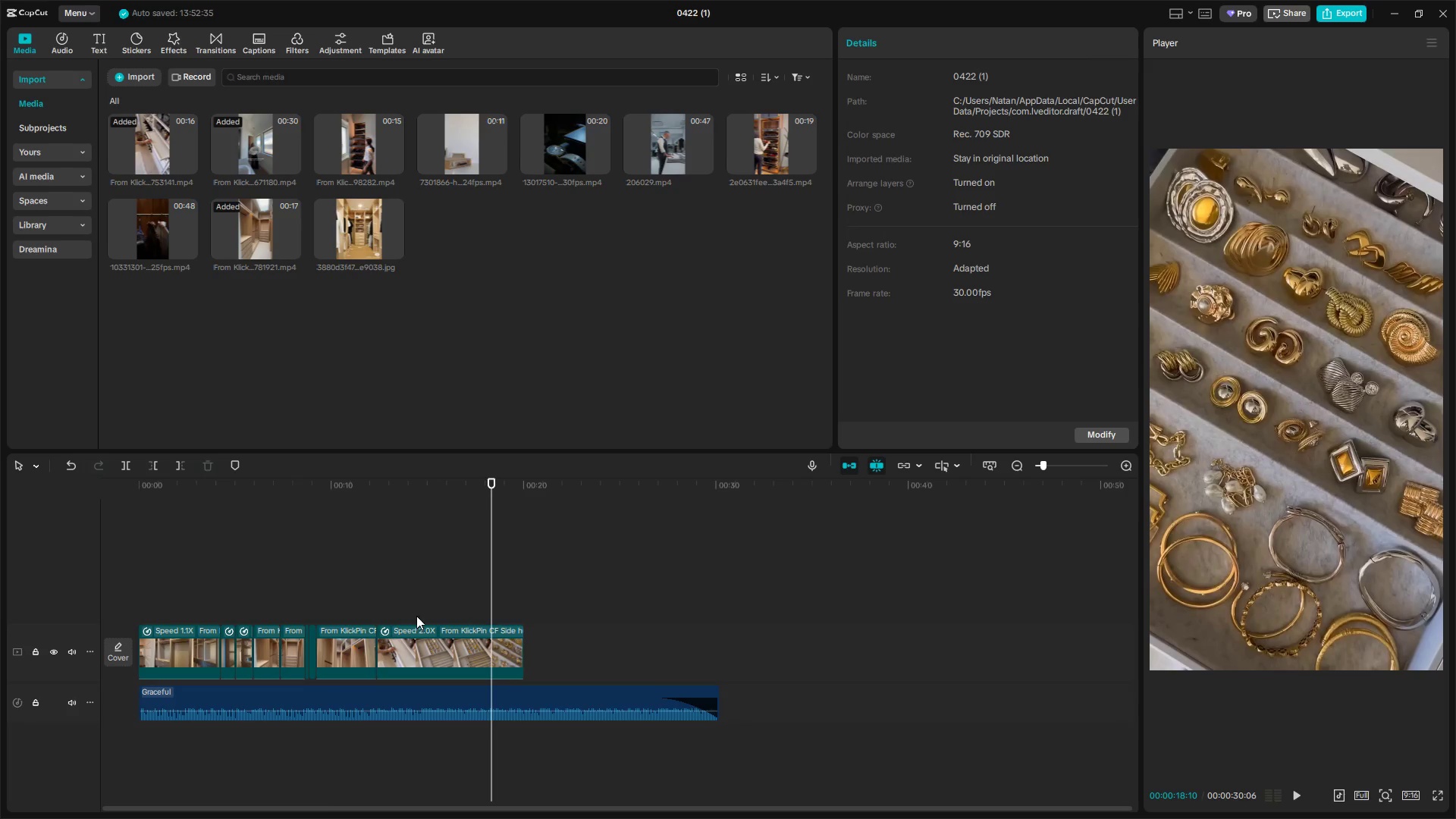 
key(Space)
 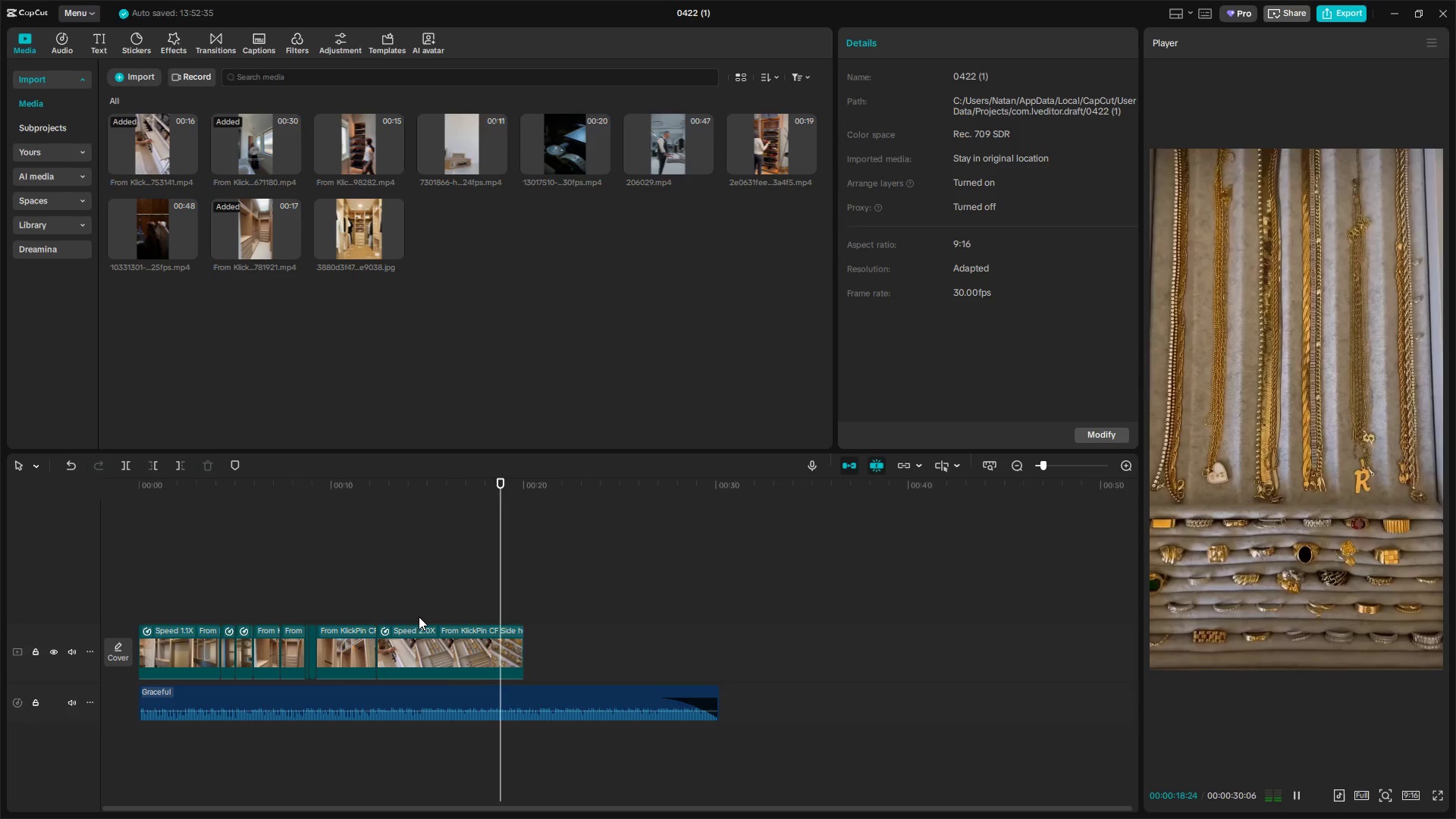 
key(Space)
 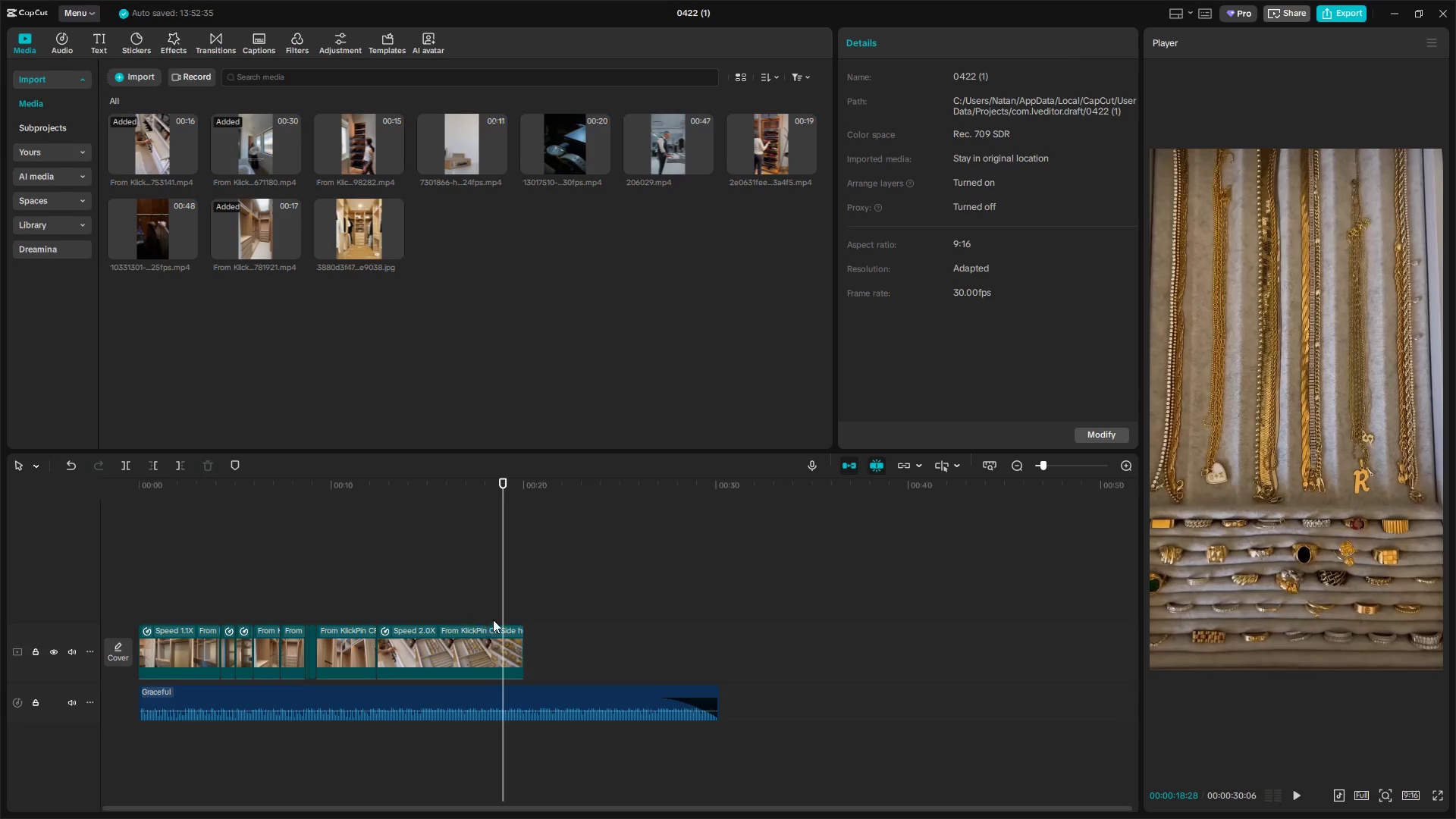 
left_click([463, 615])
 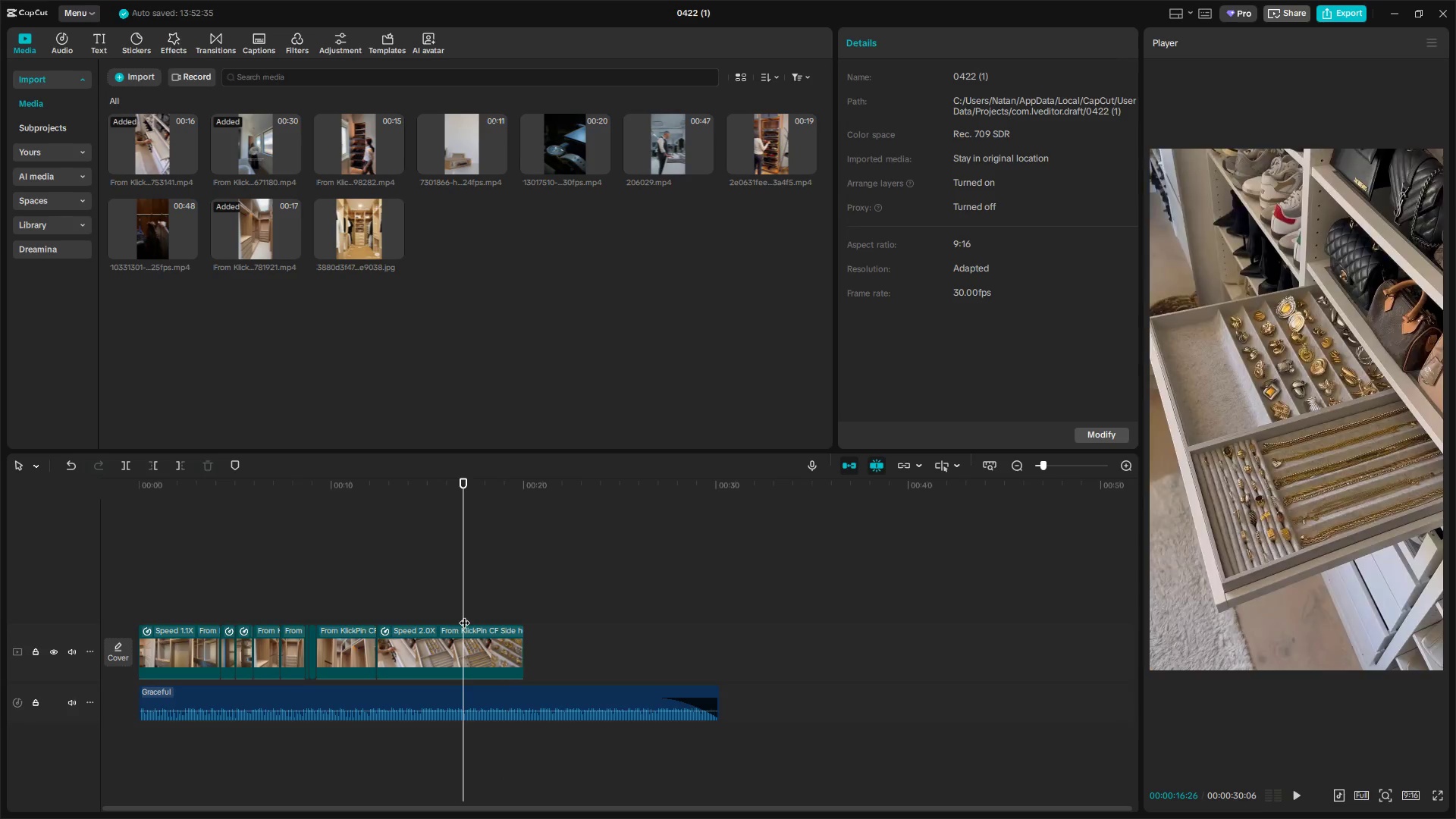 
key(Space)
 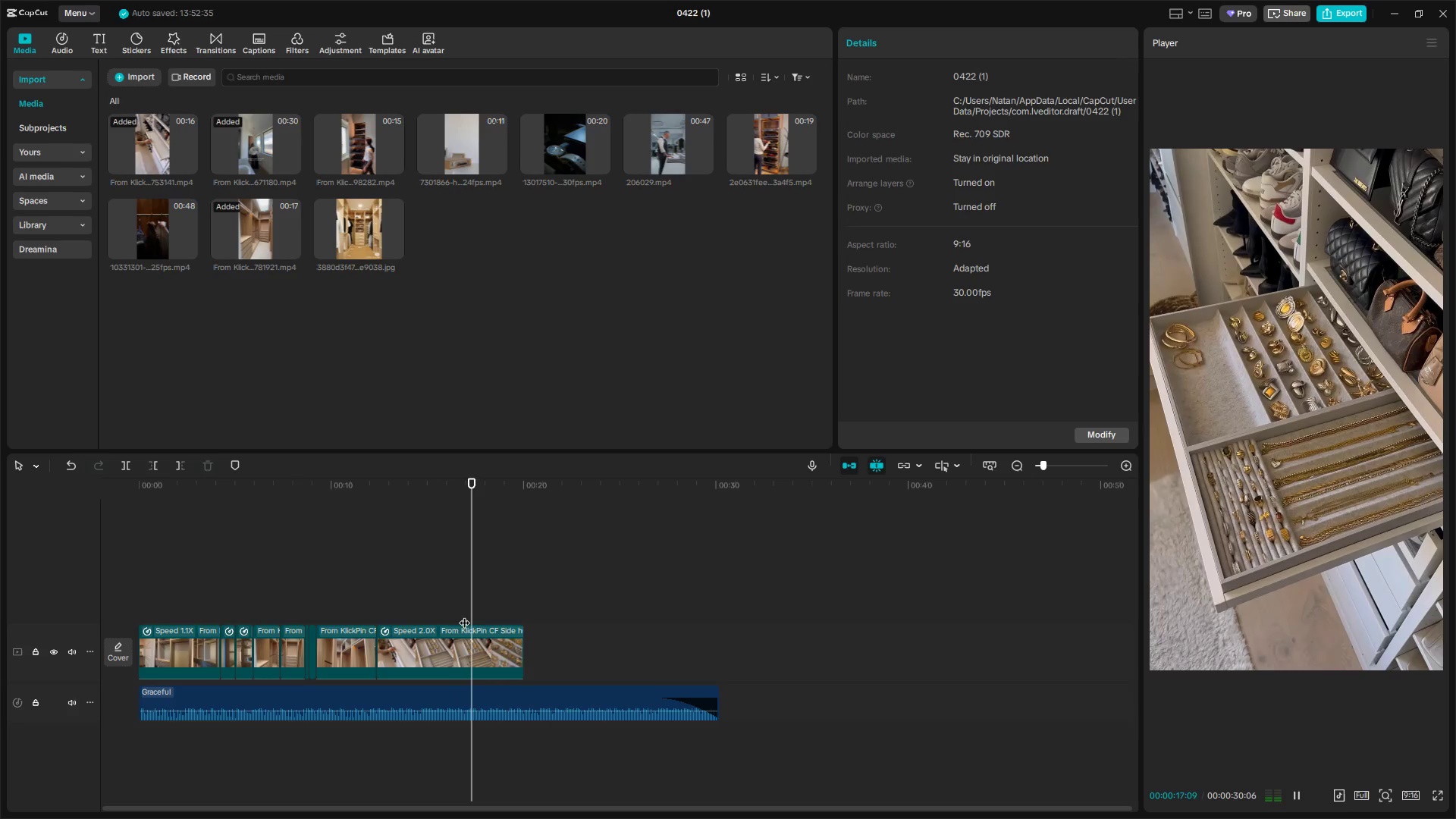 
key(Space)
 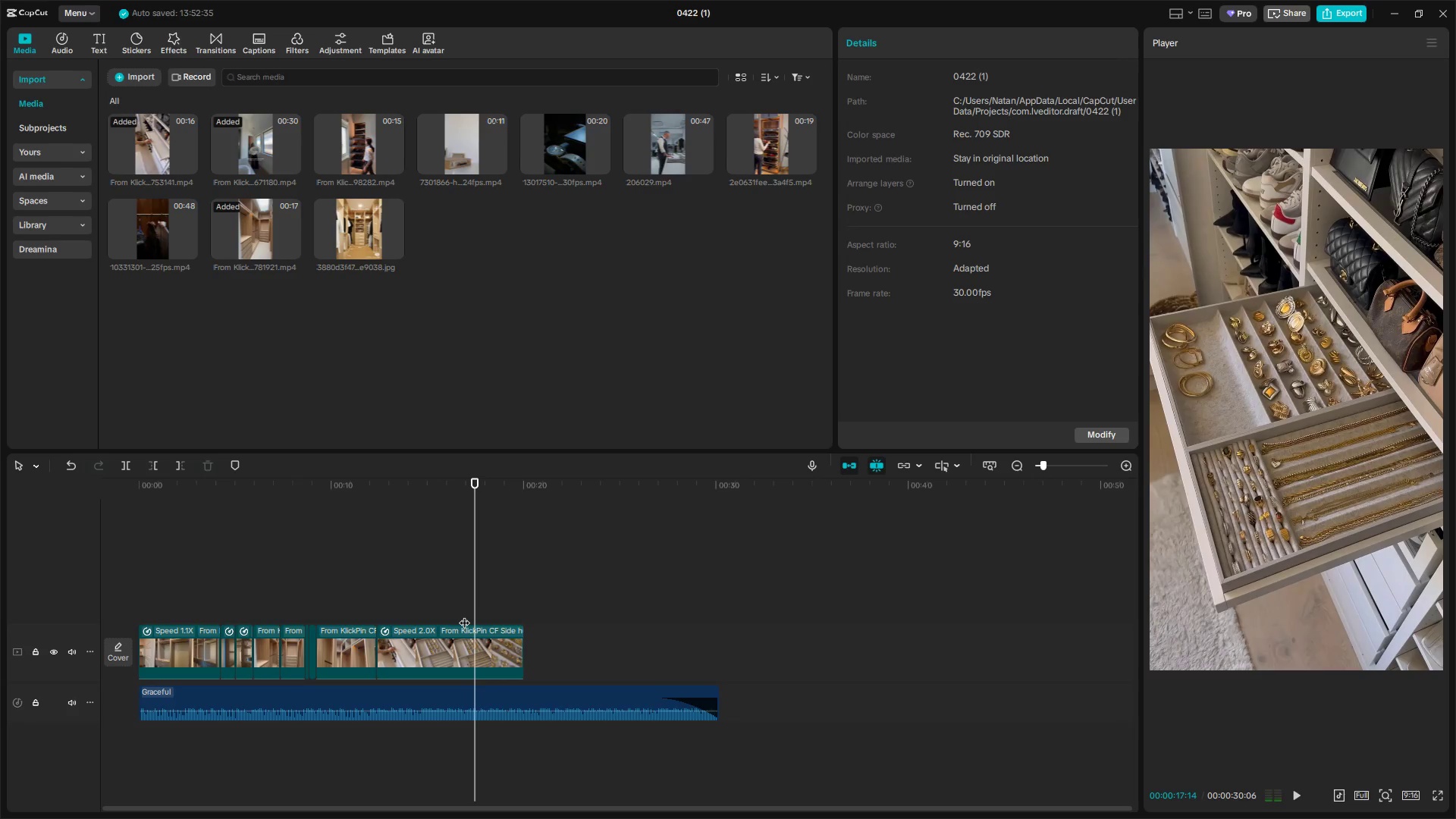 
key(Space)
 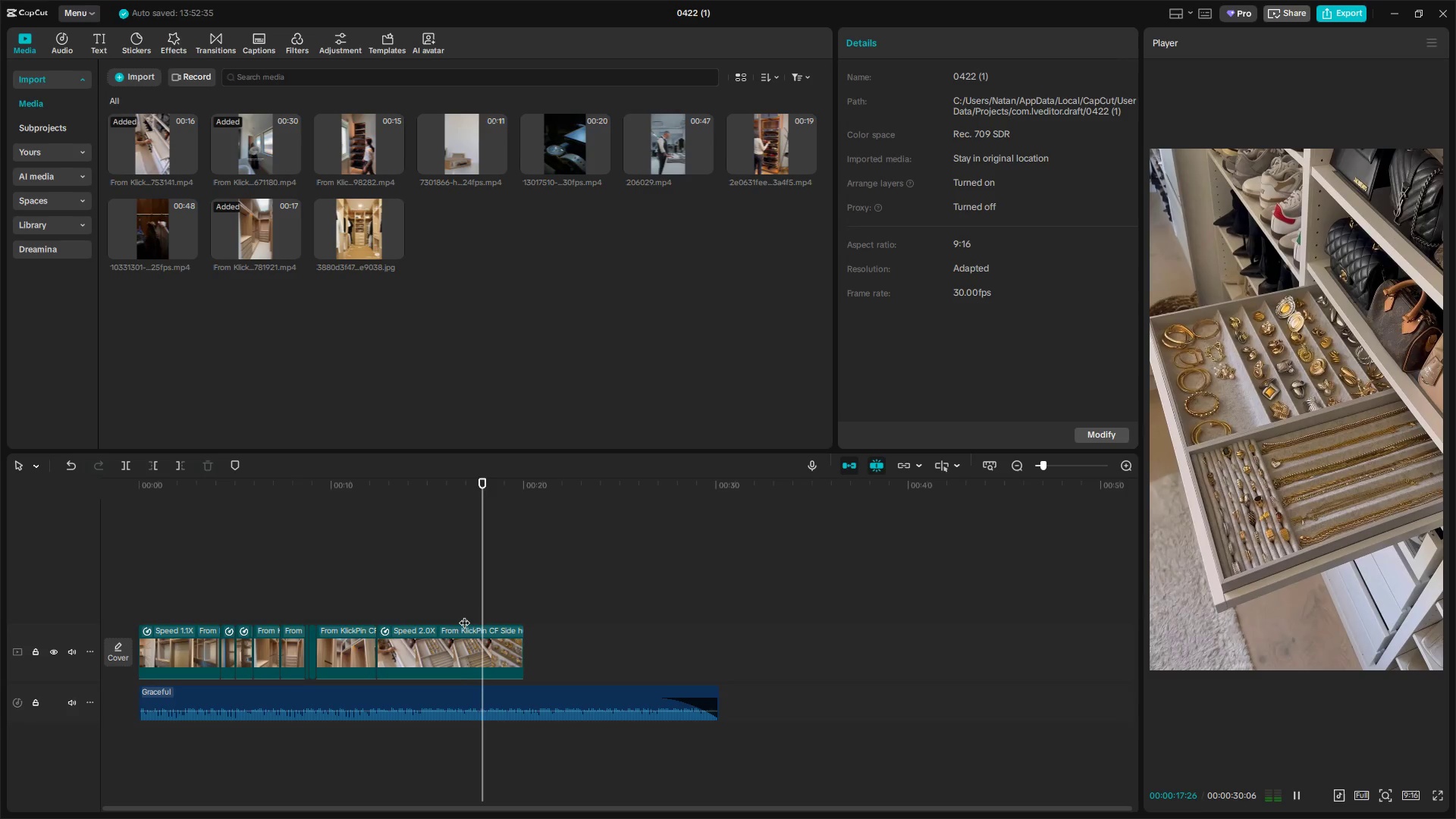 
key(Space)
 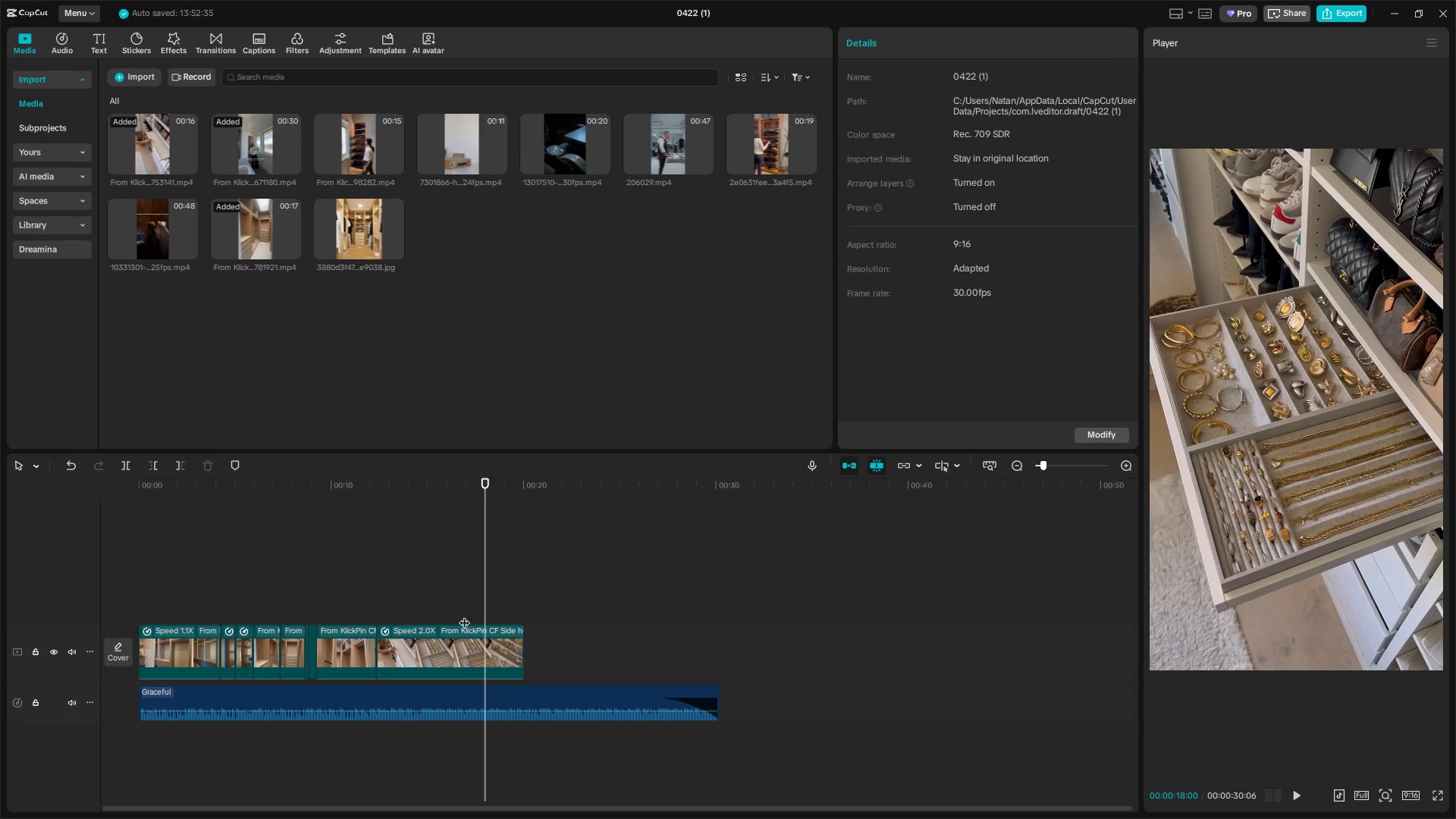 
key(Space)
 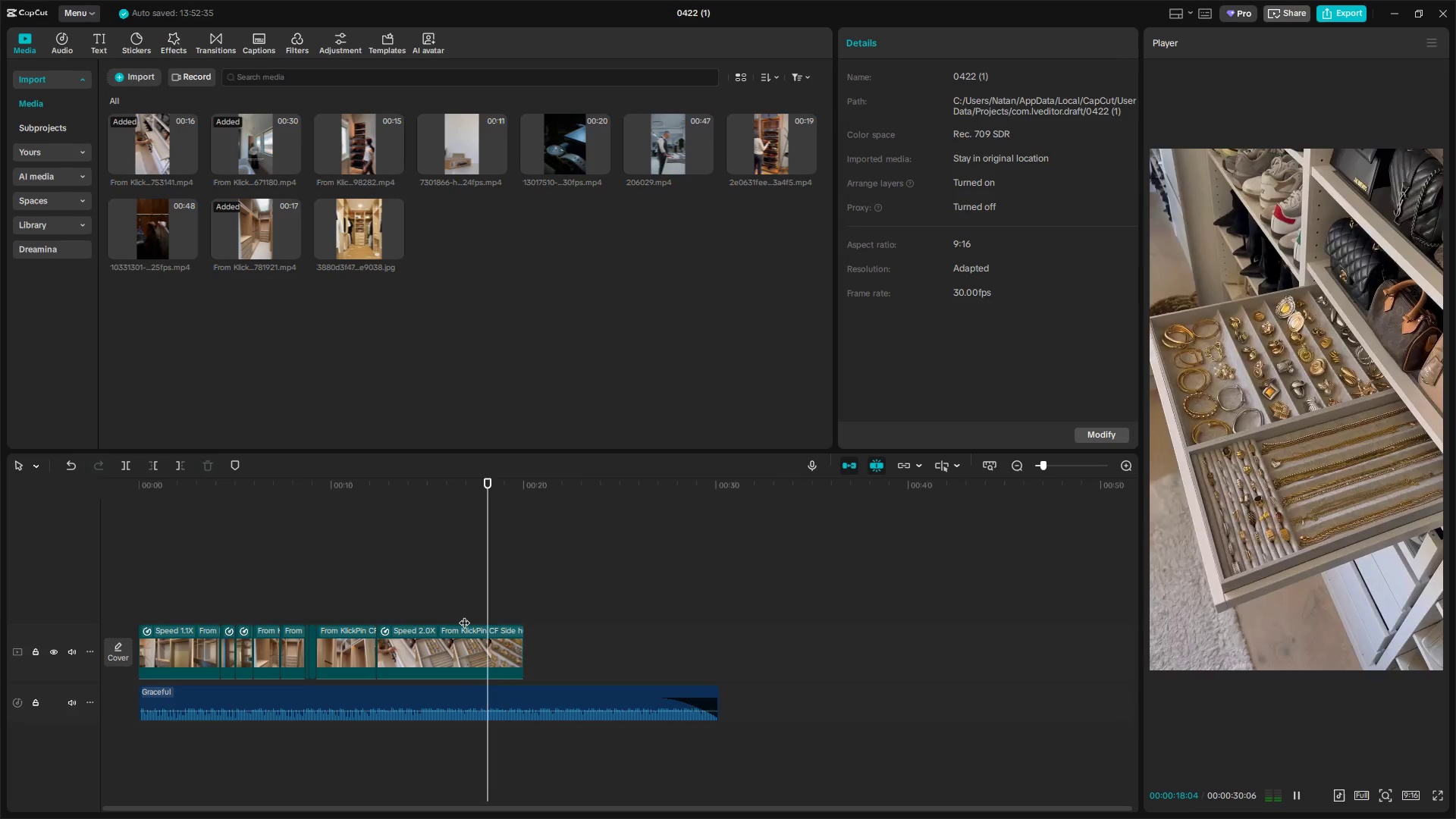 
key(Space)
 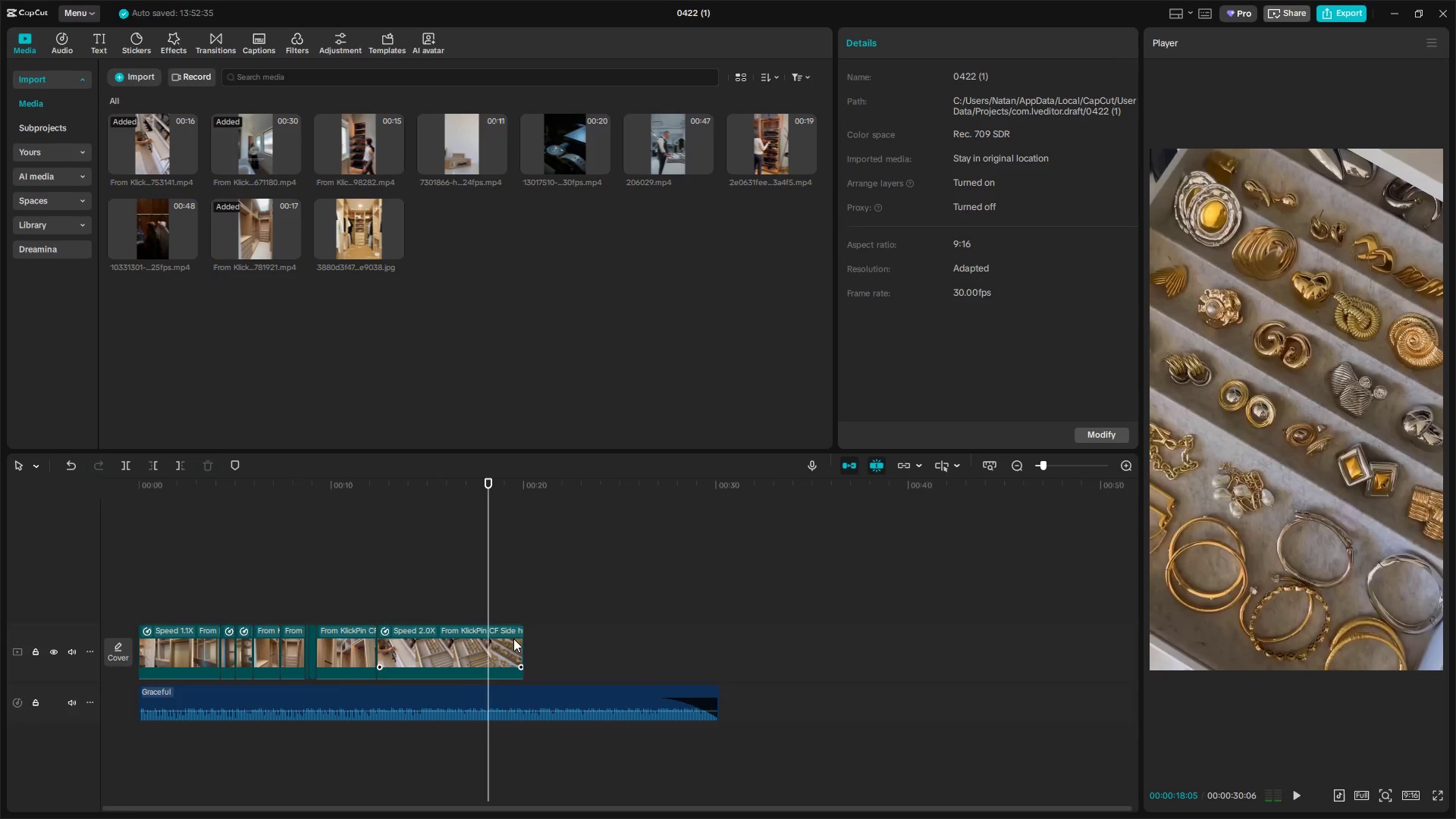 
hold_key(key=ControlLeft, duration=0.8)
scroll: coordinate [547, 687], scroll_direction: up, amount: 8.0
 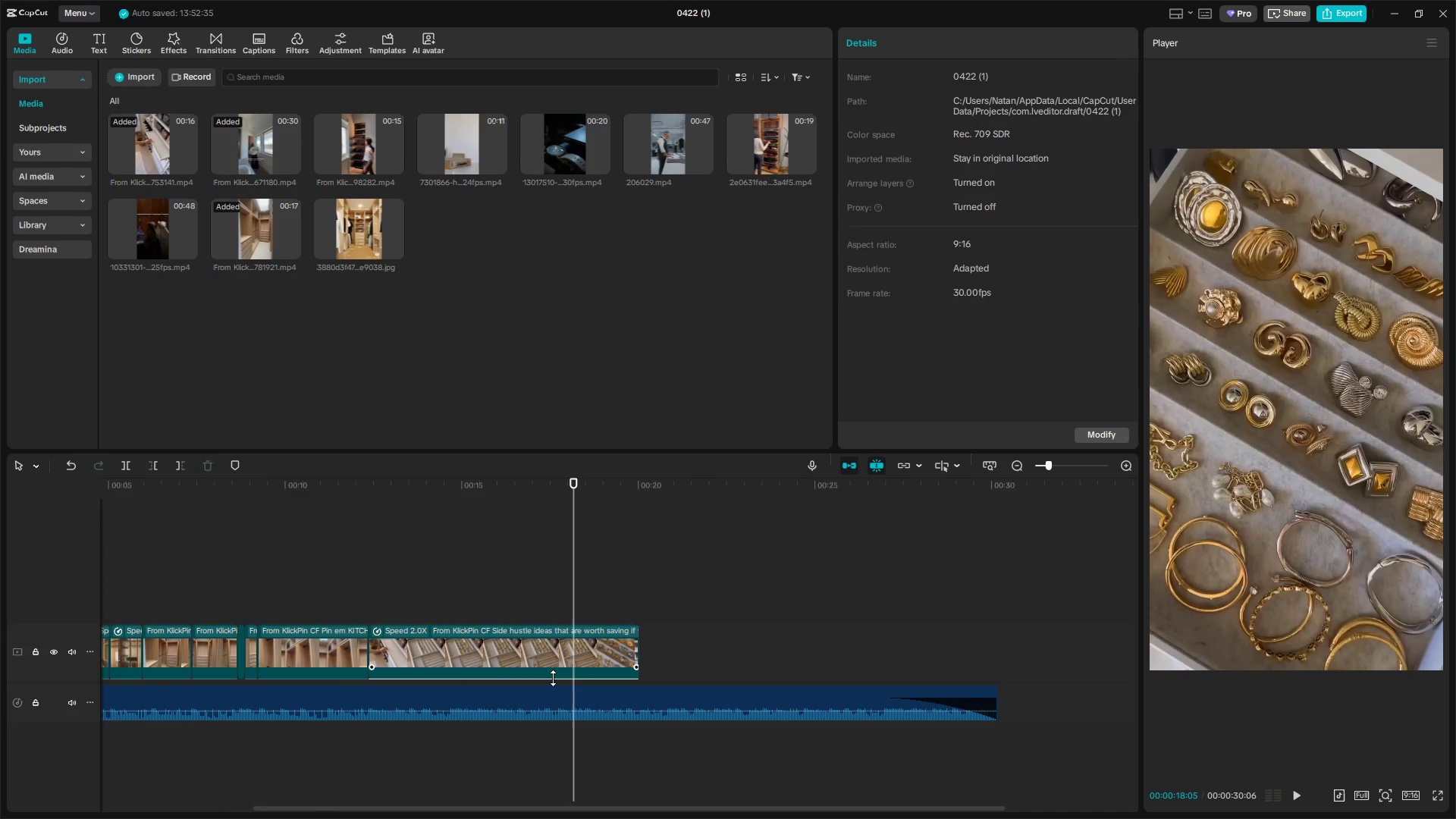 
key(ArrowLeft)
 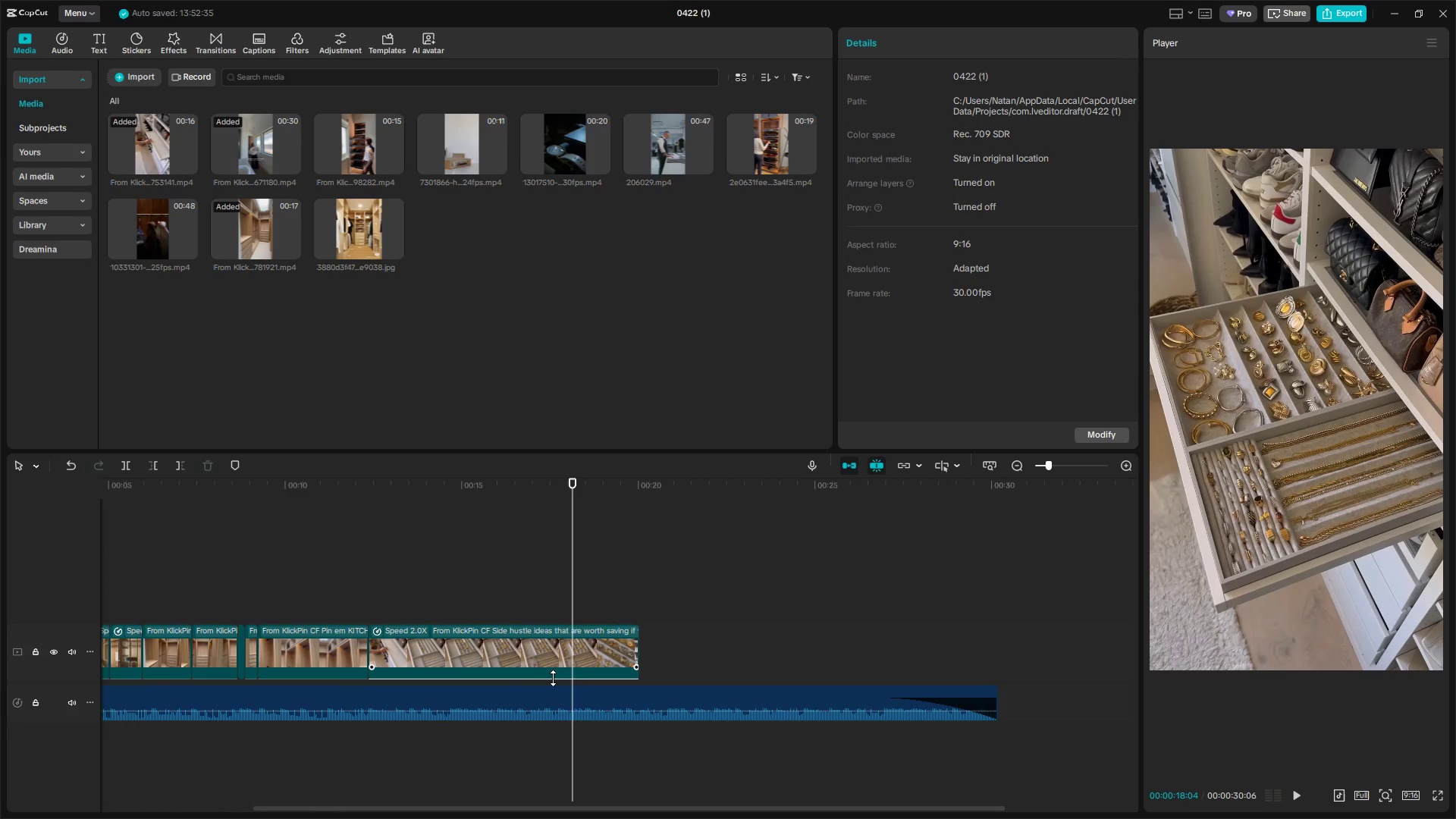 
key(ArrowLeft)
 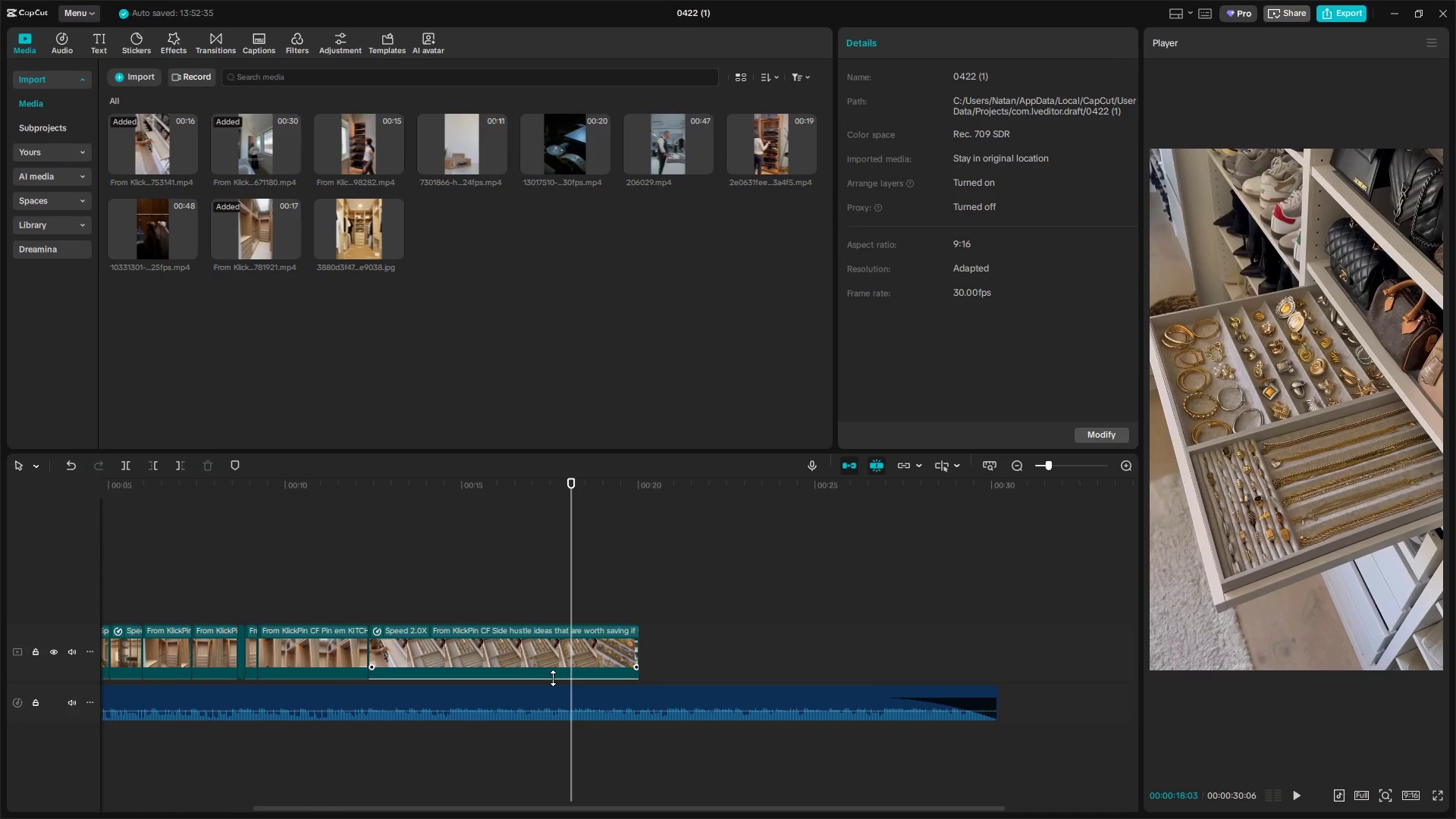 
key(ArrowRight)
 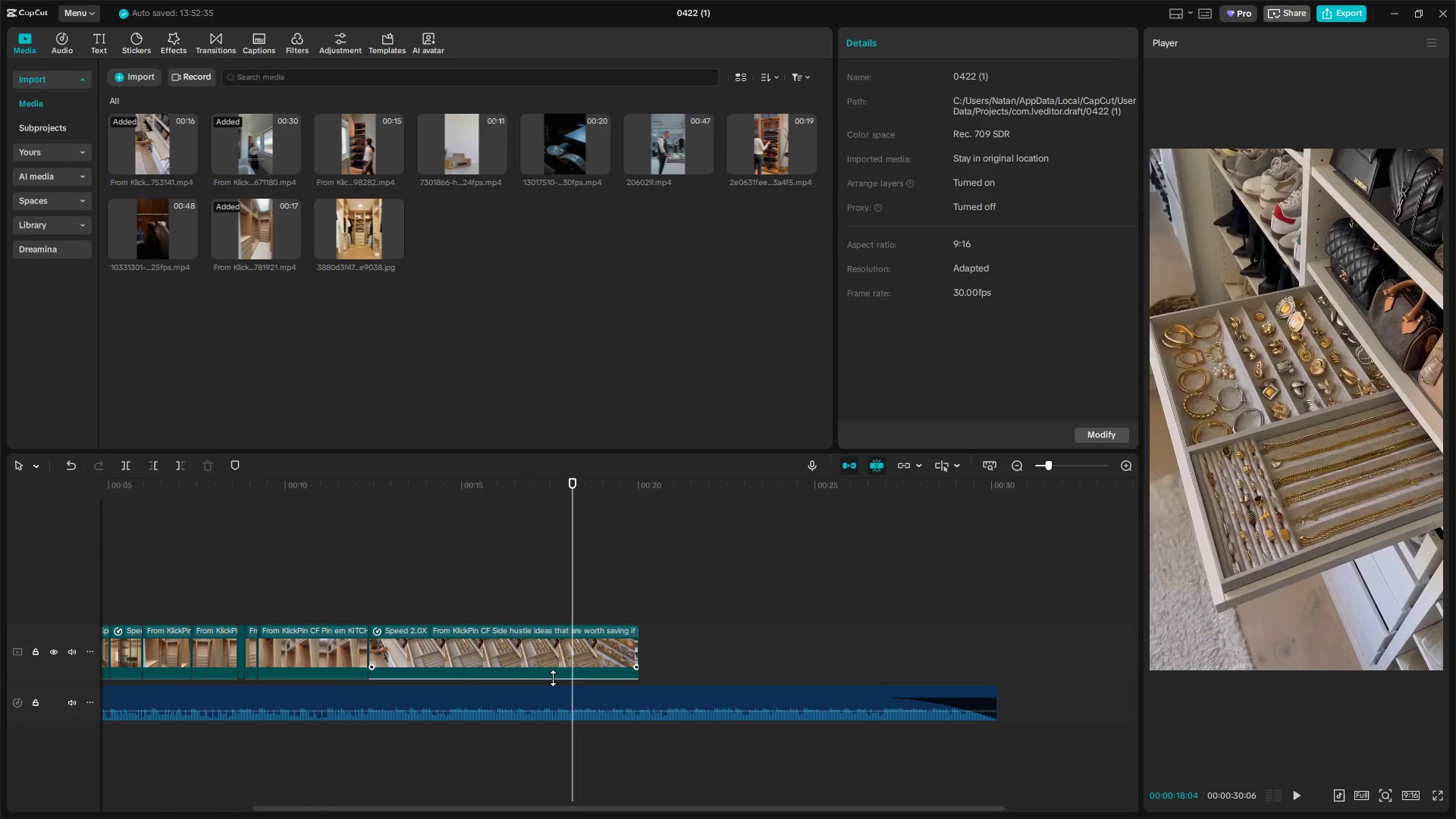 
key(ArrowRight)
 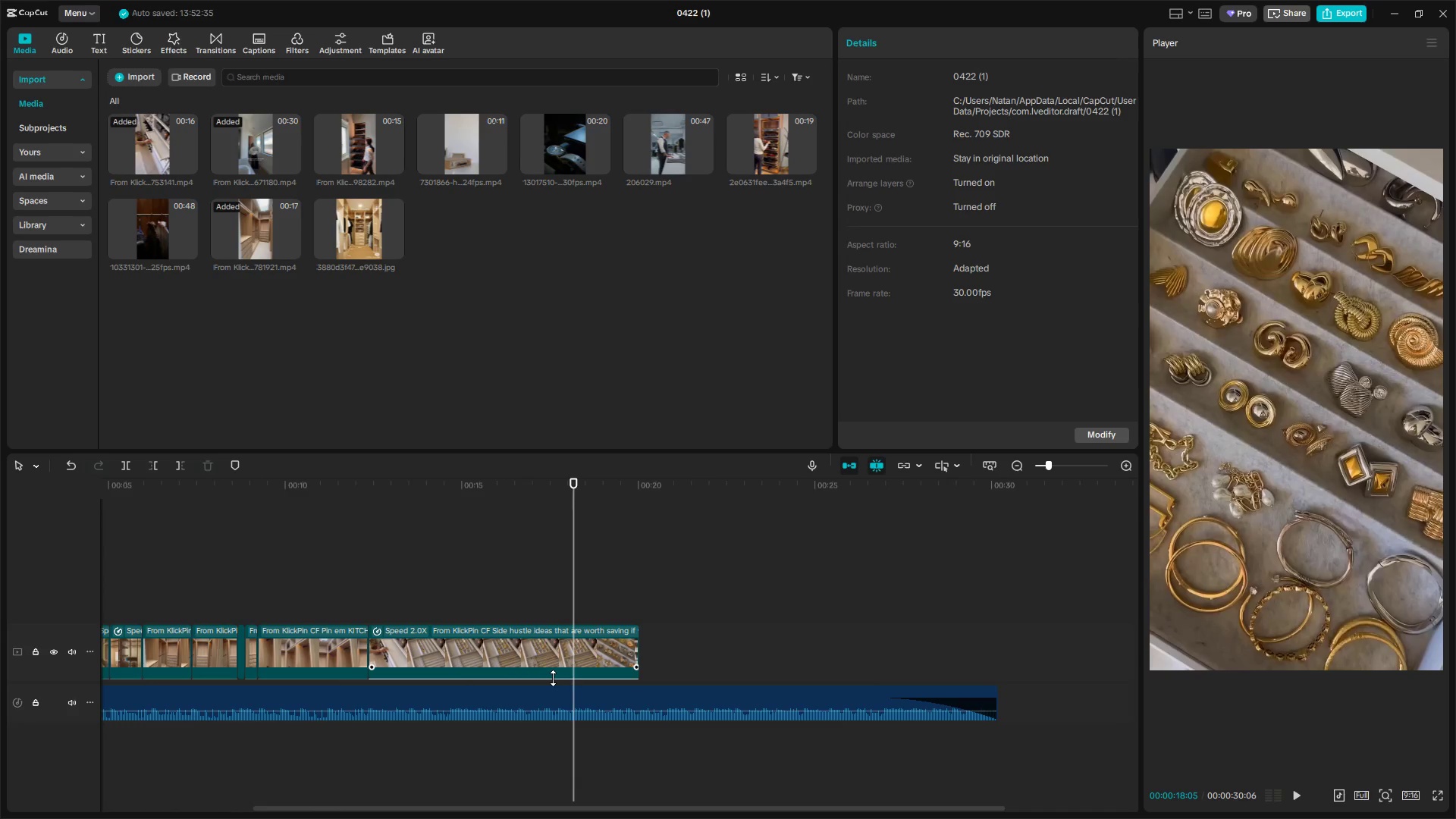 
key(ArrowLeft)
 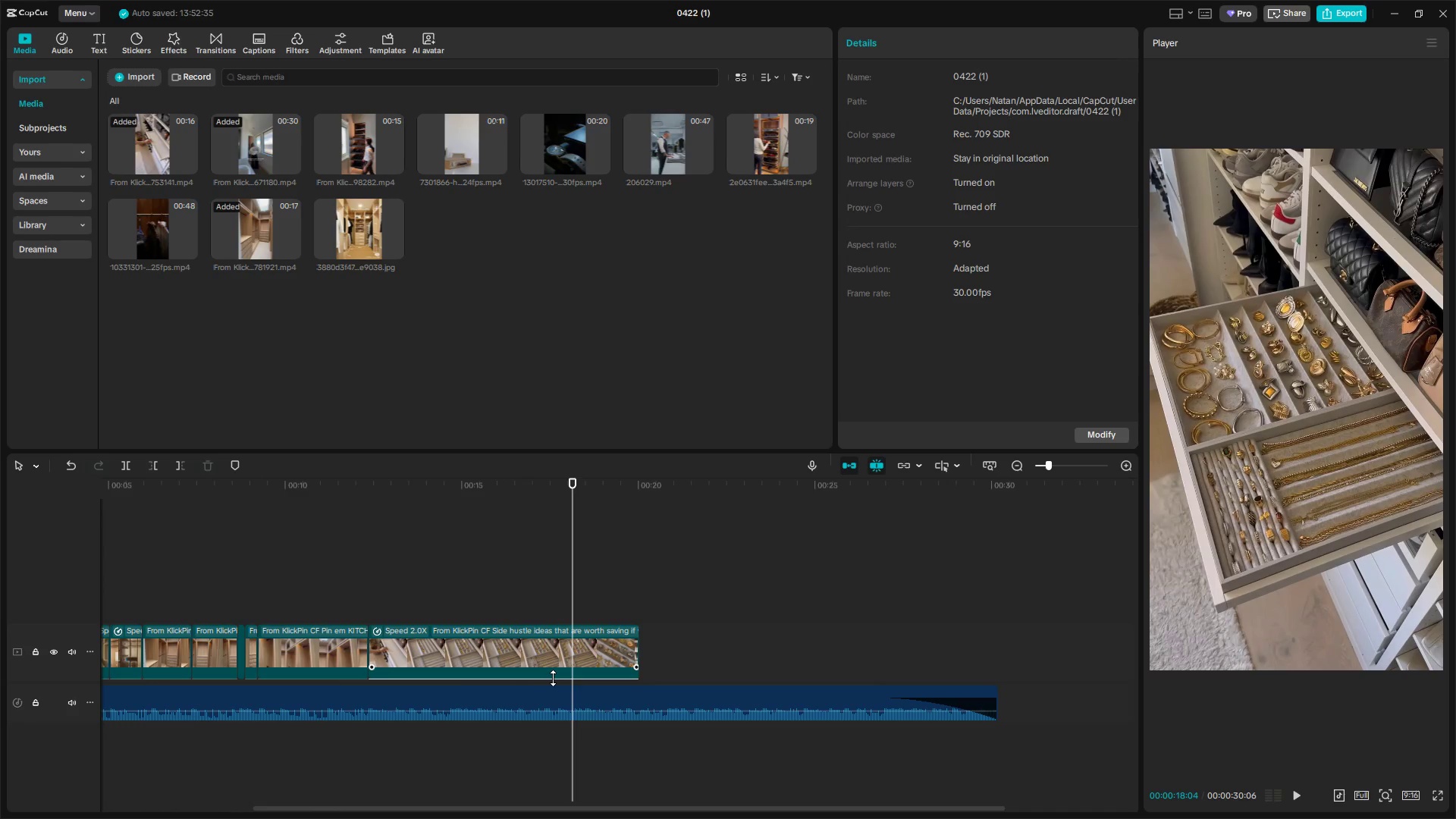 
hold_key(key=ShiftLeft, duration=0.34)
 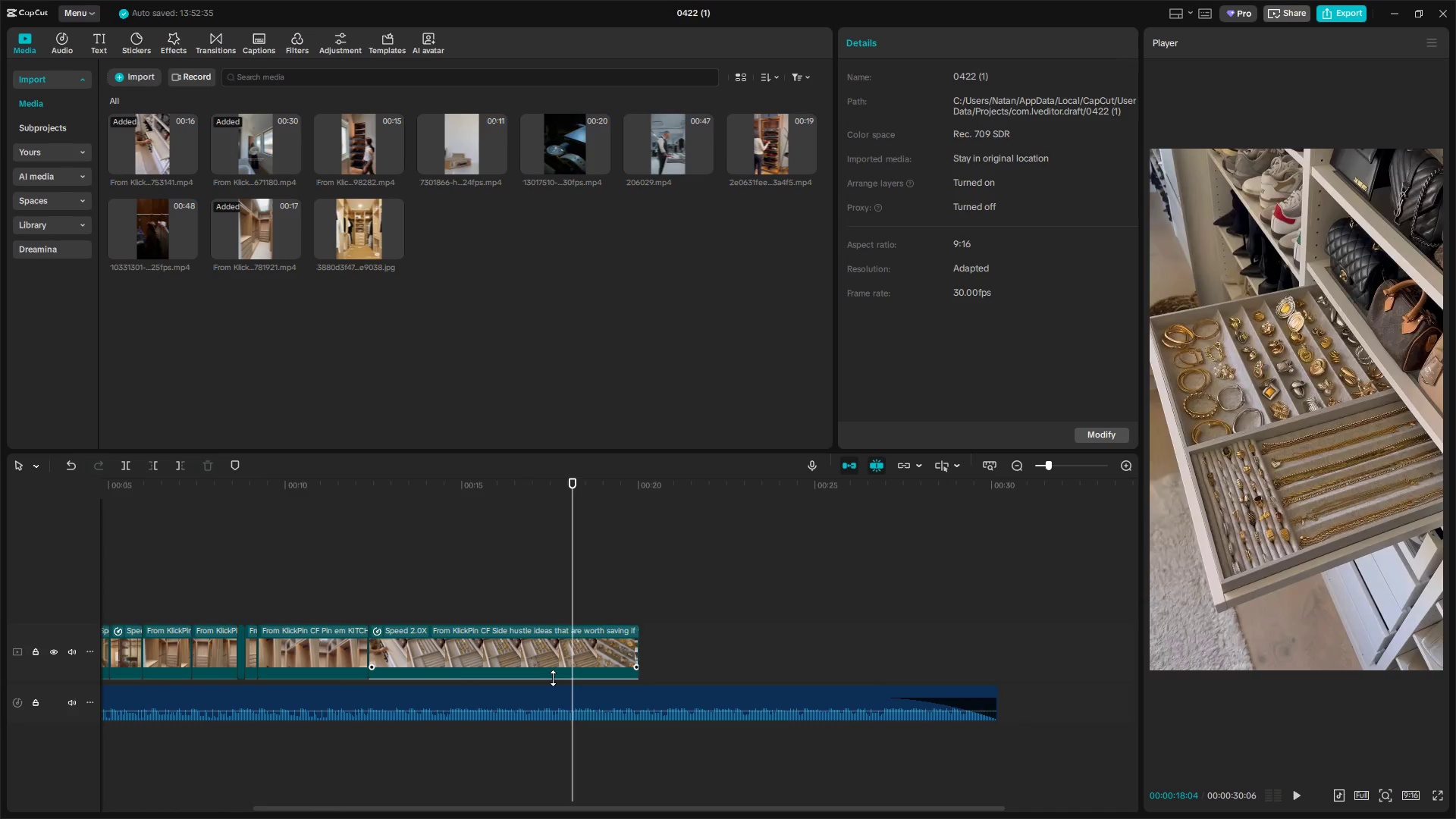 
key(W)
 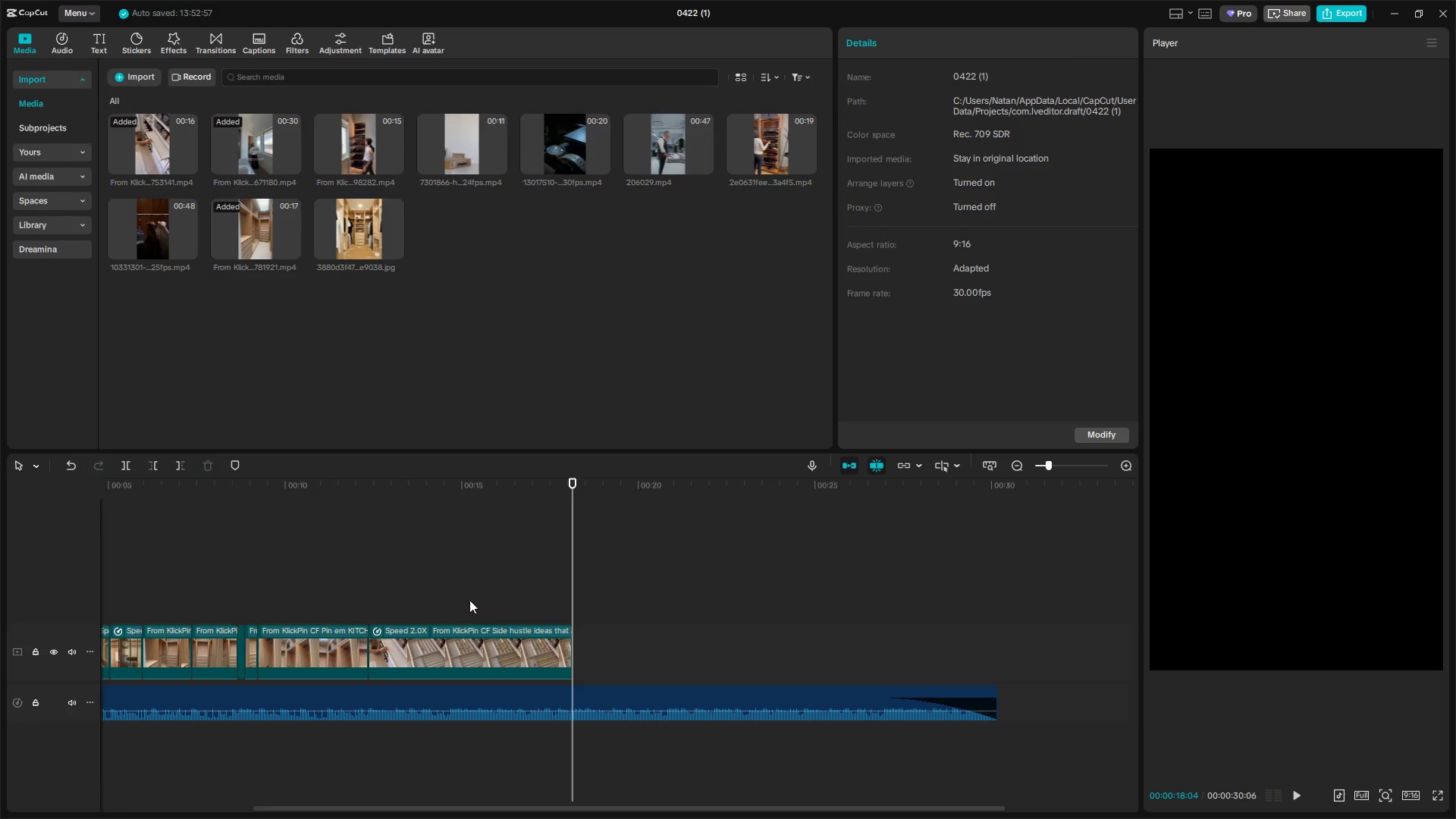 
key(Space)
 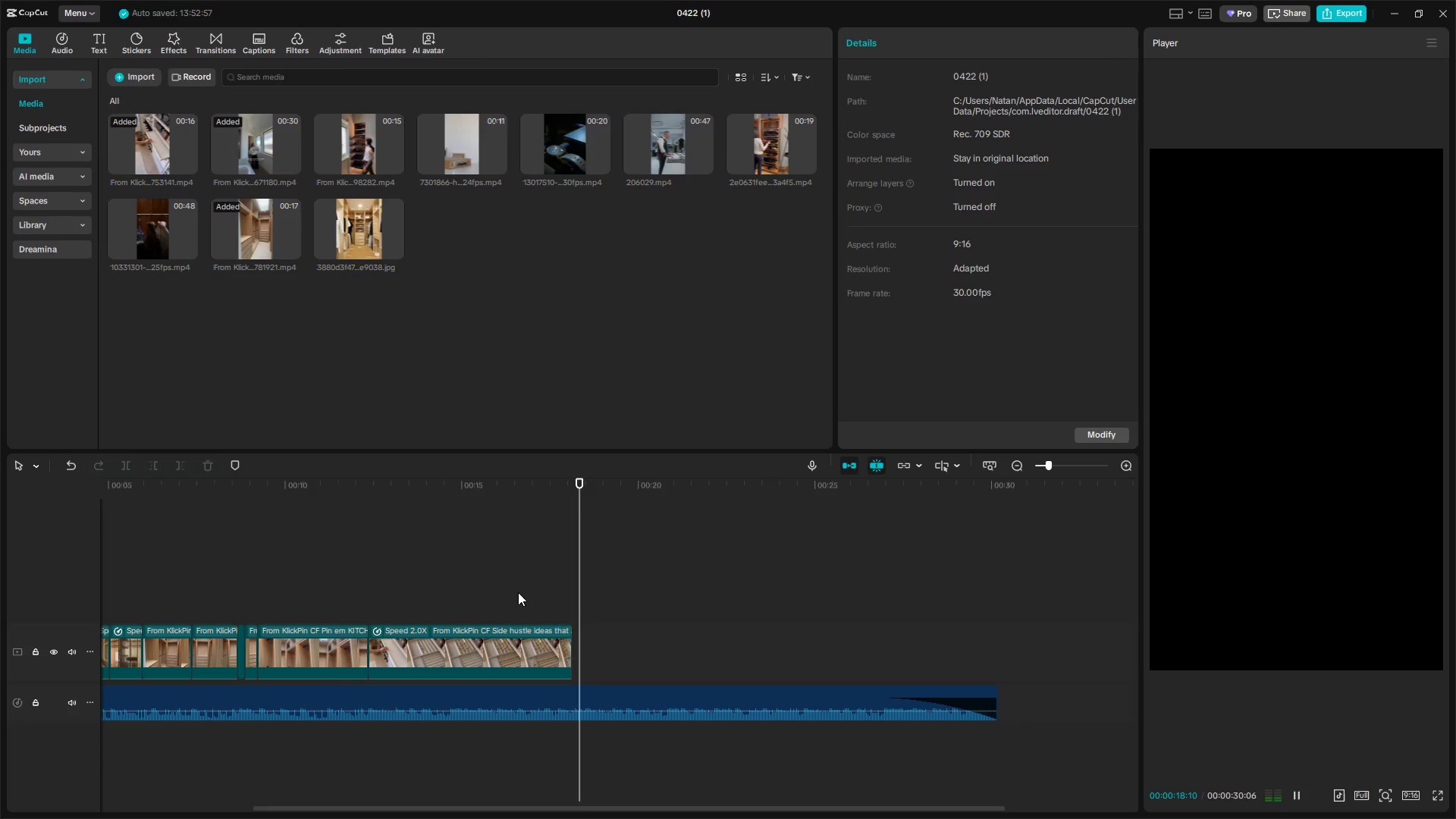 
left_click([520, 592])
 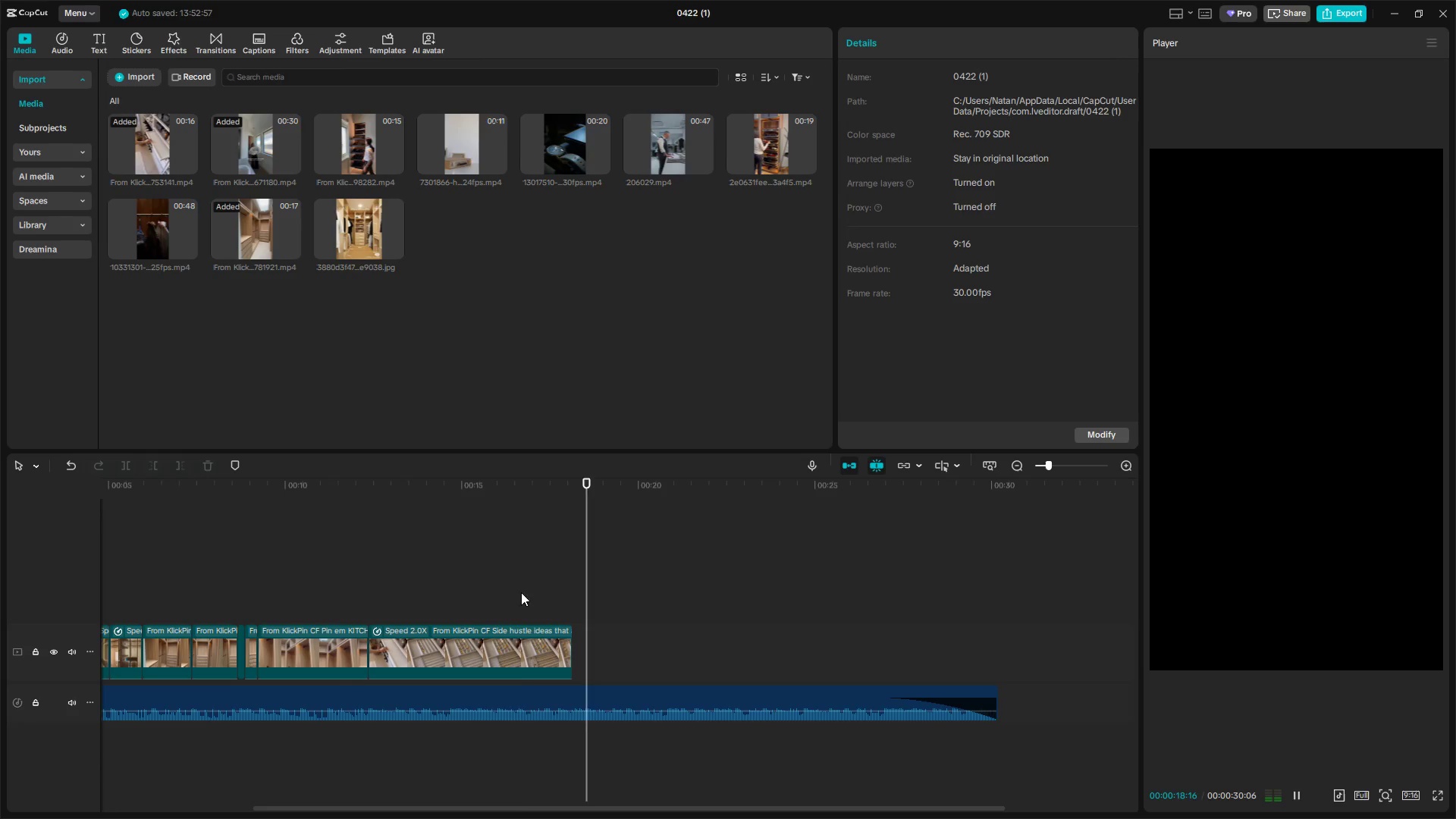 
key(Space)
 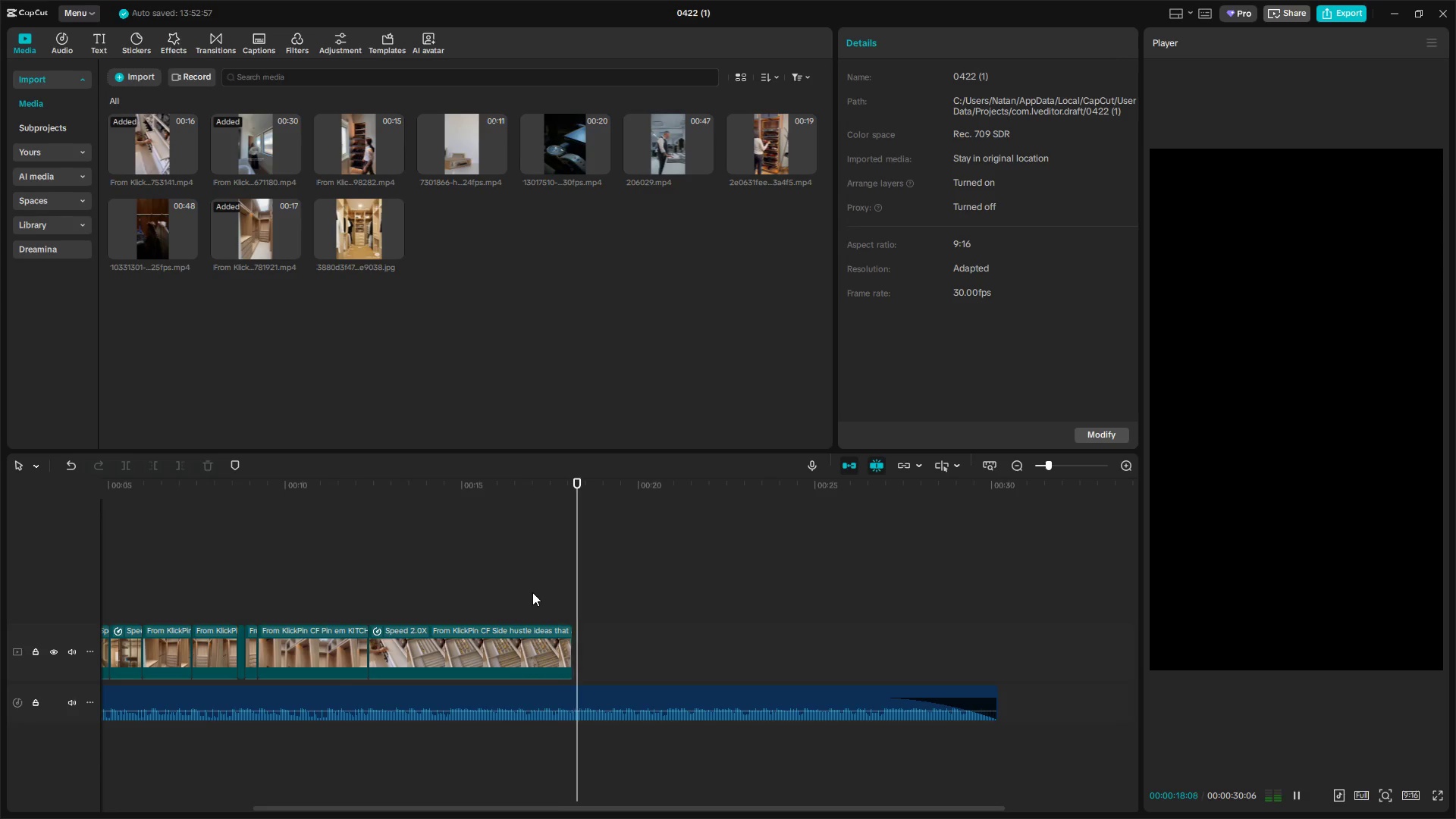 
key(Space)
 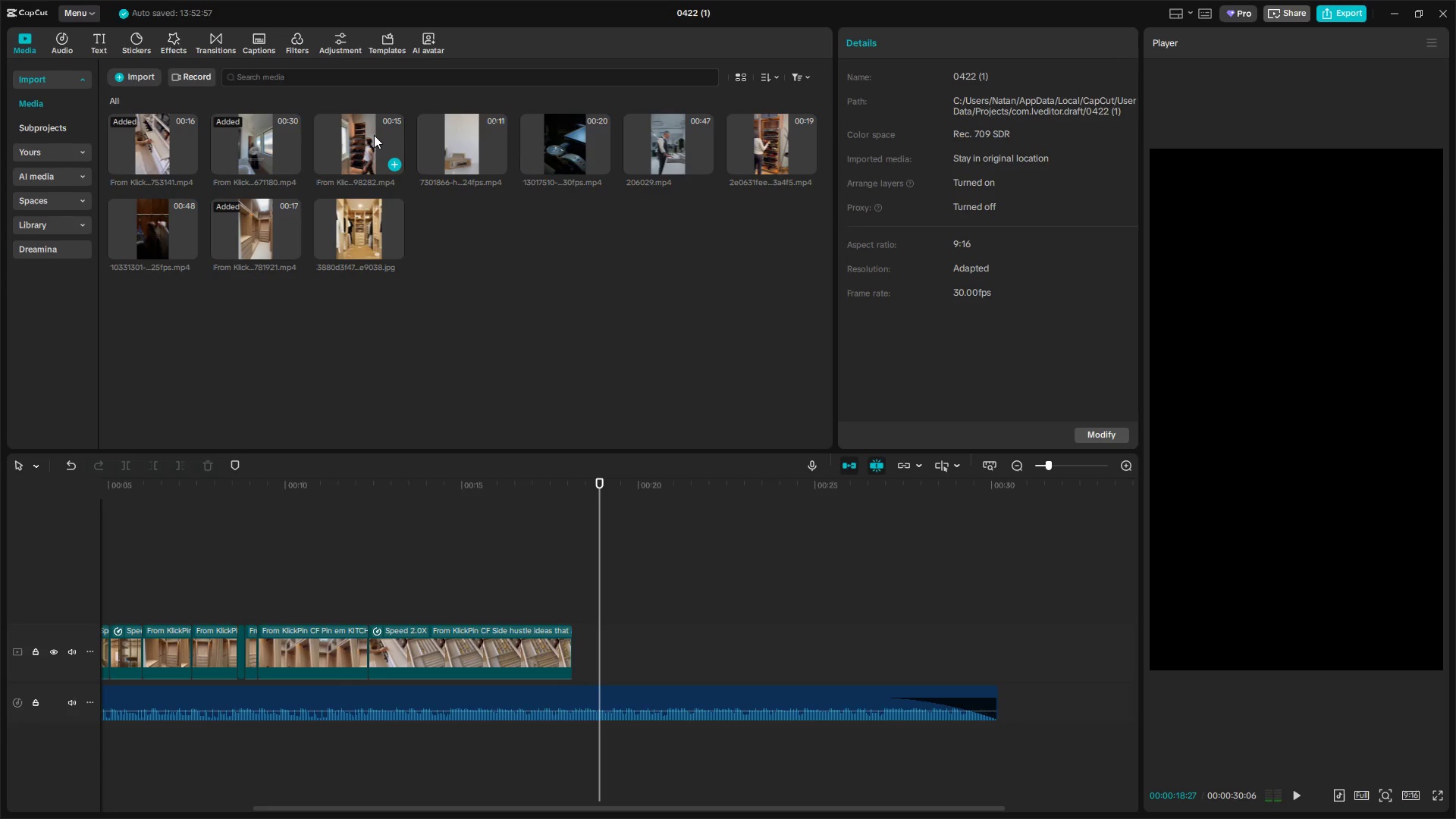 
left_click([374, 134])
 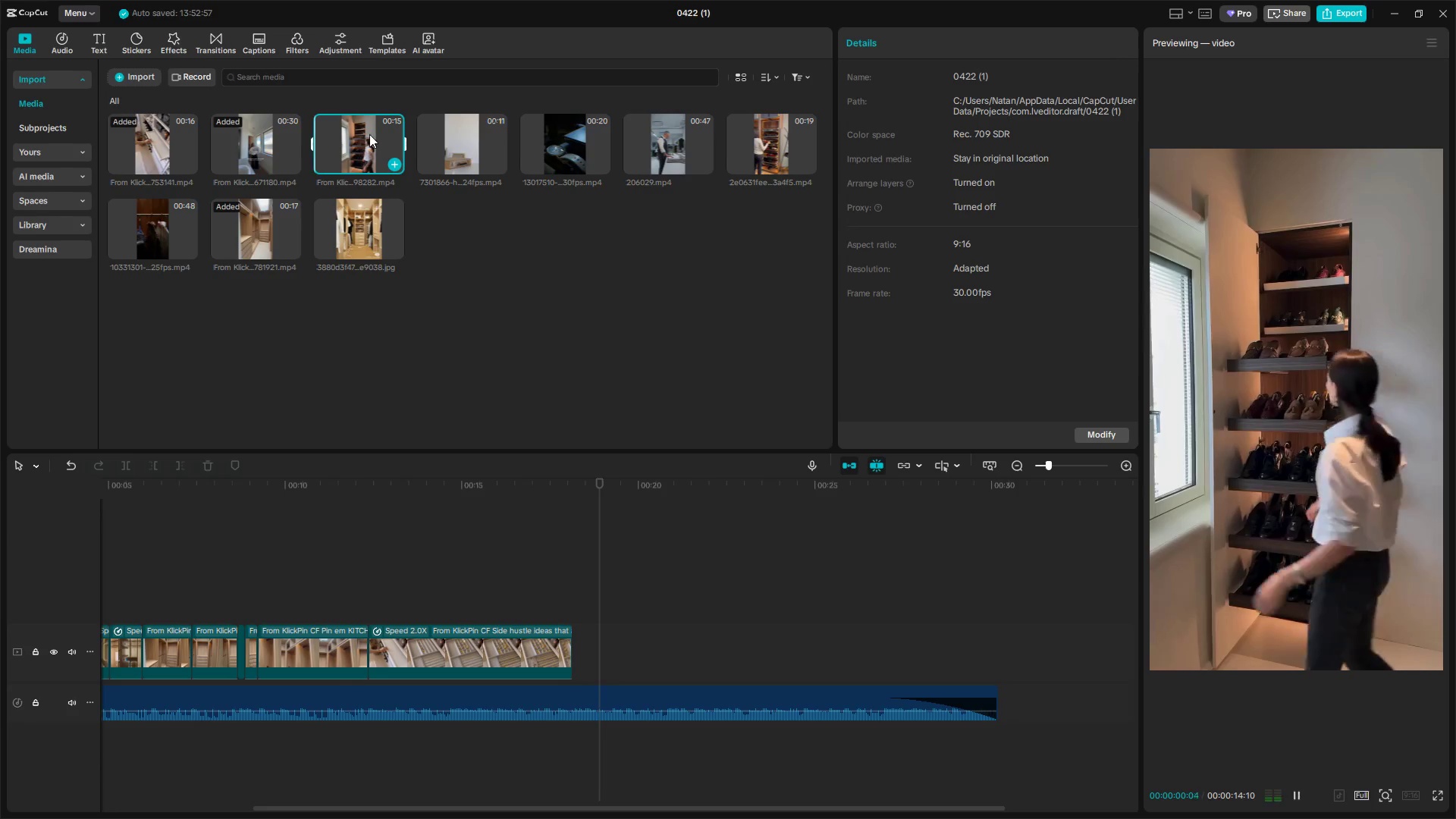 
left_click_drag(start_coordinate=[365, 136], to_coordinate=[575, 647])
 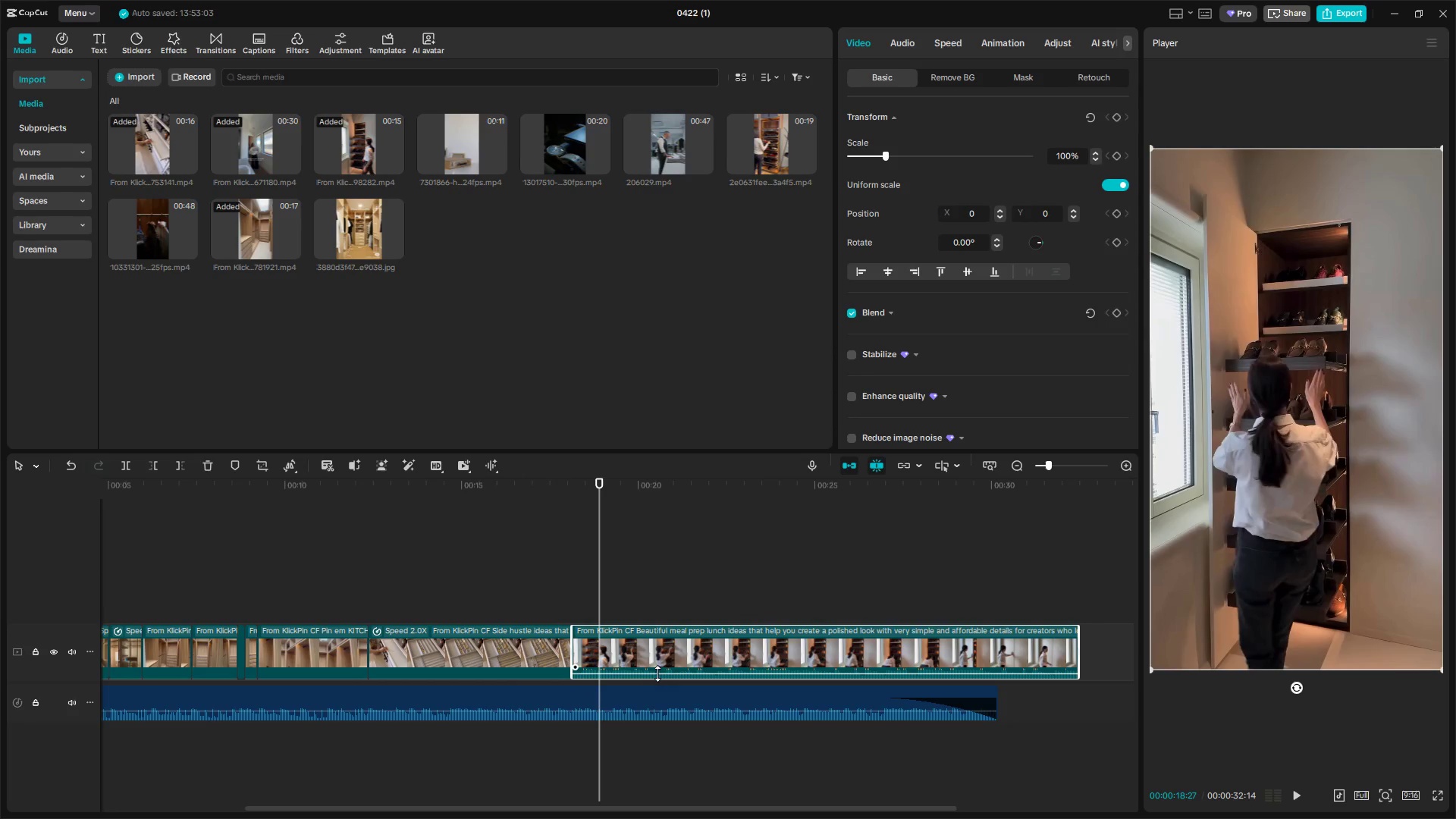 
left_click_drag(start_coordinate=[657, 675], to_coordinate=[664, 699])
 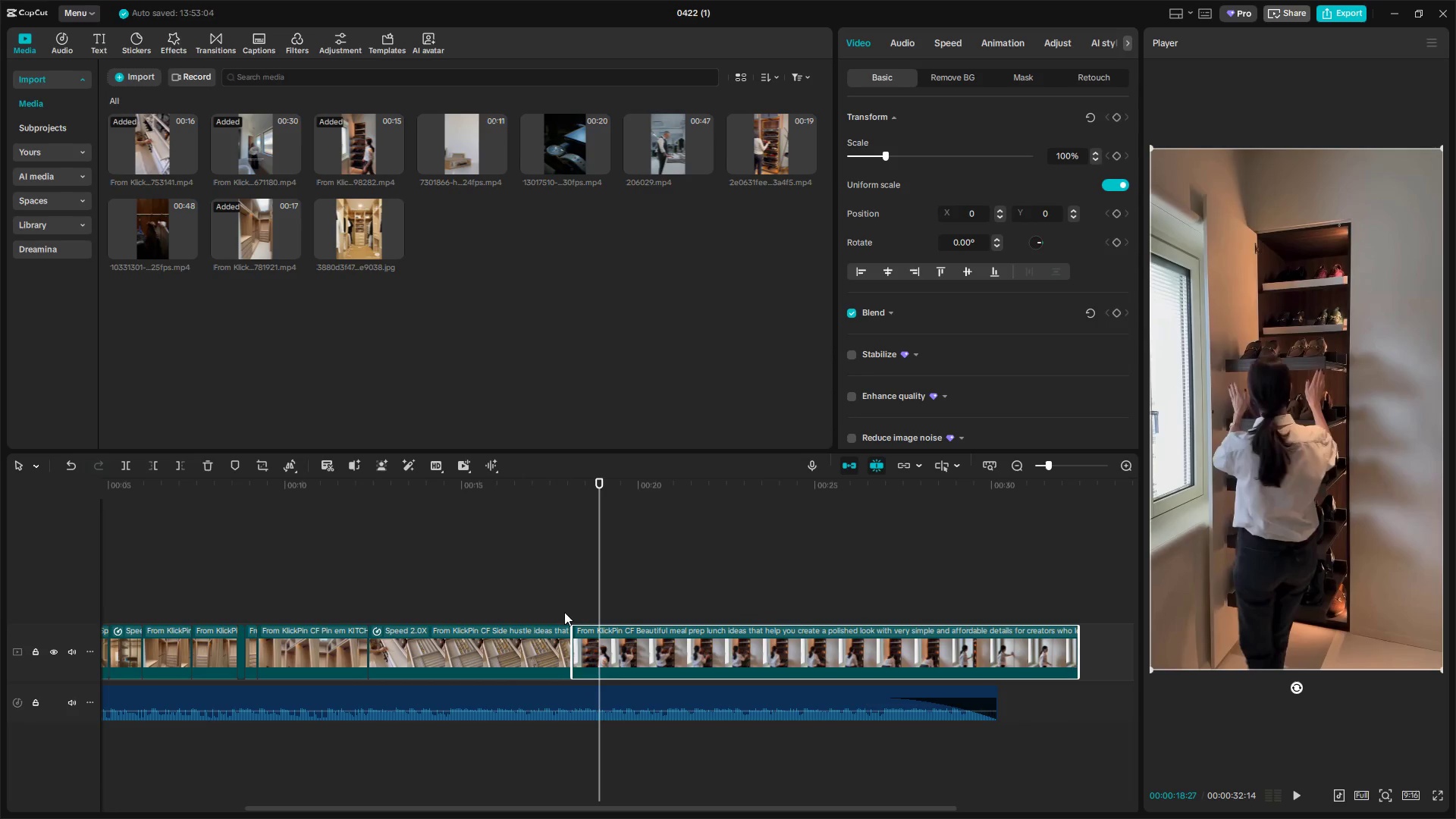 
left_click([561, 600])
 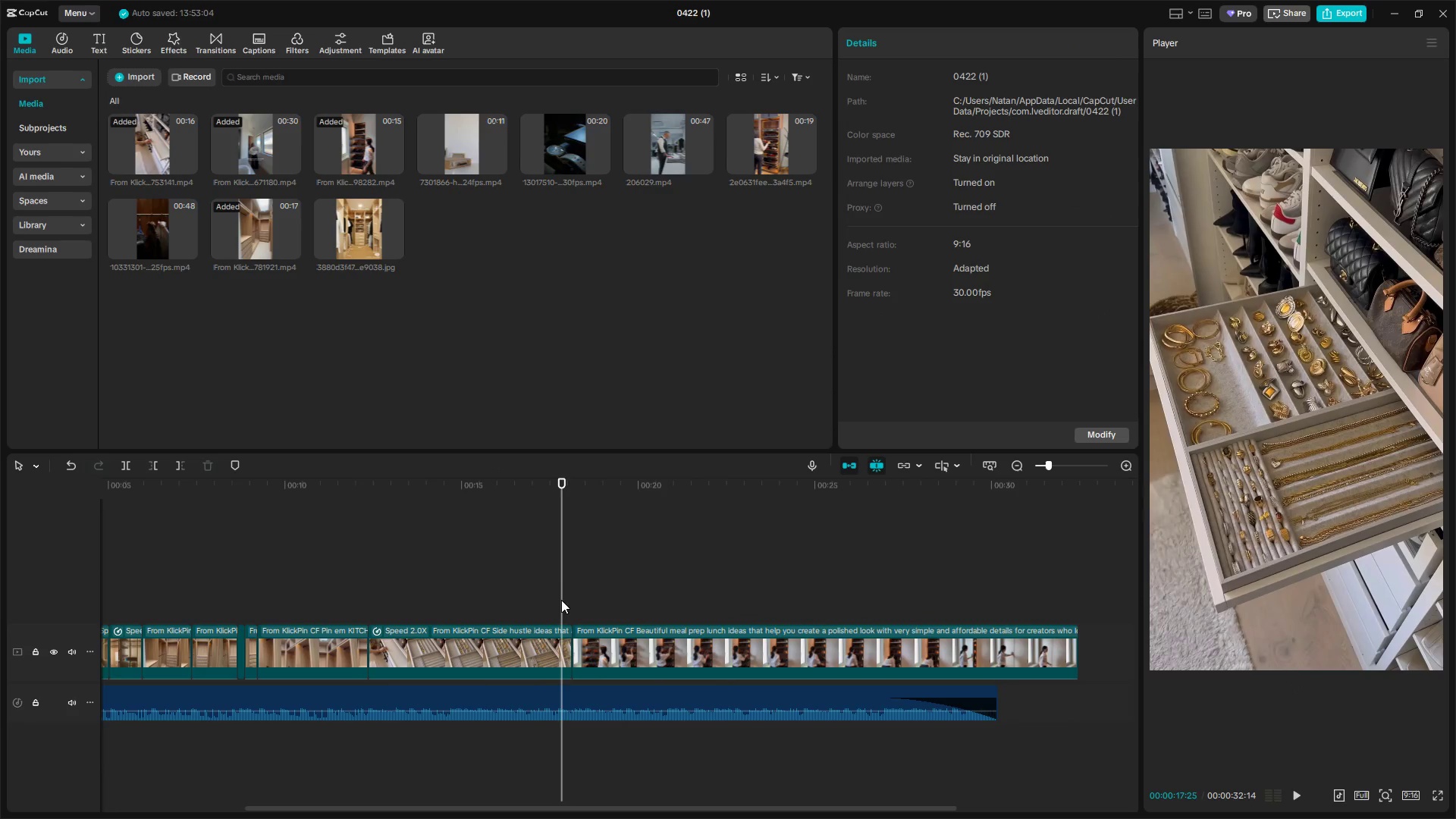 
key(Space)
 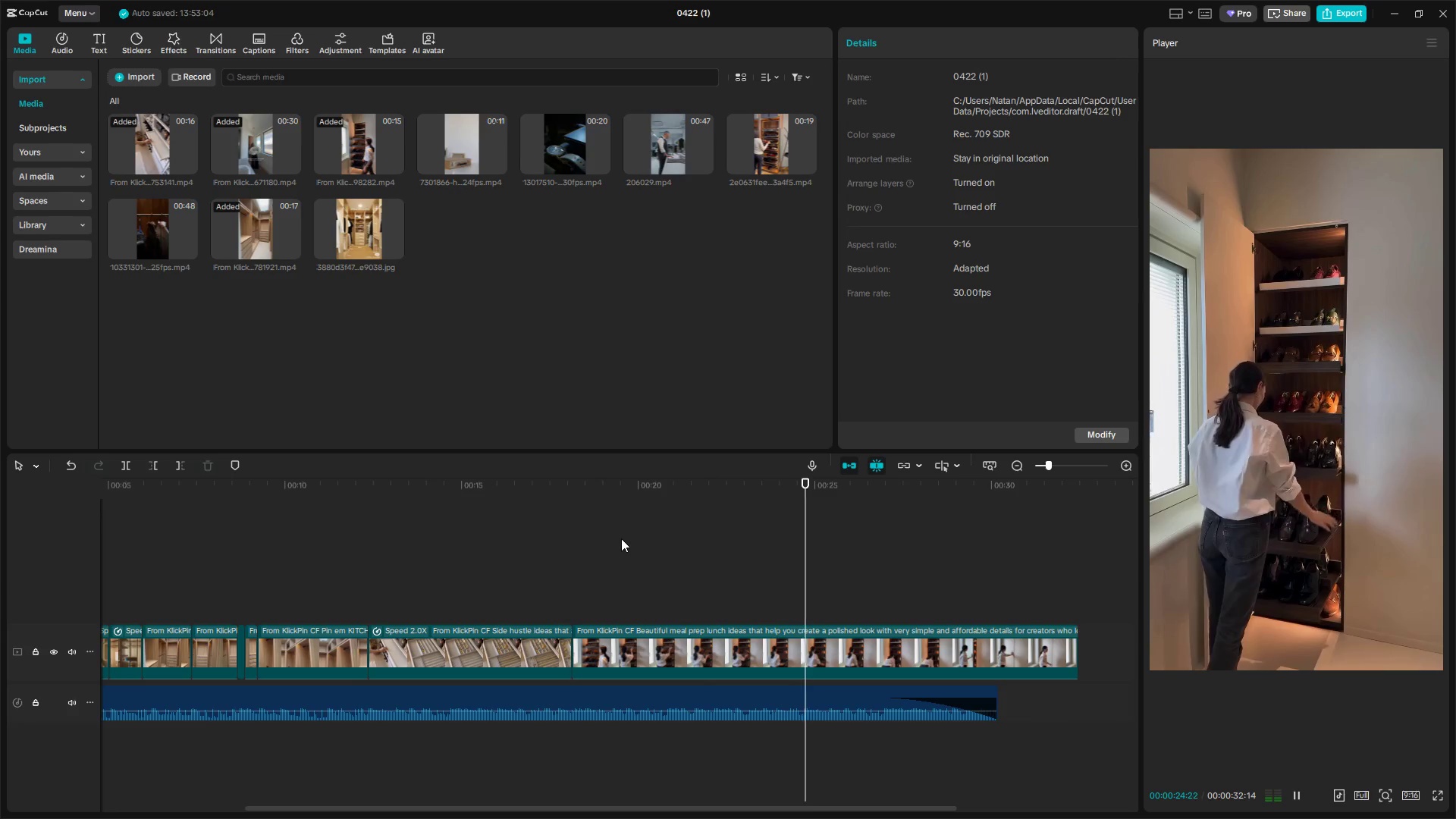 
wait(12.0)
 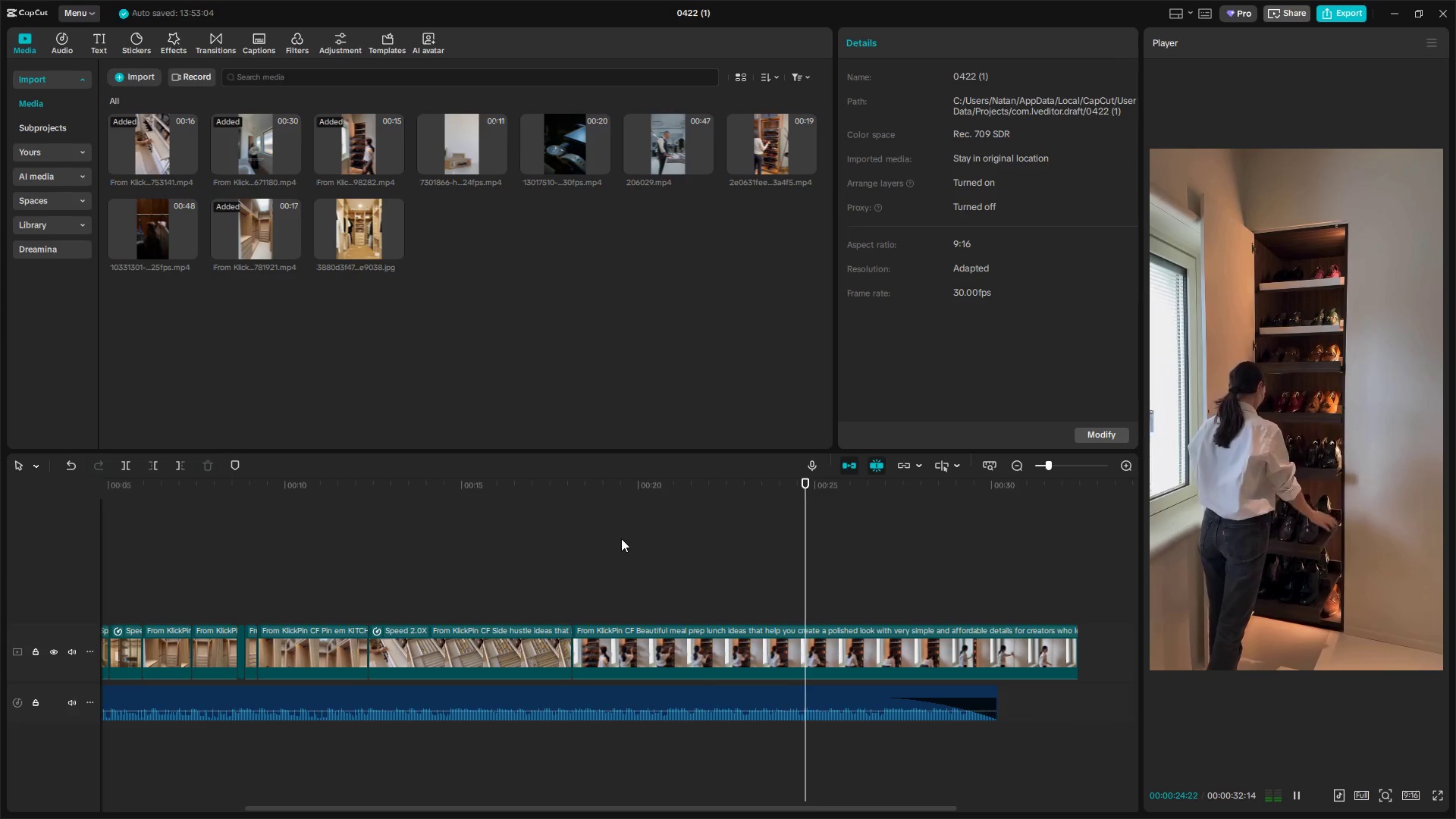 
key(Space)
 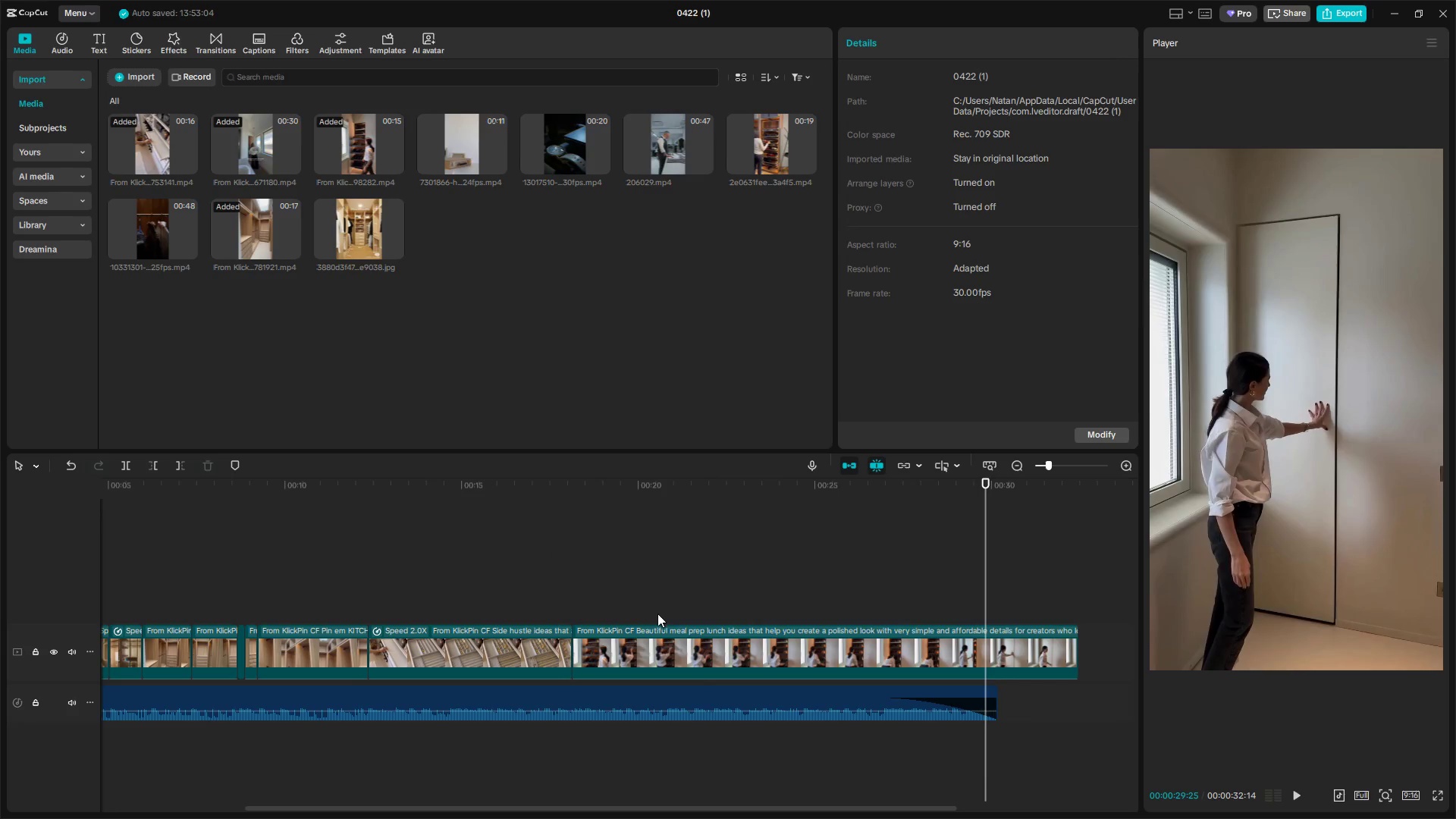 
key(Space)
 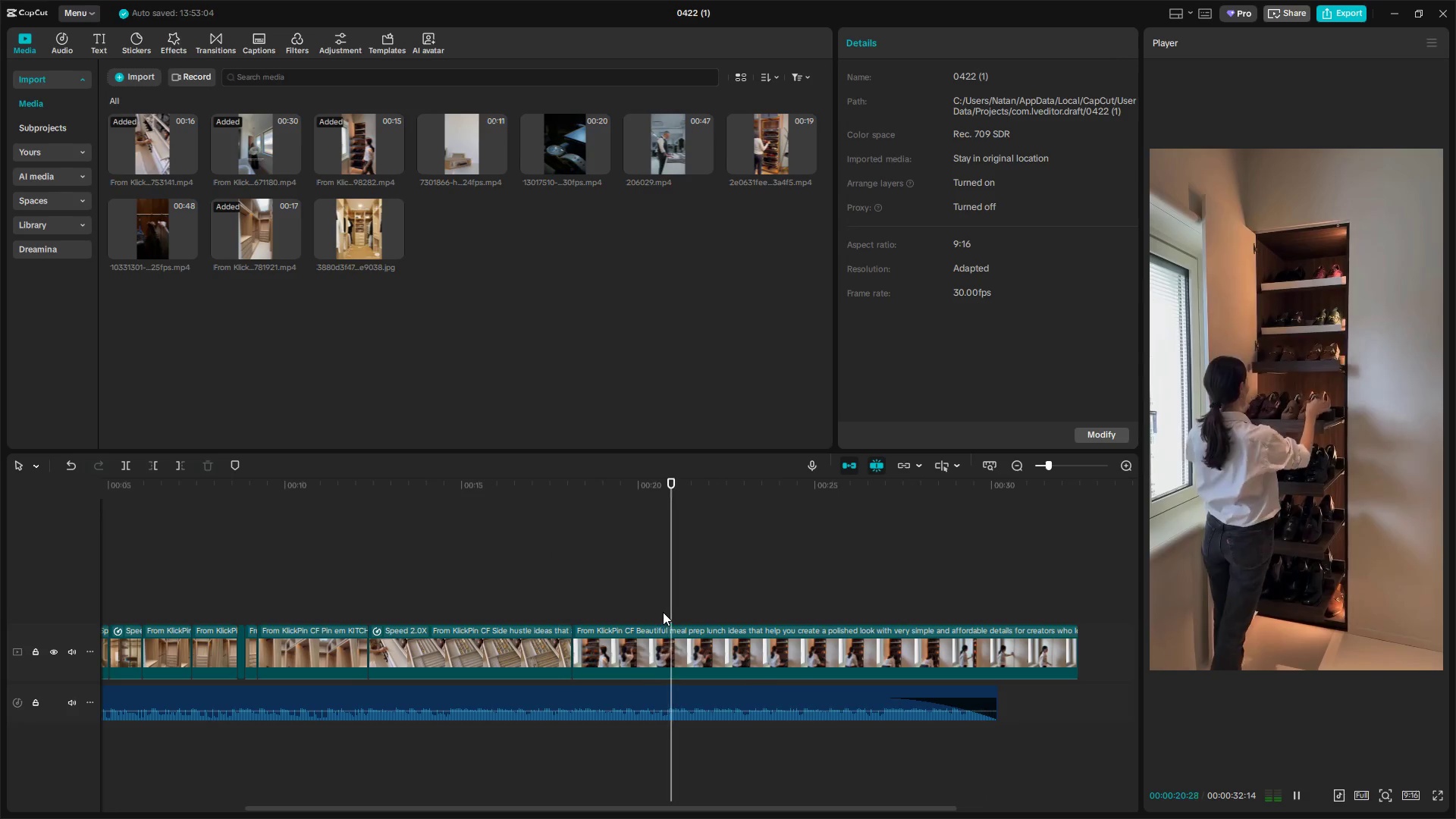 
key(Space)
 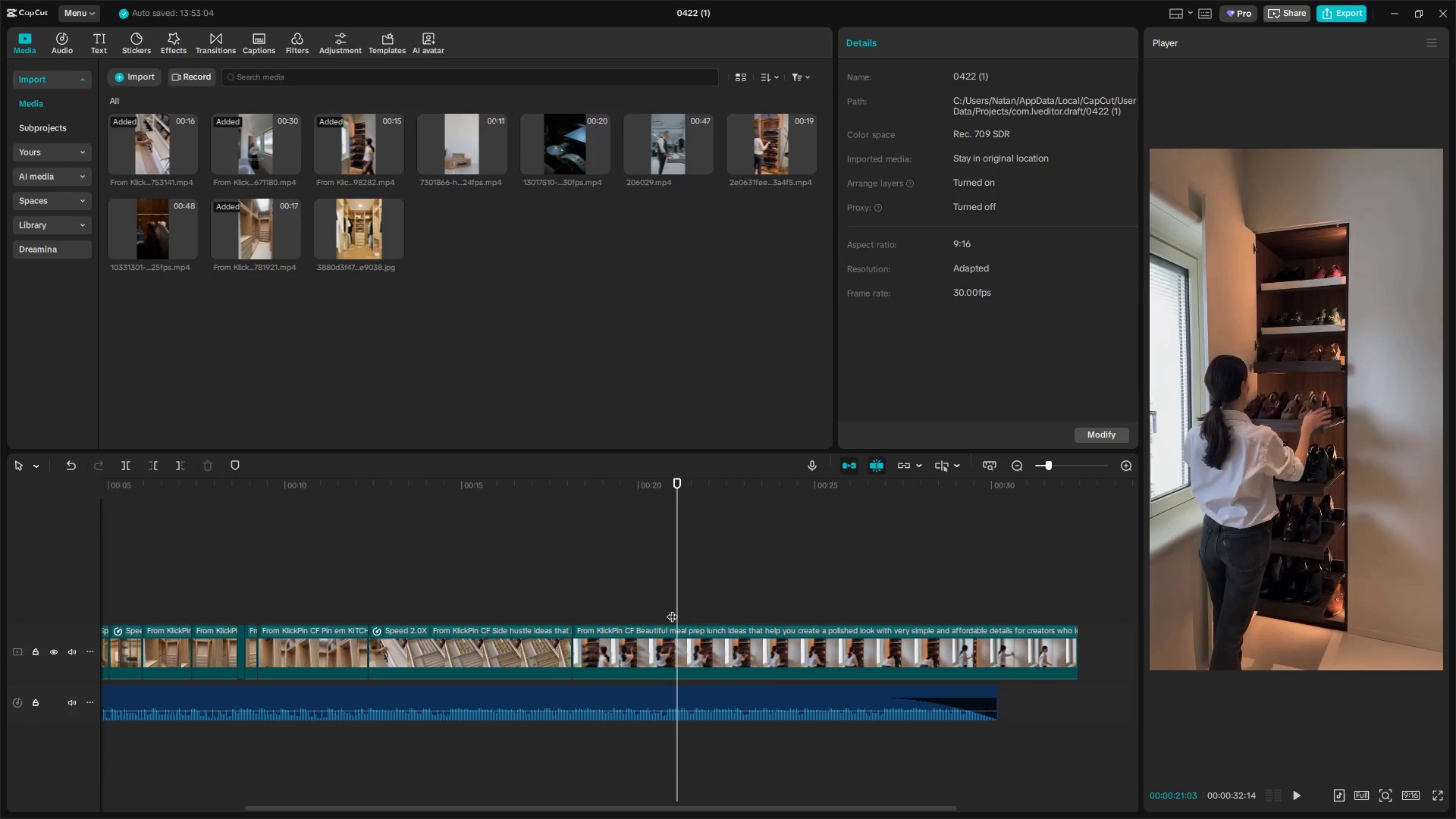 
key(Q)
 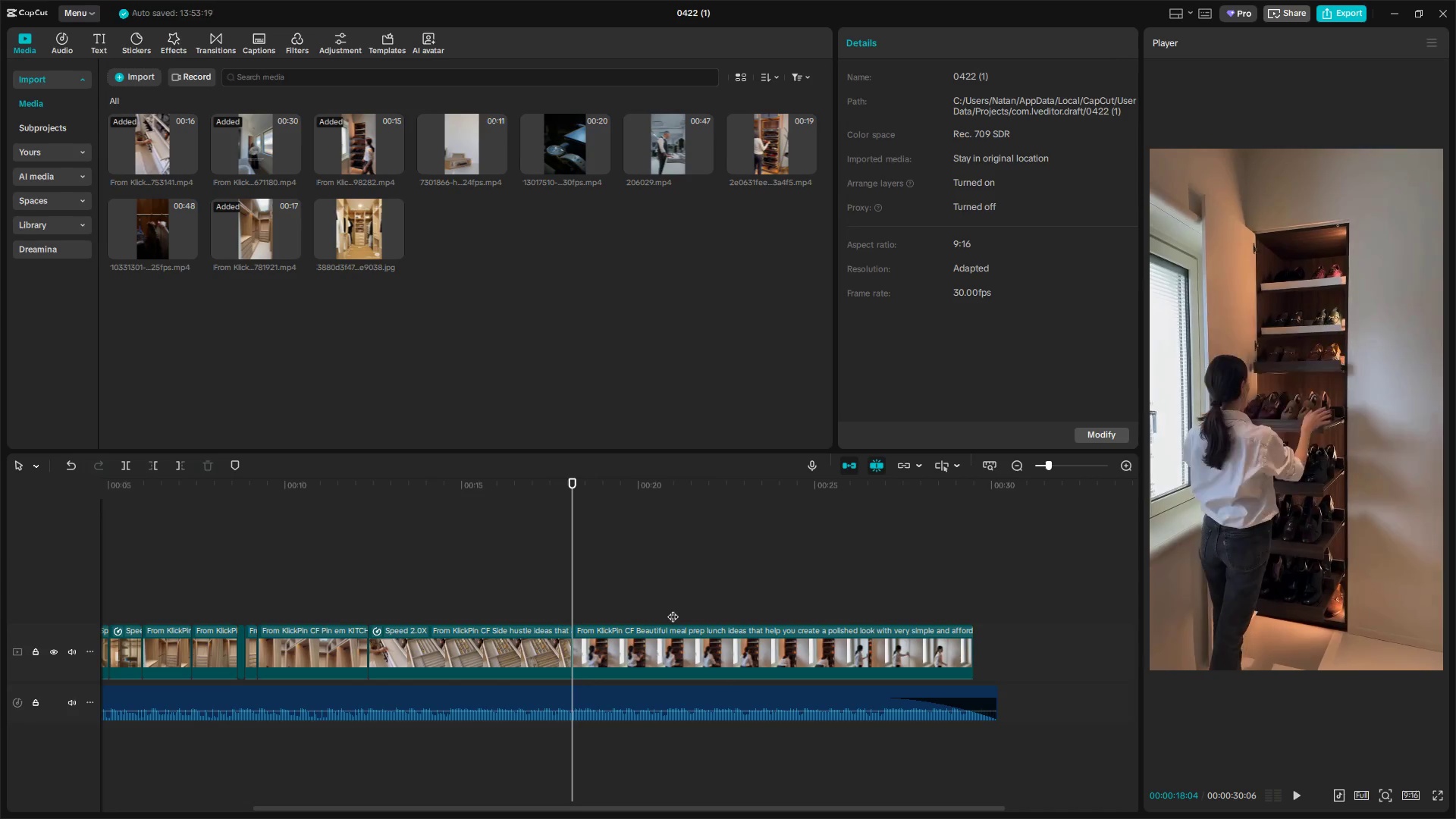 
key(Space)
 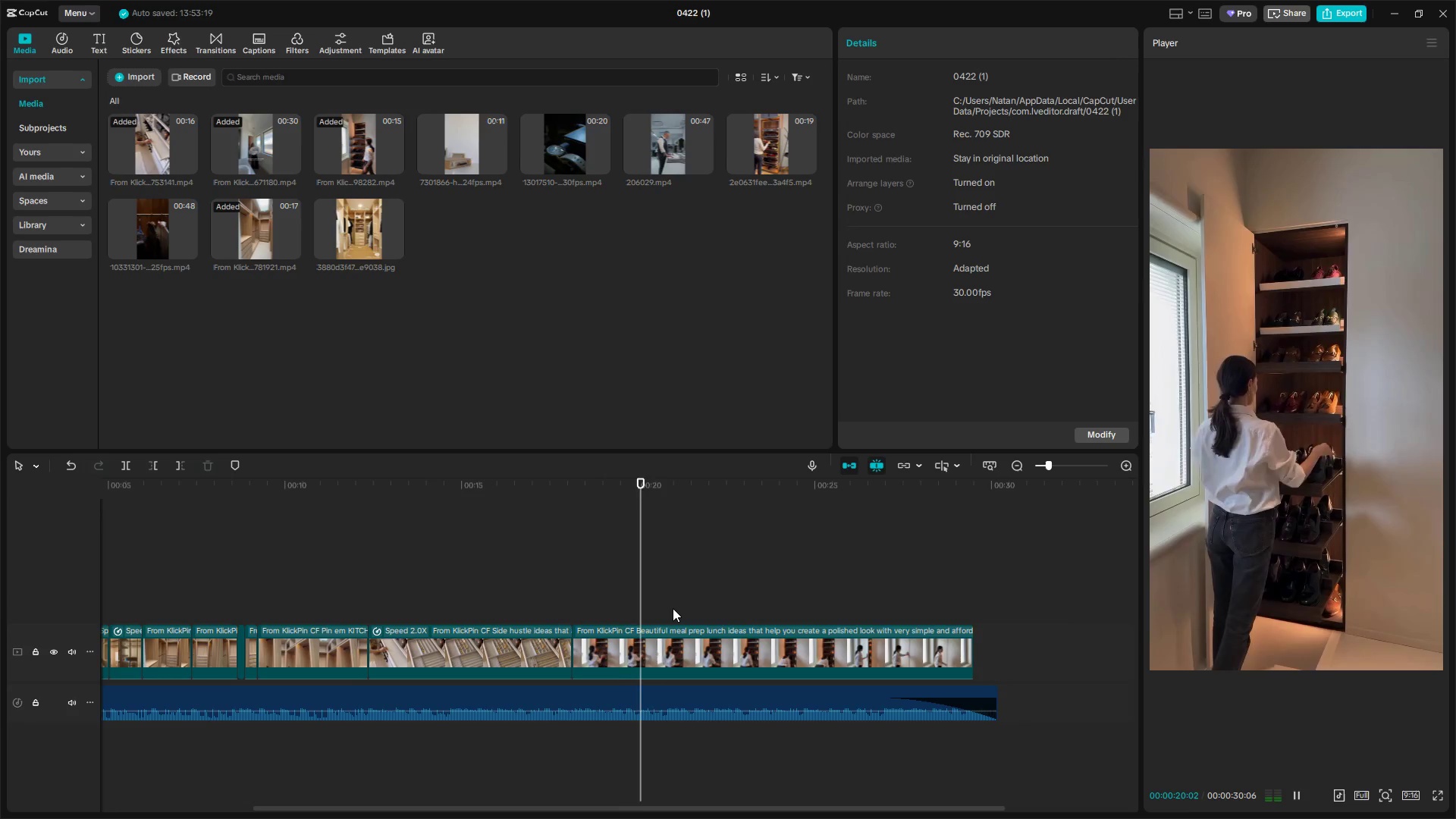 
key(Q)
 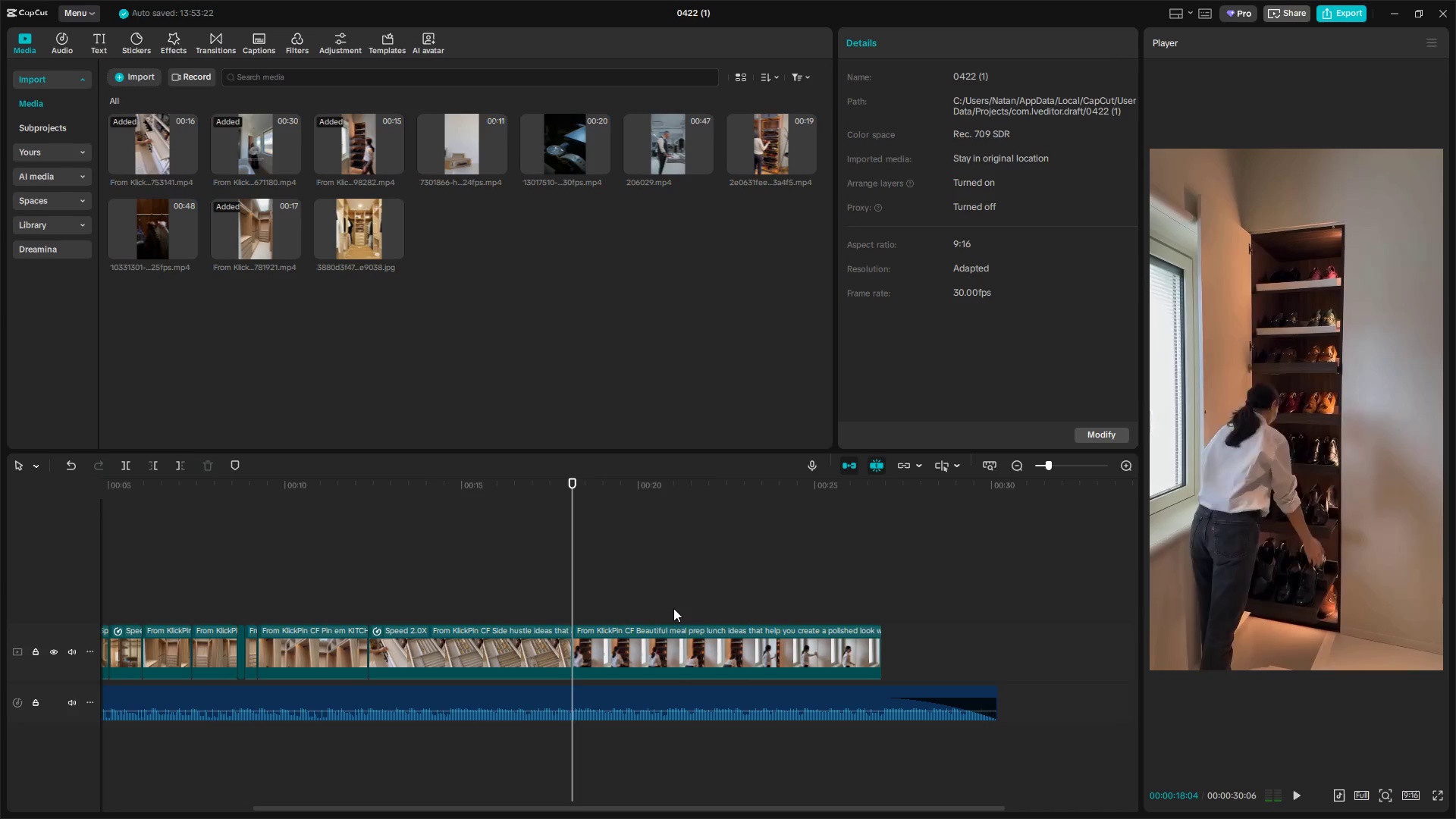 
key(Space)
 